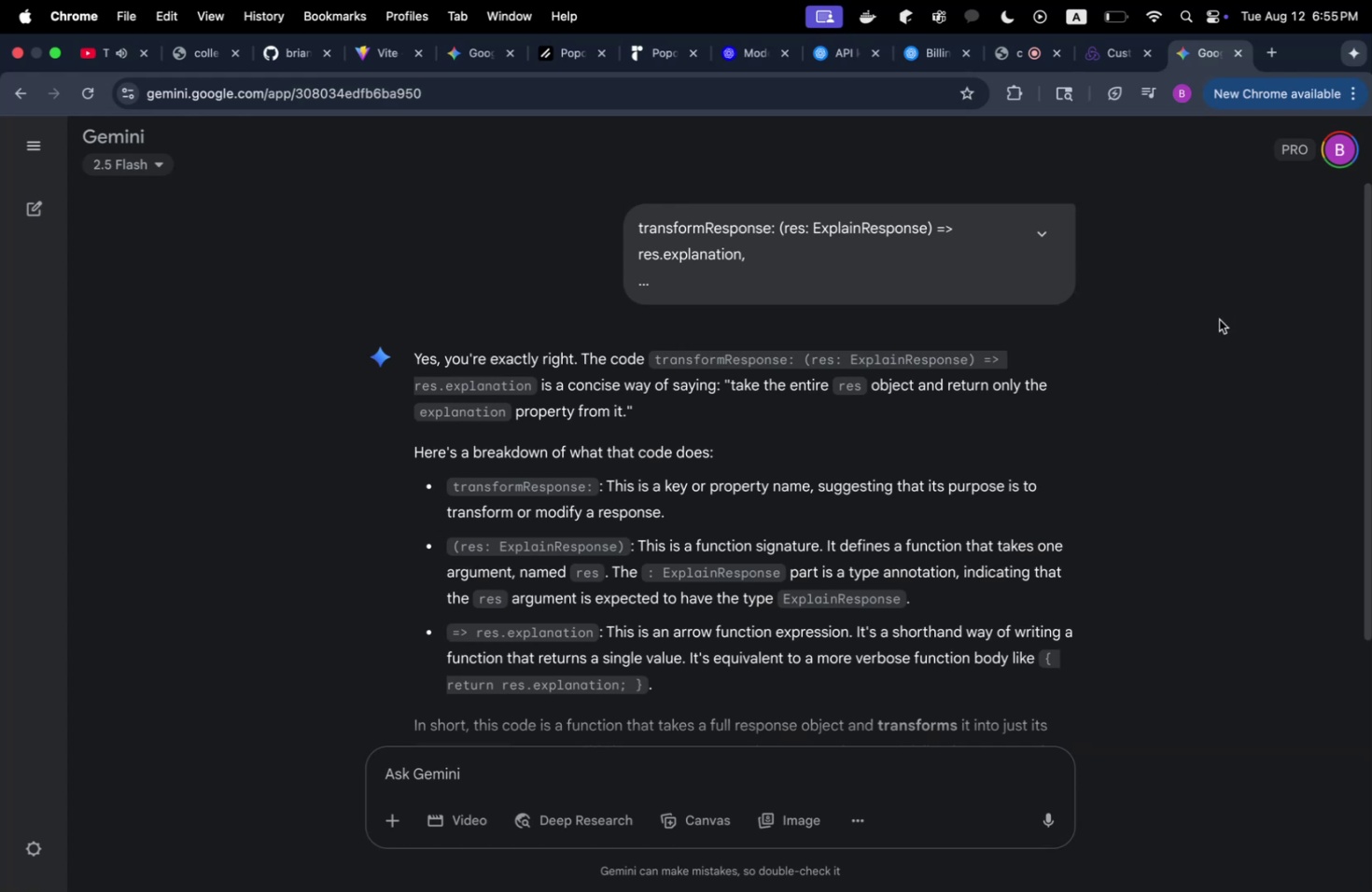 
key(Meta+Tab)
 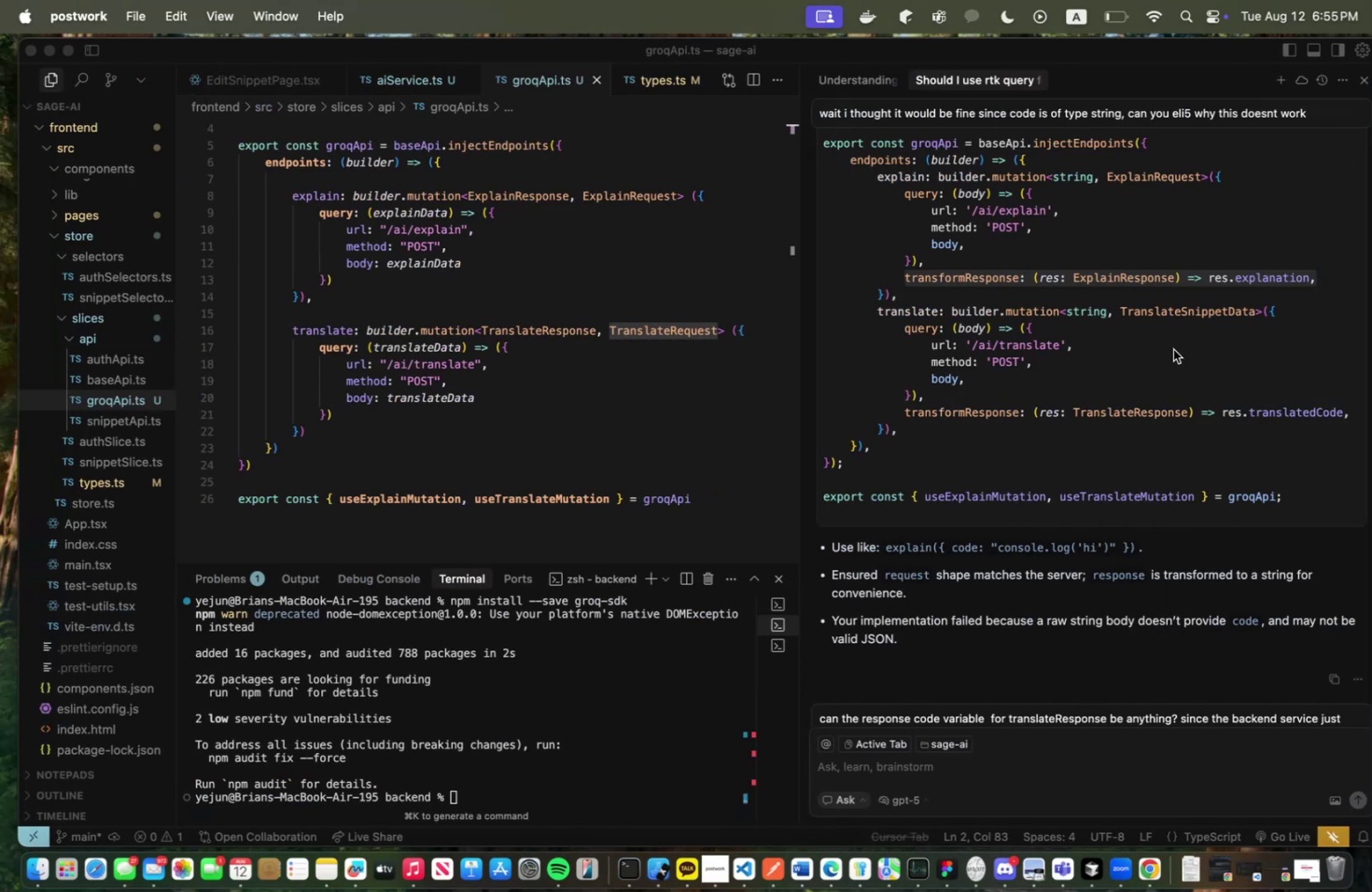 
scroll: coordinate [687, 433], scroll_direction: up, amount: 4.0
 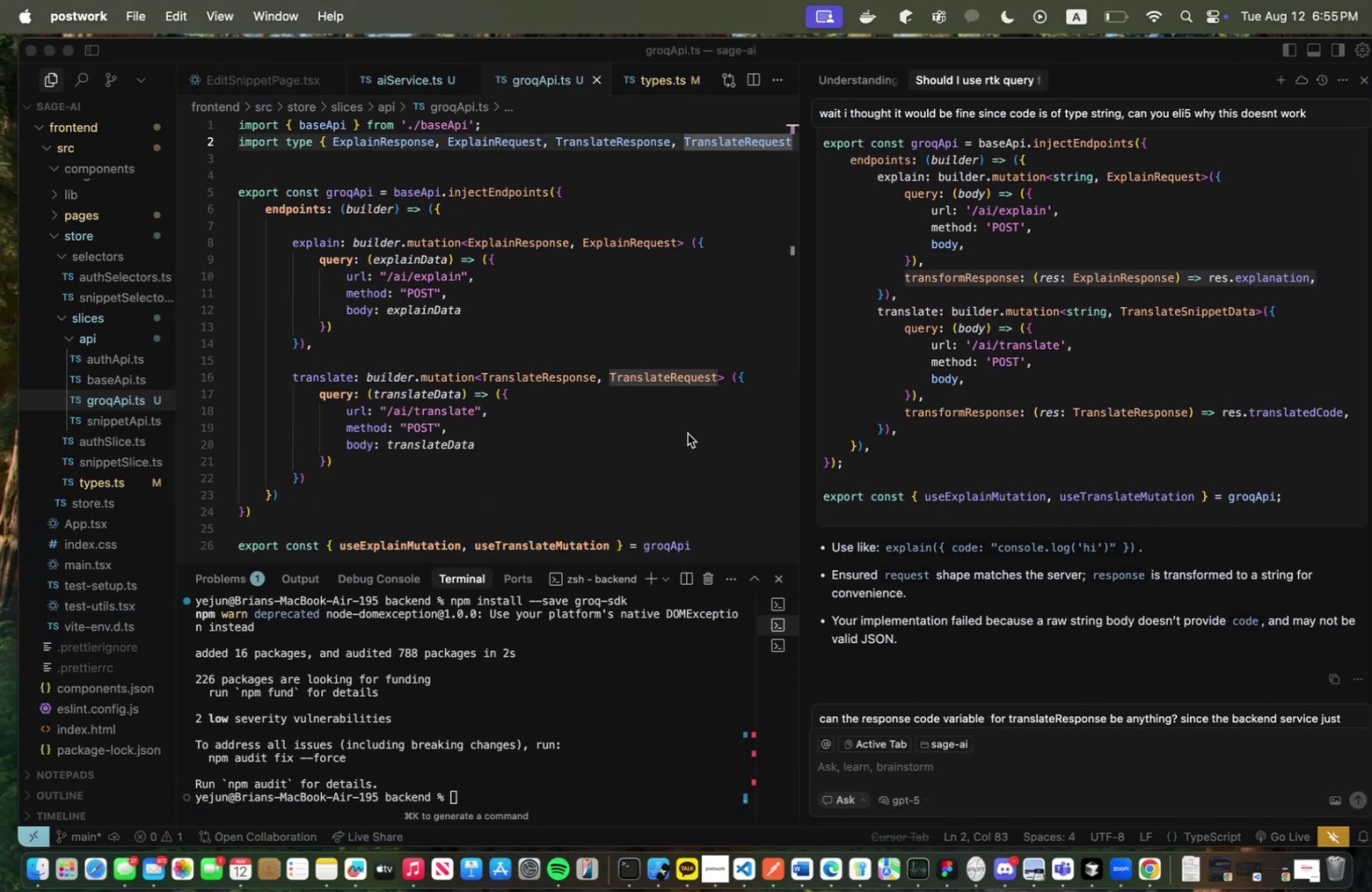 
scroll: coordinate [1096, 509], scroll_direction: down, amount: 3.0
 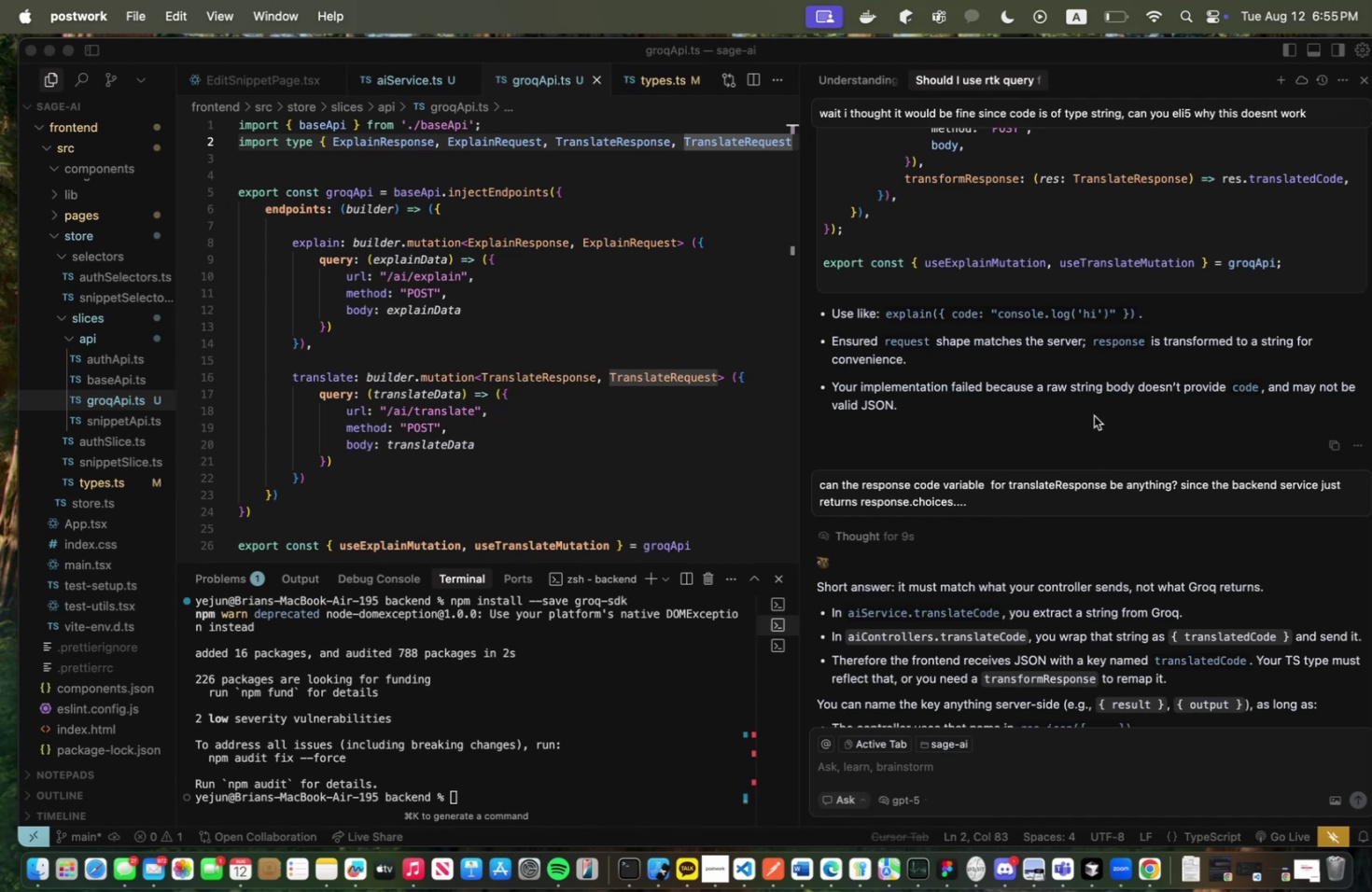 
wait(9.17)
 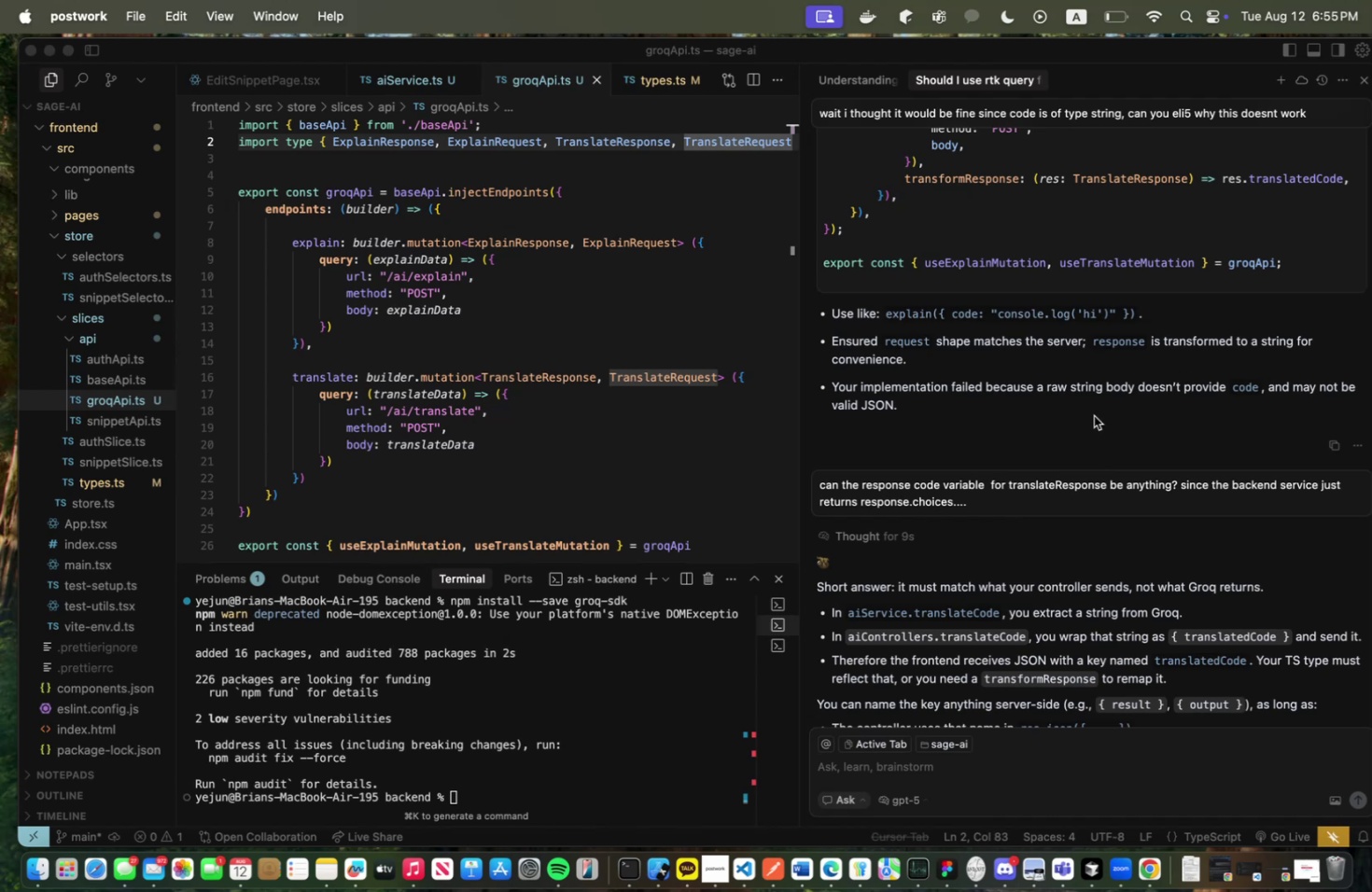 
scroll: coordinate [1113, 489], scroll_direction: down, amount: 48.0
 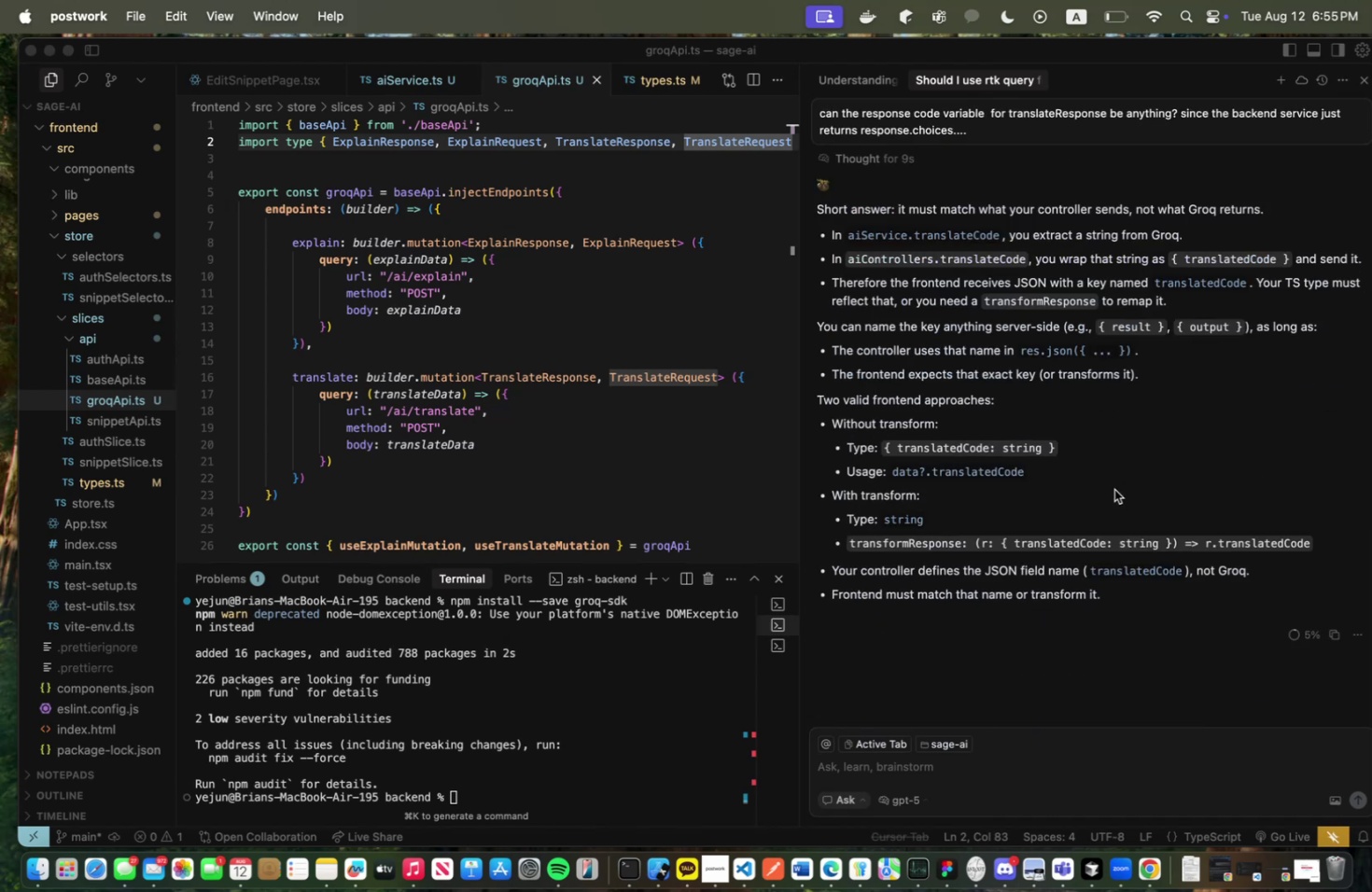 
scroll: coordinate [1118, 489], scroll_direction: up, amount: 14.0
 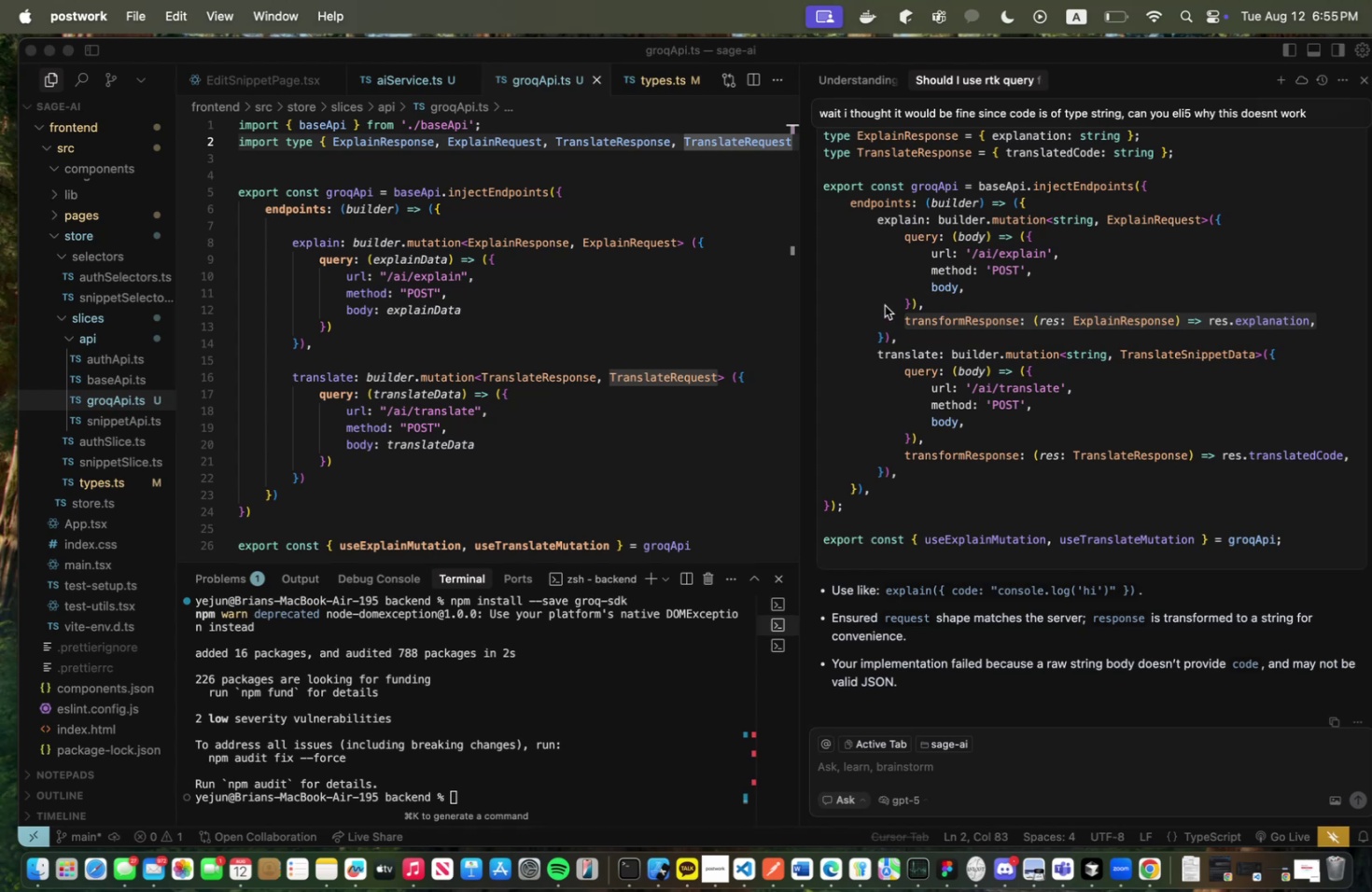 
left_click([894, 289])
 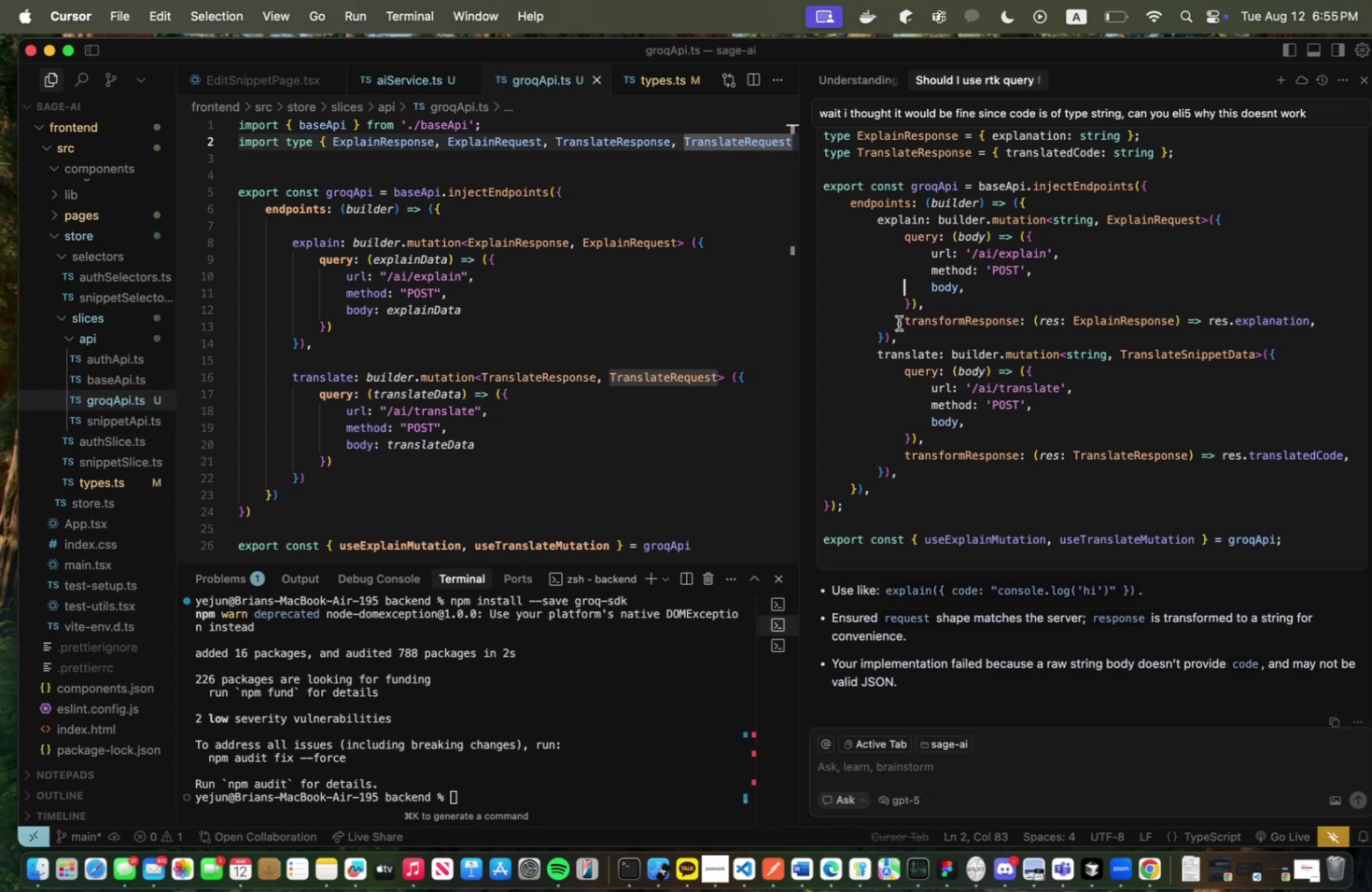 
left_click_drag(start_coordinate=[898, 323], to_coordinate=[1325, 318])
 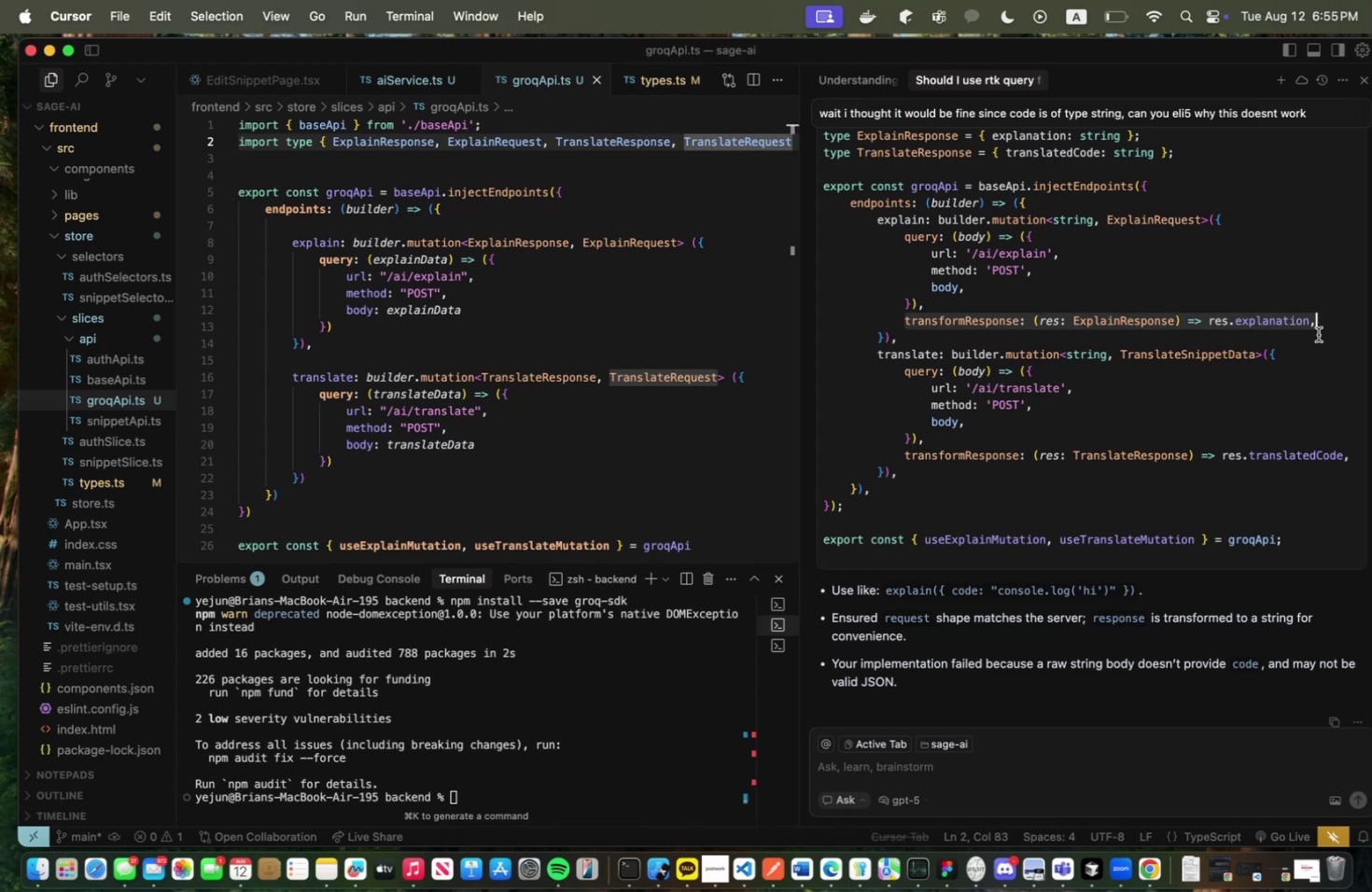 
key(Meta+C)
 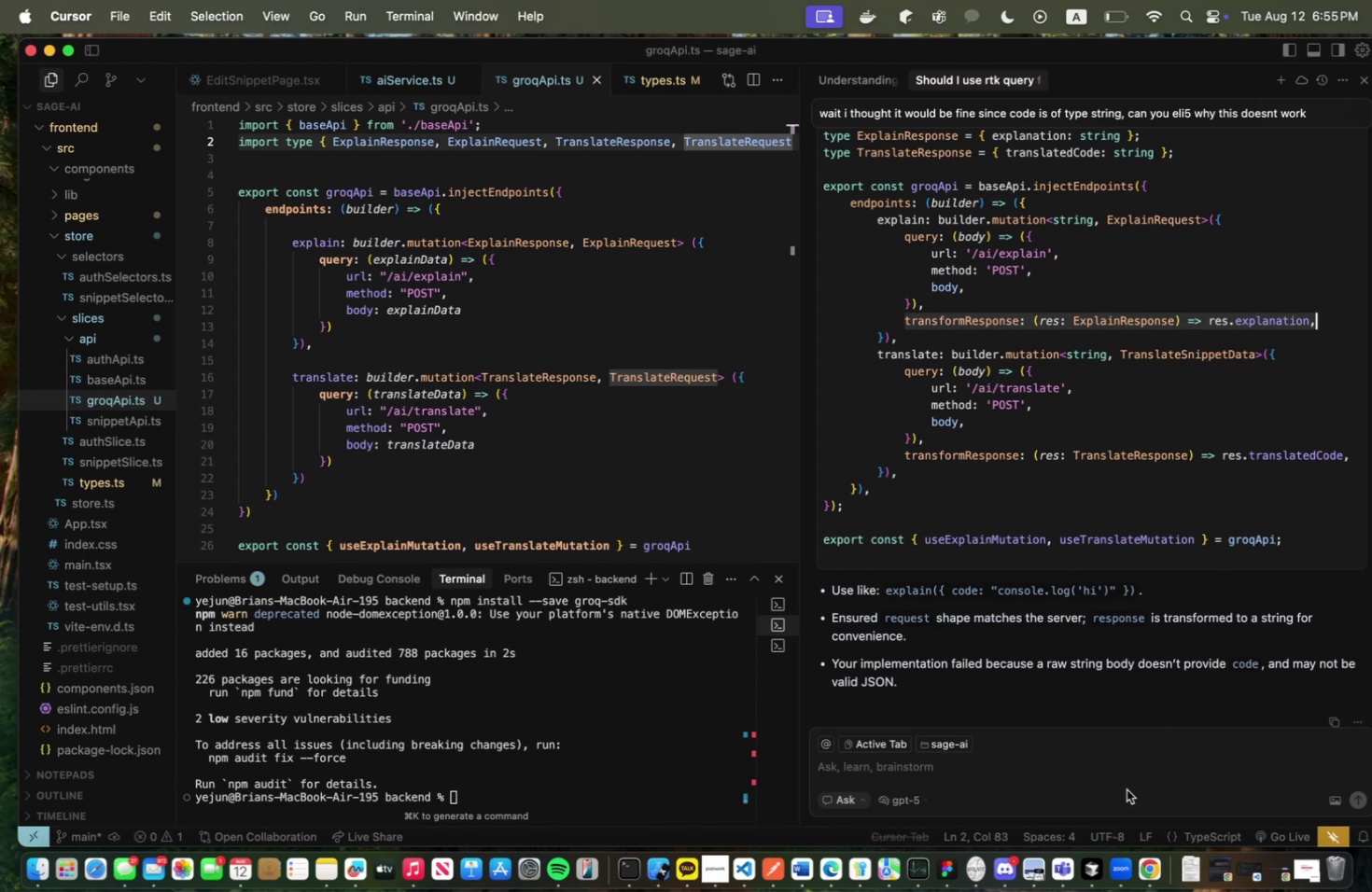 
left_click([1126, 771])
 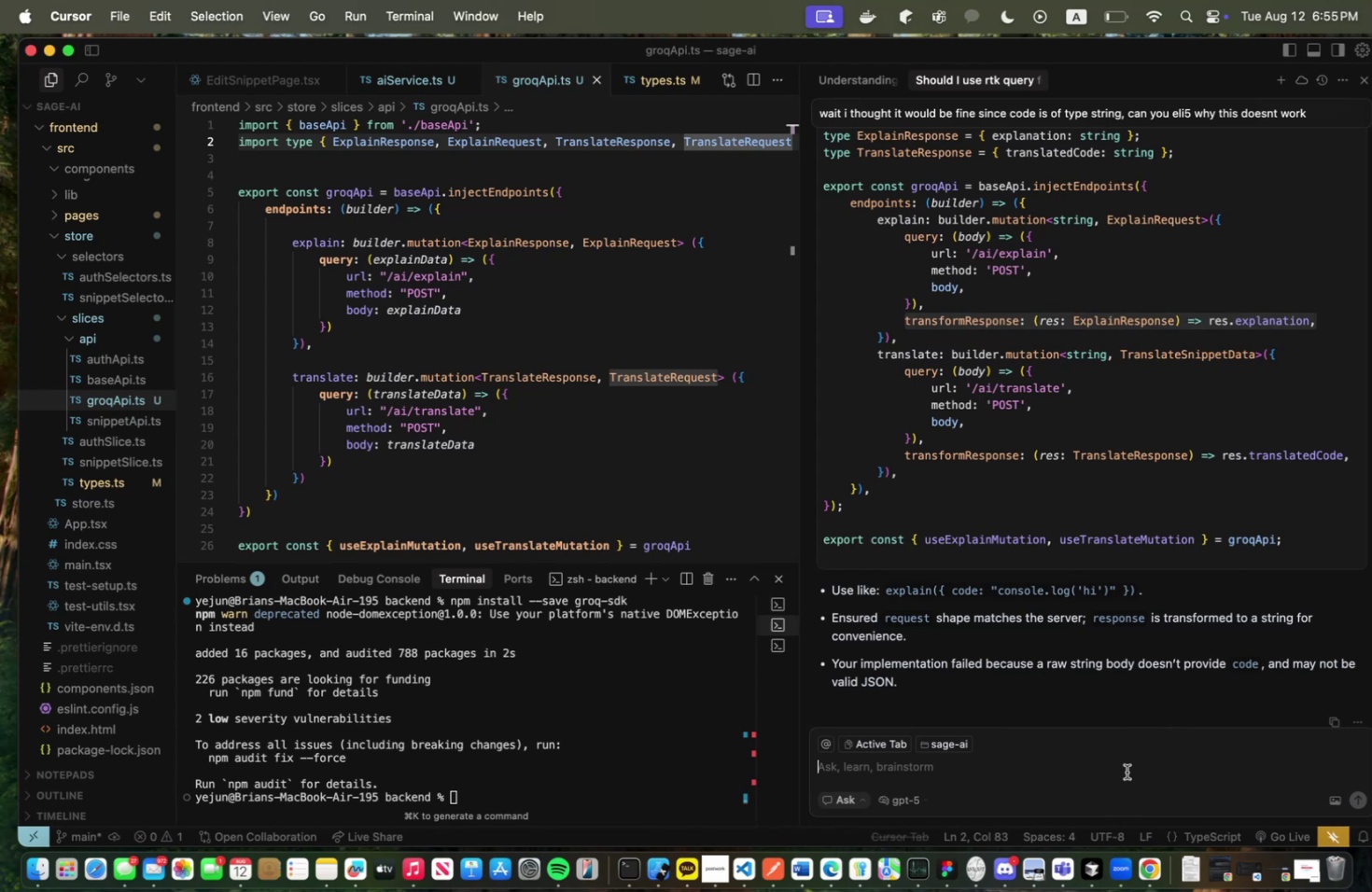 
key(Meta+V)
 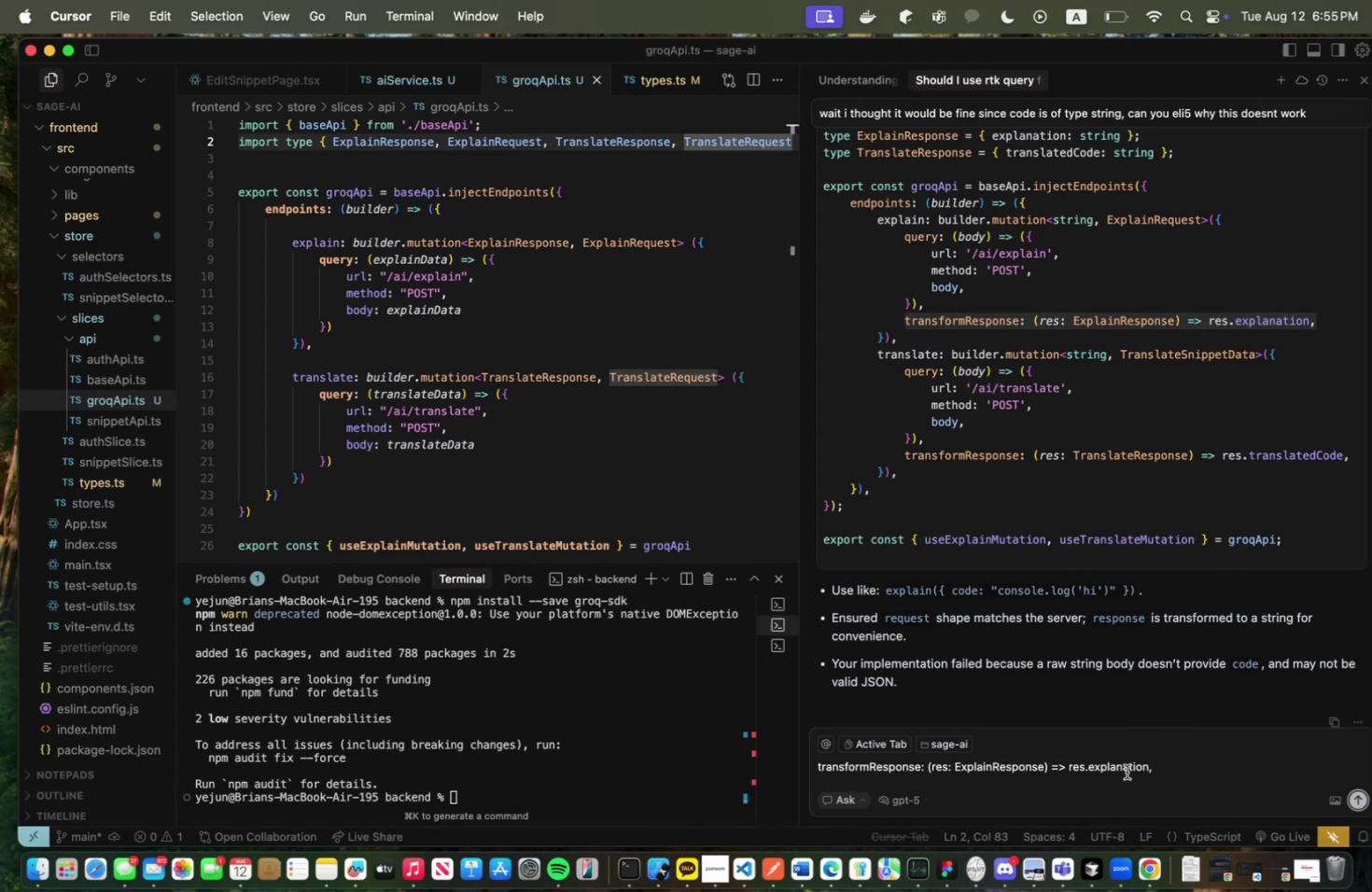 
key(Shift+Enter)
 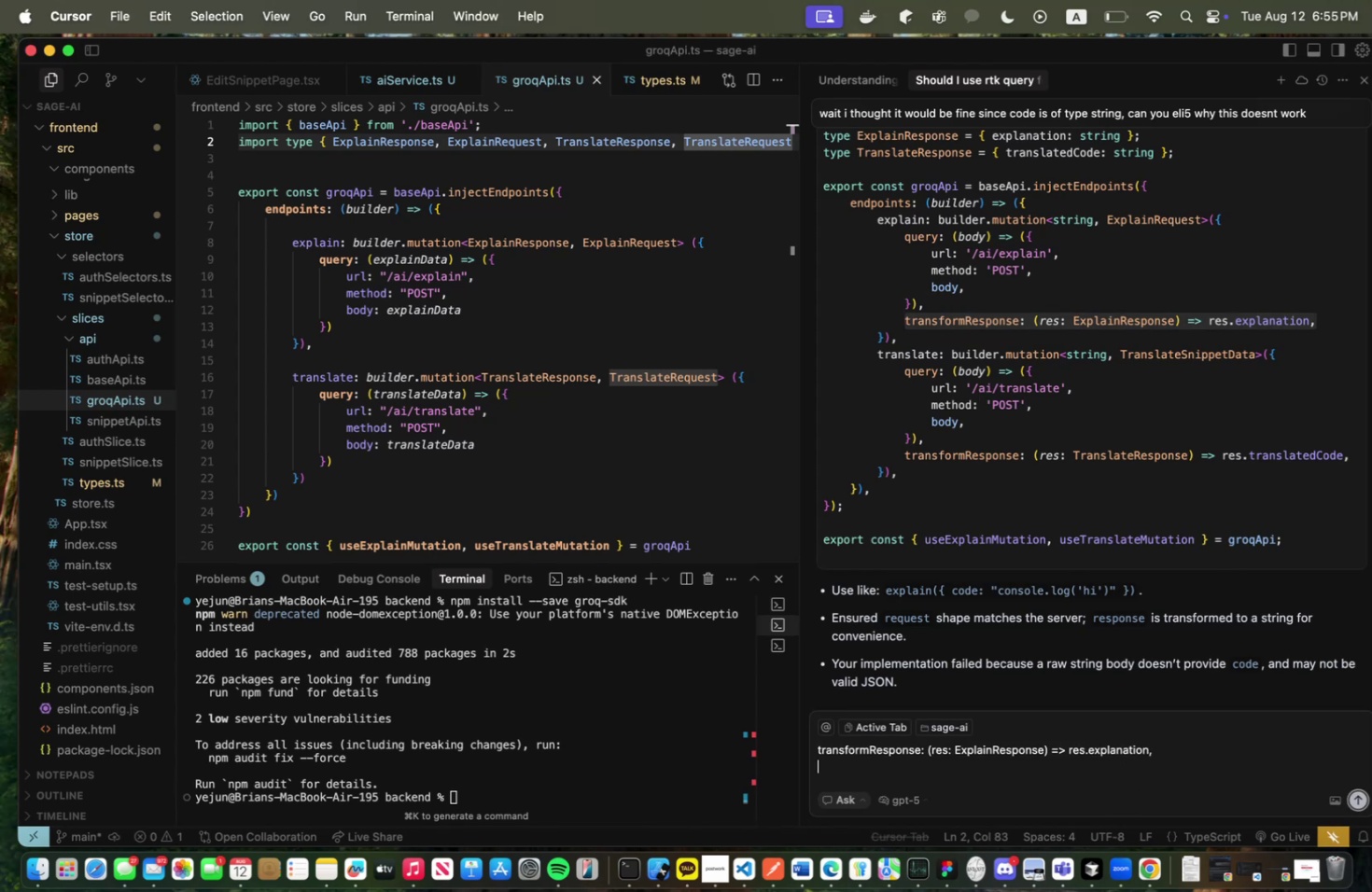 
key(Shift+Enter)
 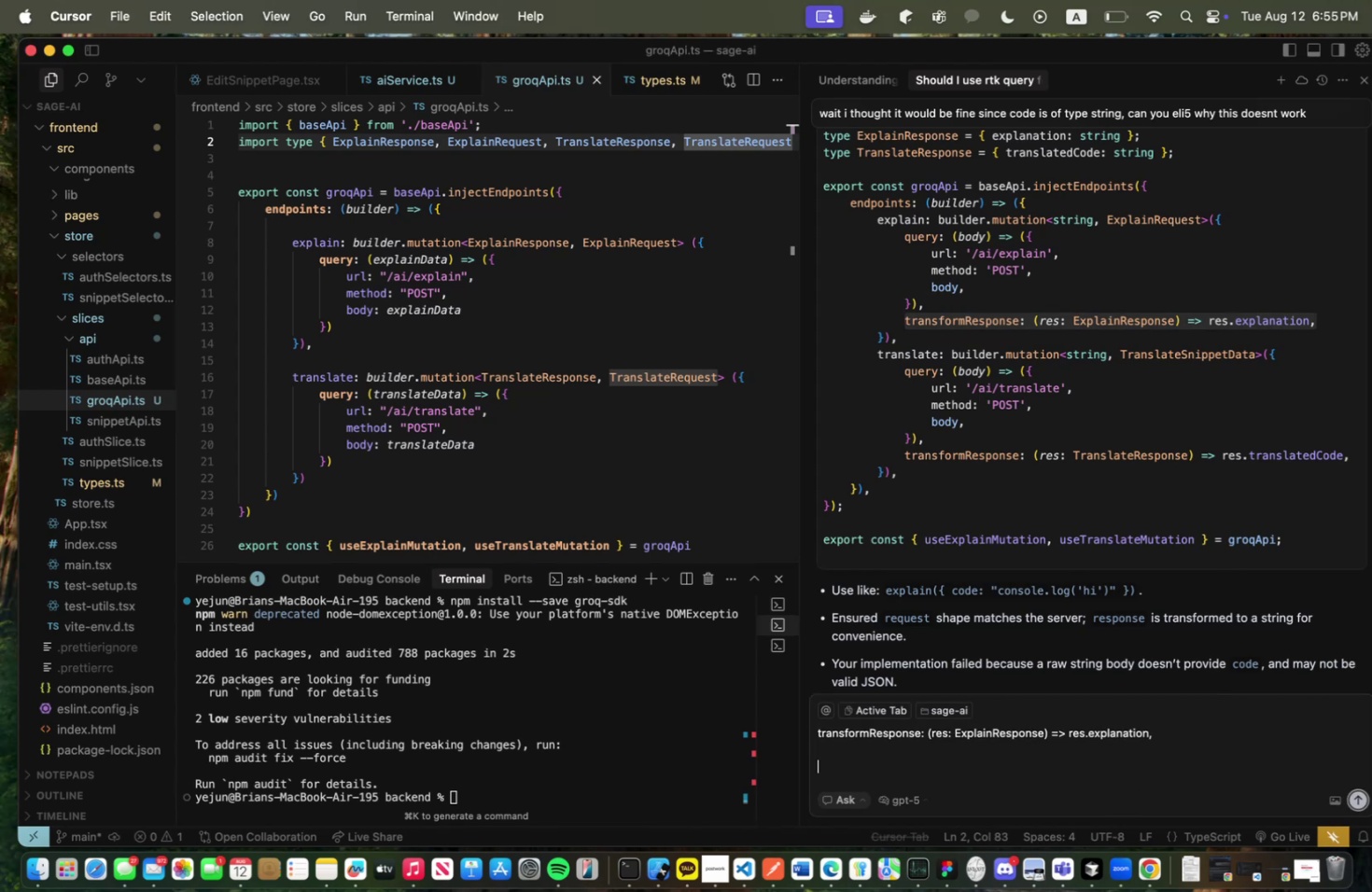 
type(i'm not sure what the point of this is, isn't the o)
key(Backspace)
key(Backspace)
key(Backspace)
key(Backspace)
key(Backspace)
type(doesn't the obke)
key(Backspace)
key(Backspace)
key(Backspace)
type(j)
key(Backspace)
type(bject only hold explai)
key(Backspace)
type(nation?)
 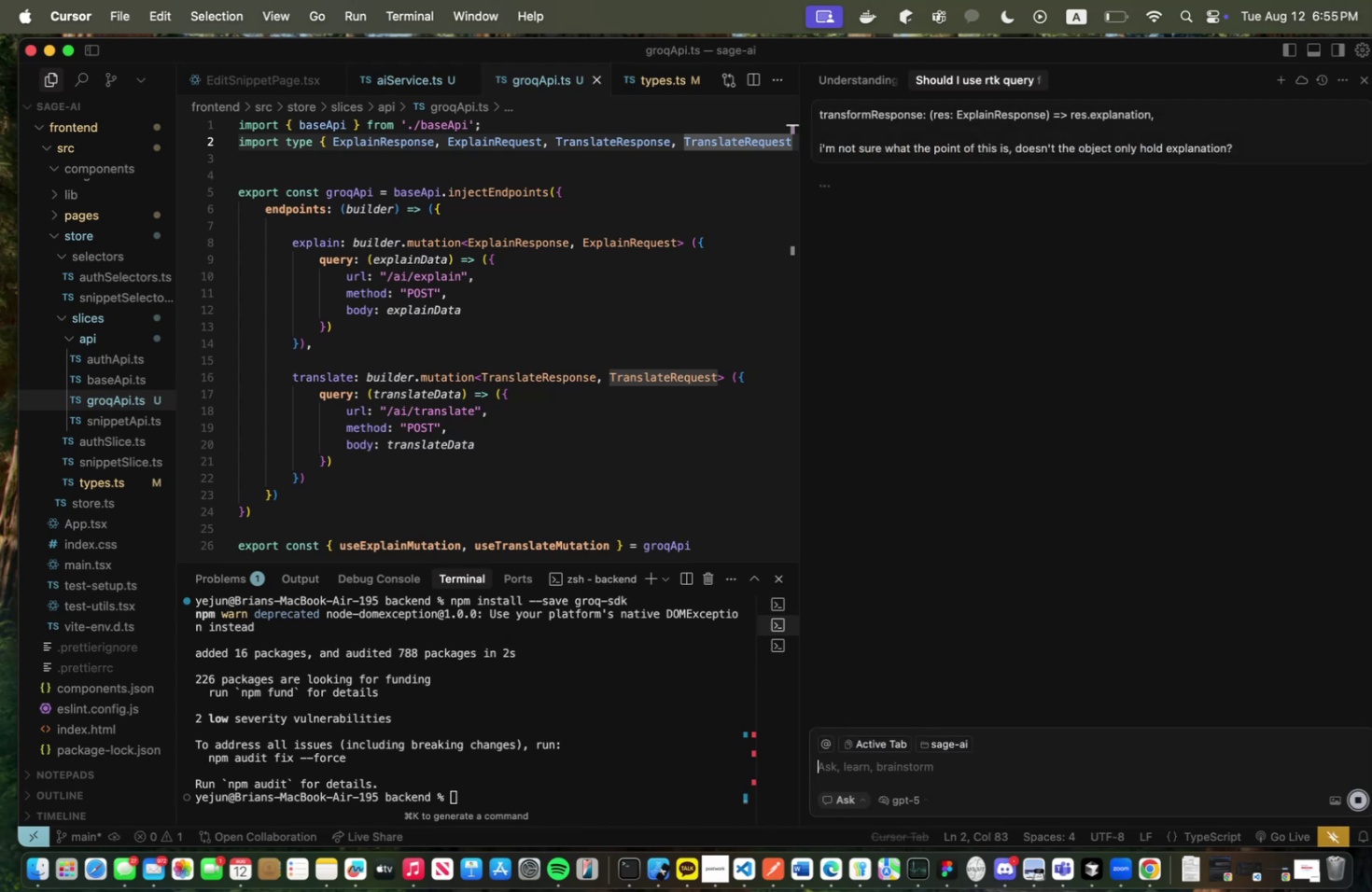 
key(Enter)
 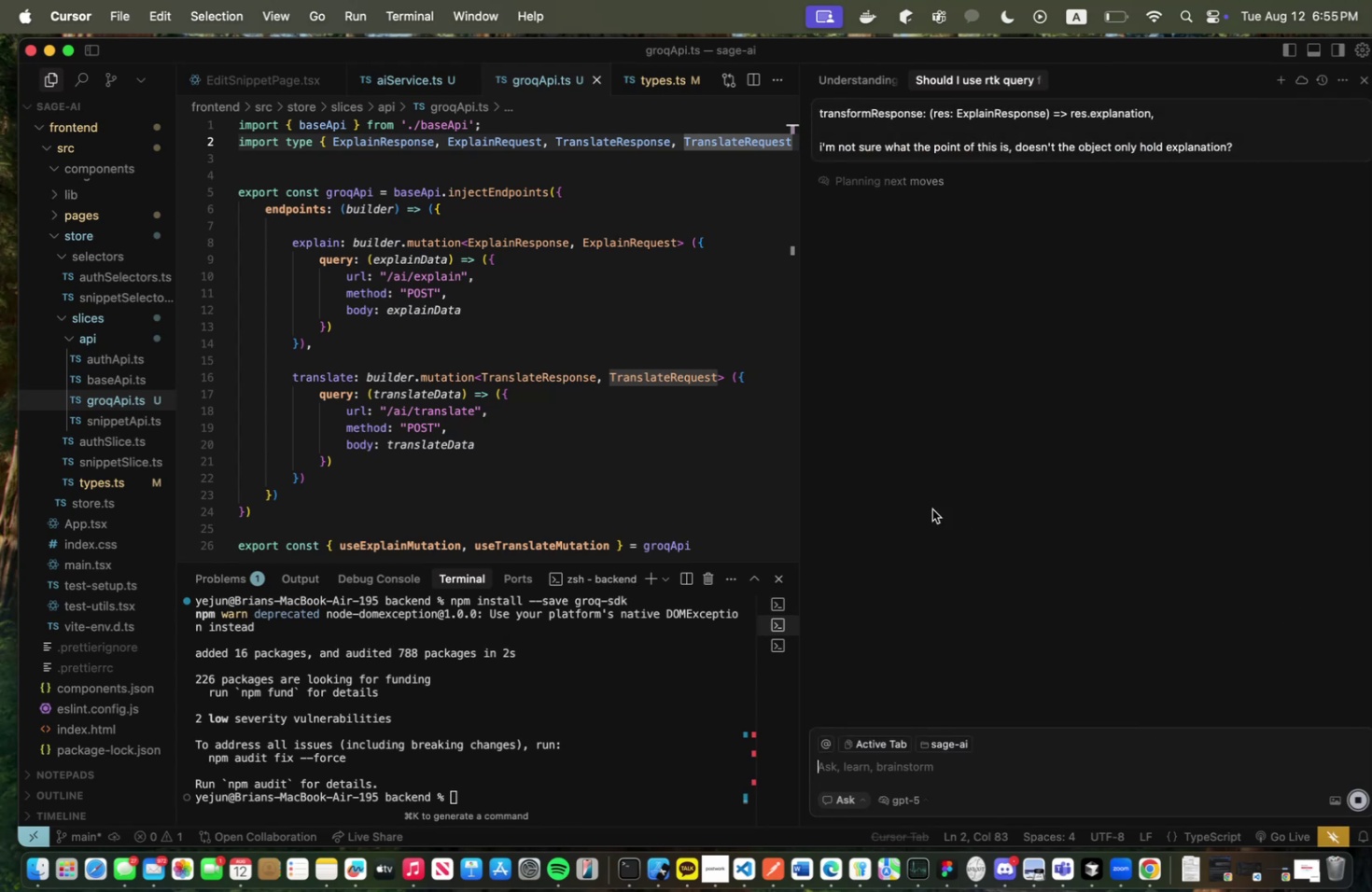 
left_click_drag(start_coordinate=[797, 473], to_coordinate=[1009, 465])
 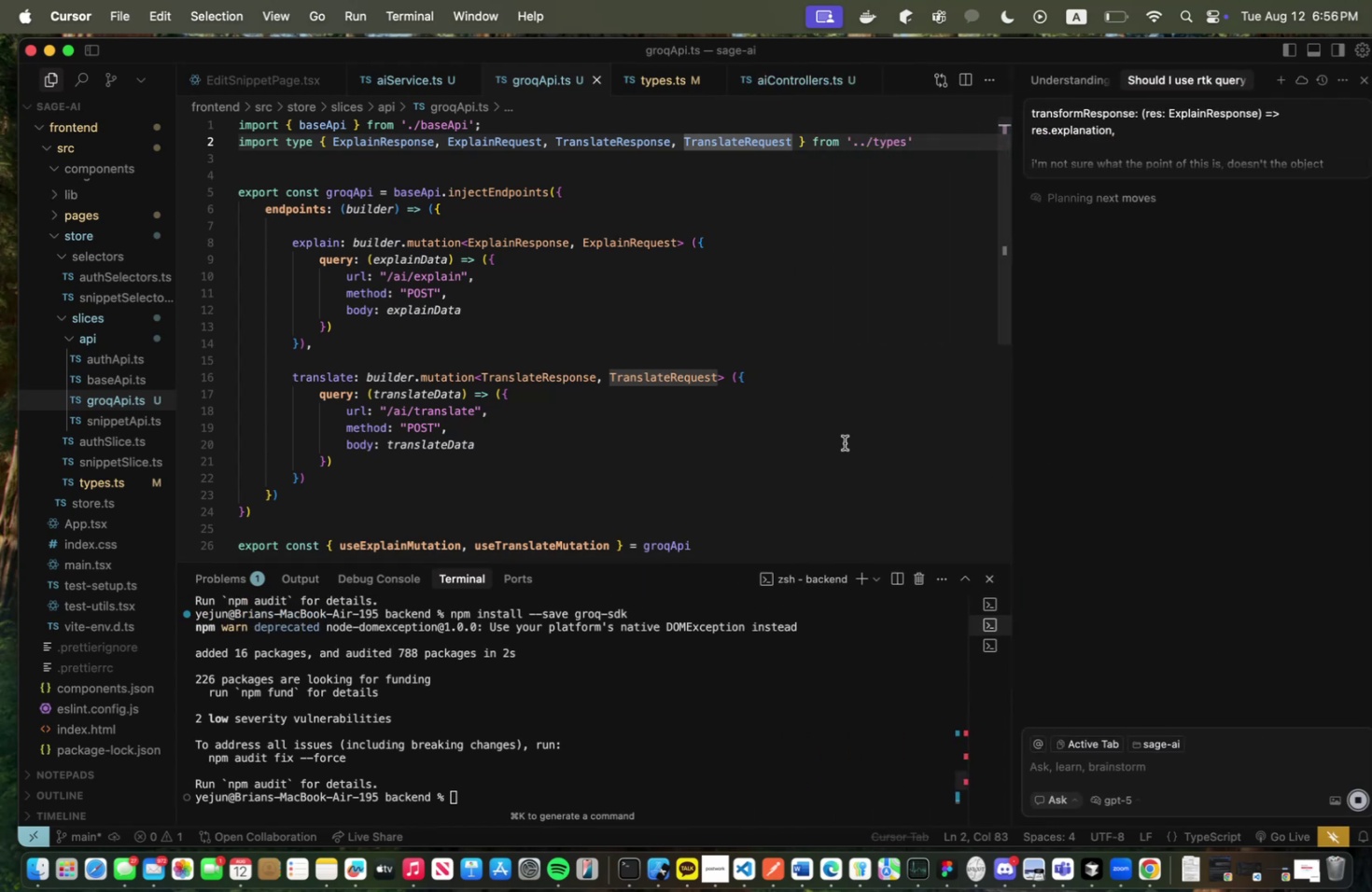 
left_click([844, 442])
 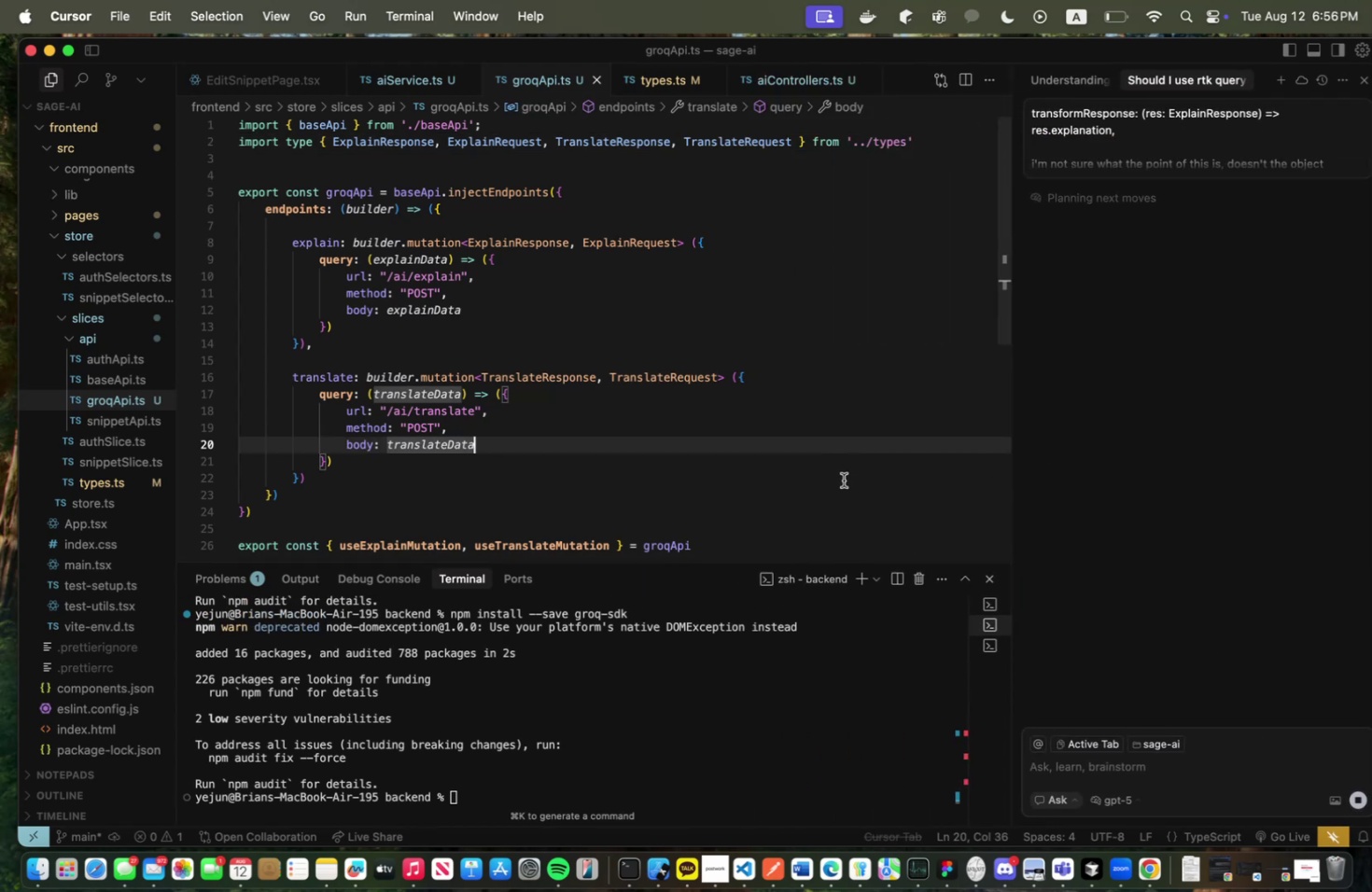 
scroll: coordinate [842, 483], scroll_direction: up, amount: 7.0
 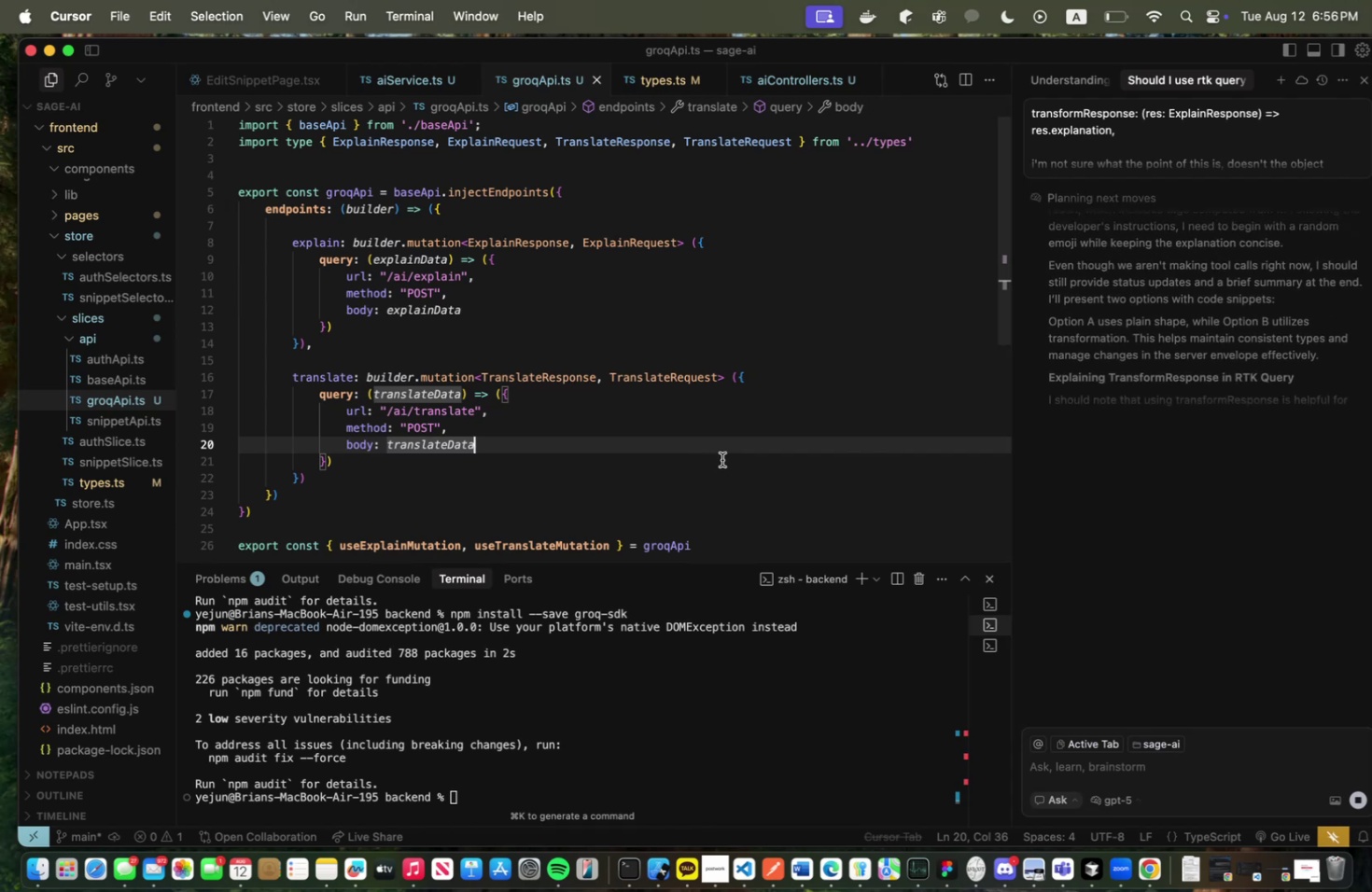 
wait(6.76)
 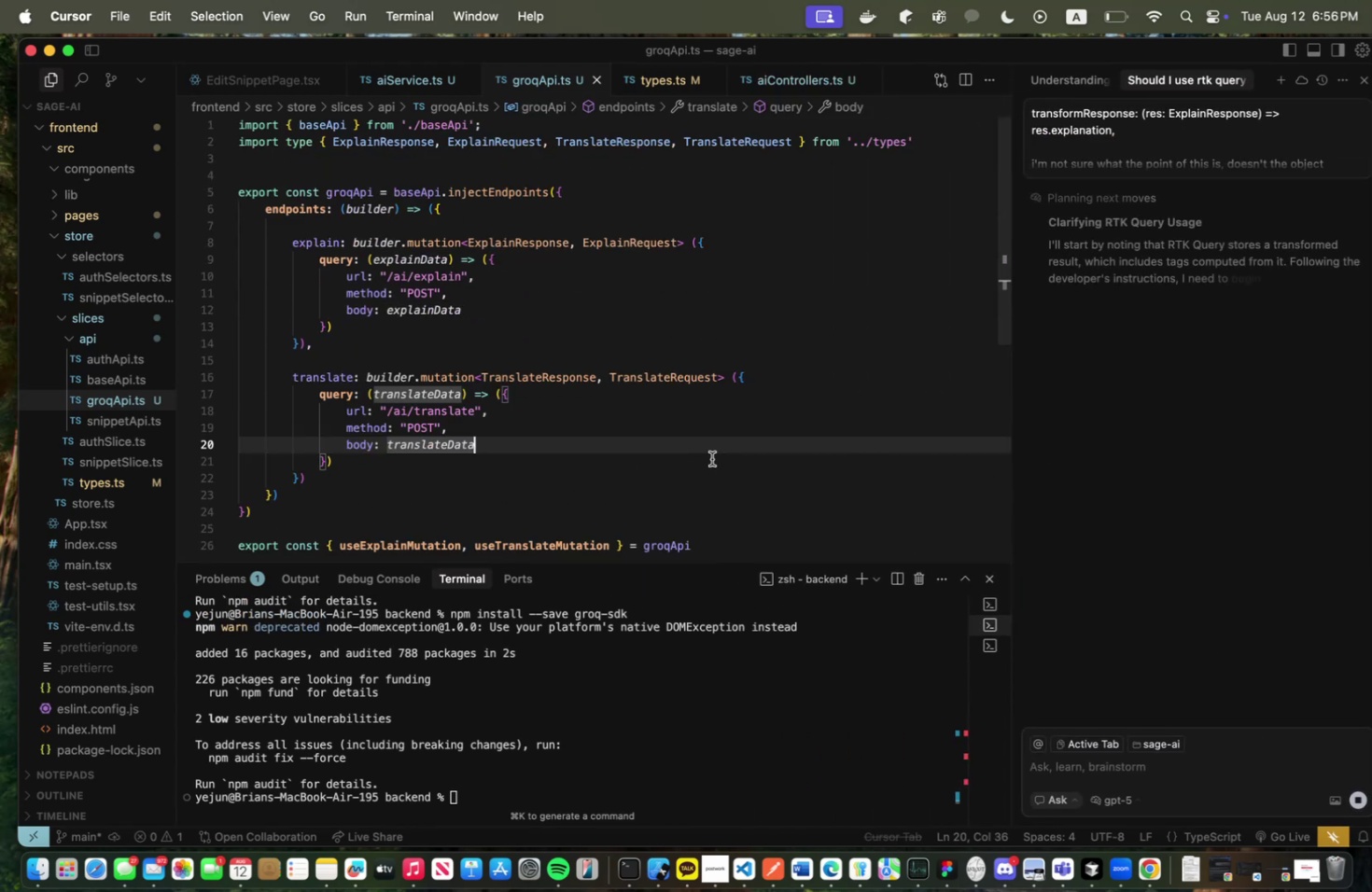 
scroll: coordinate [1301, 457], scroll_direction: up, amount: 3.0
 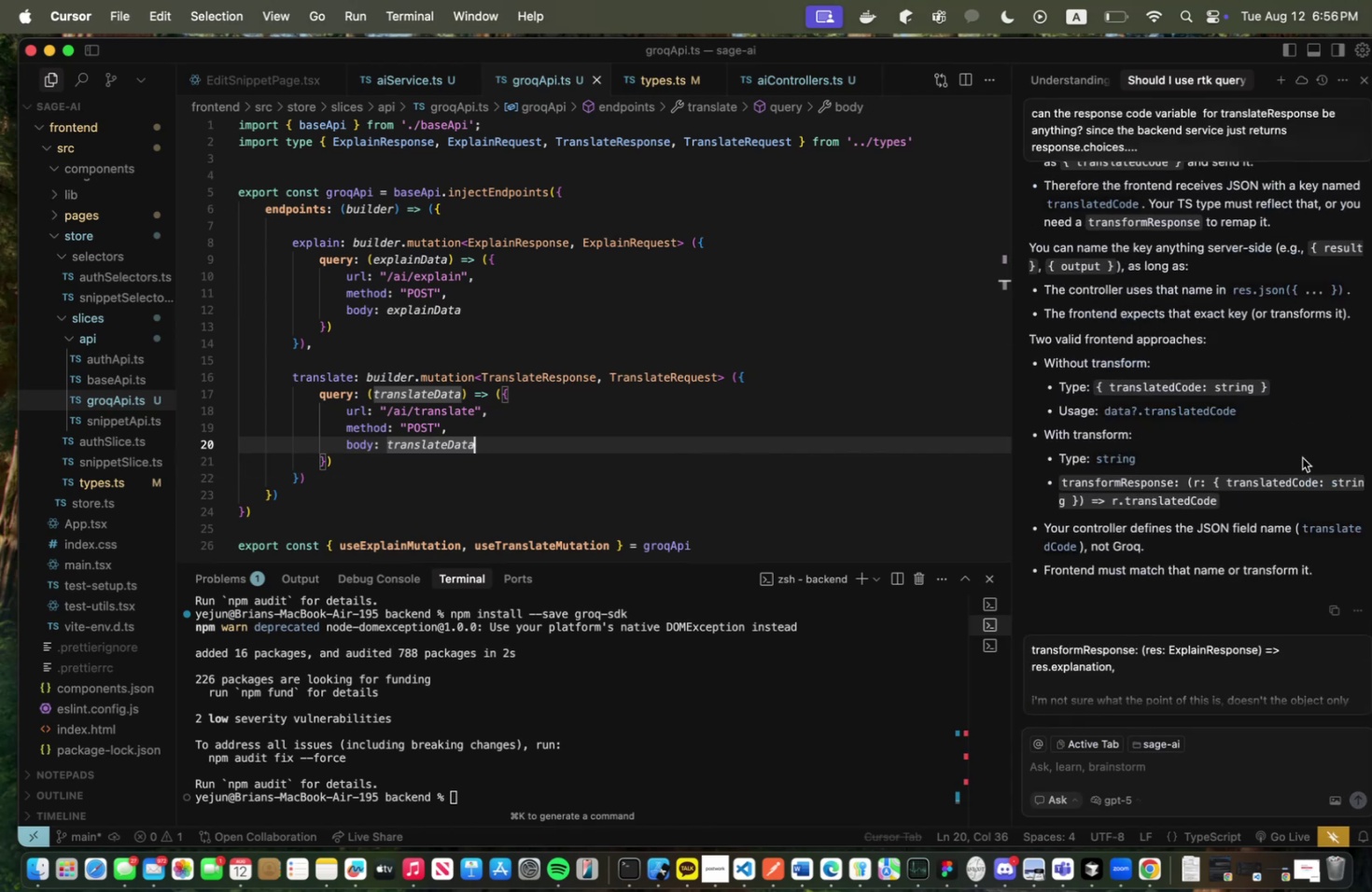 
scroll: coordinate [1301, 457], scroll_direction: down, amount: 9.0
 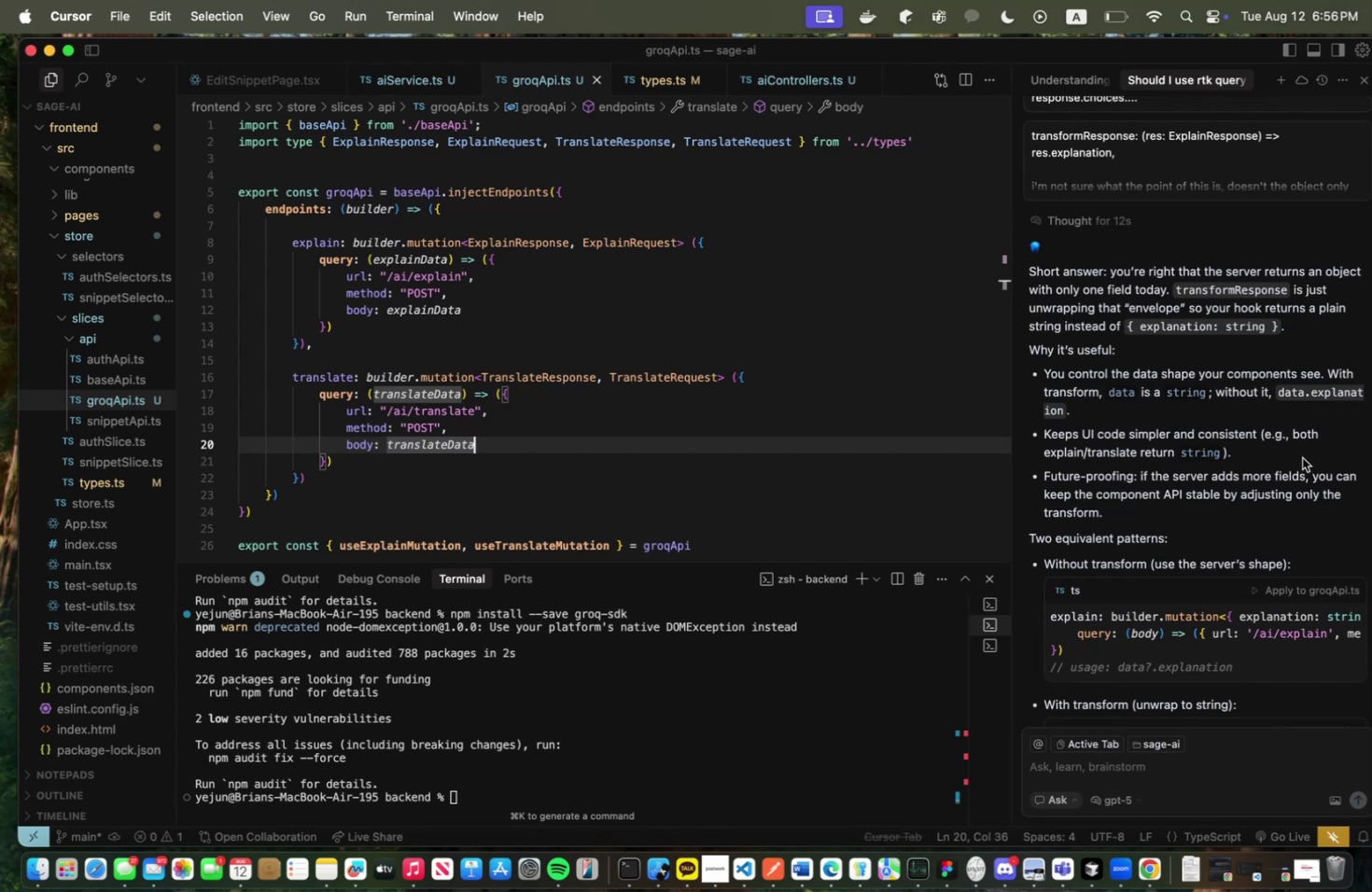 
wait(12.27)
 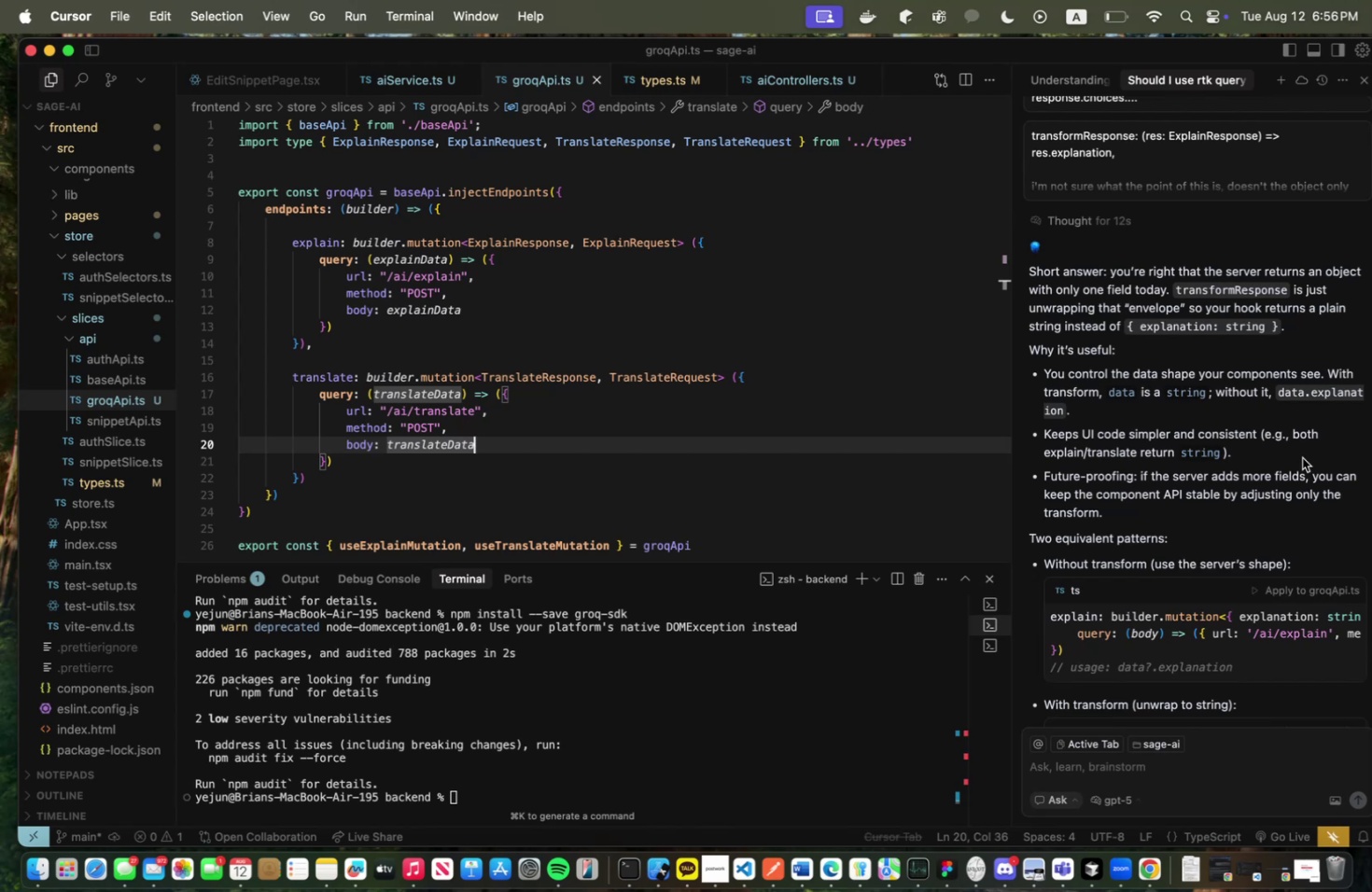 
scroll: coordinate [1301, 457], scroll_direction: down, amount: 1.0
 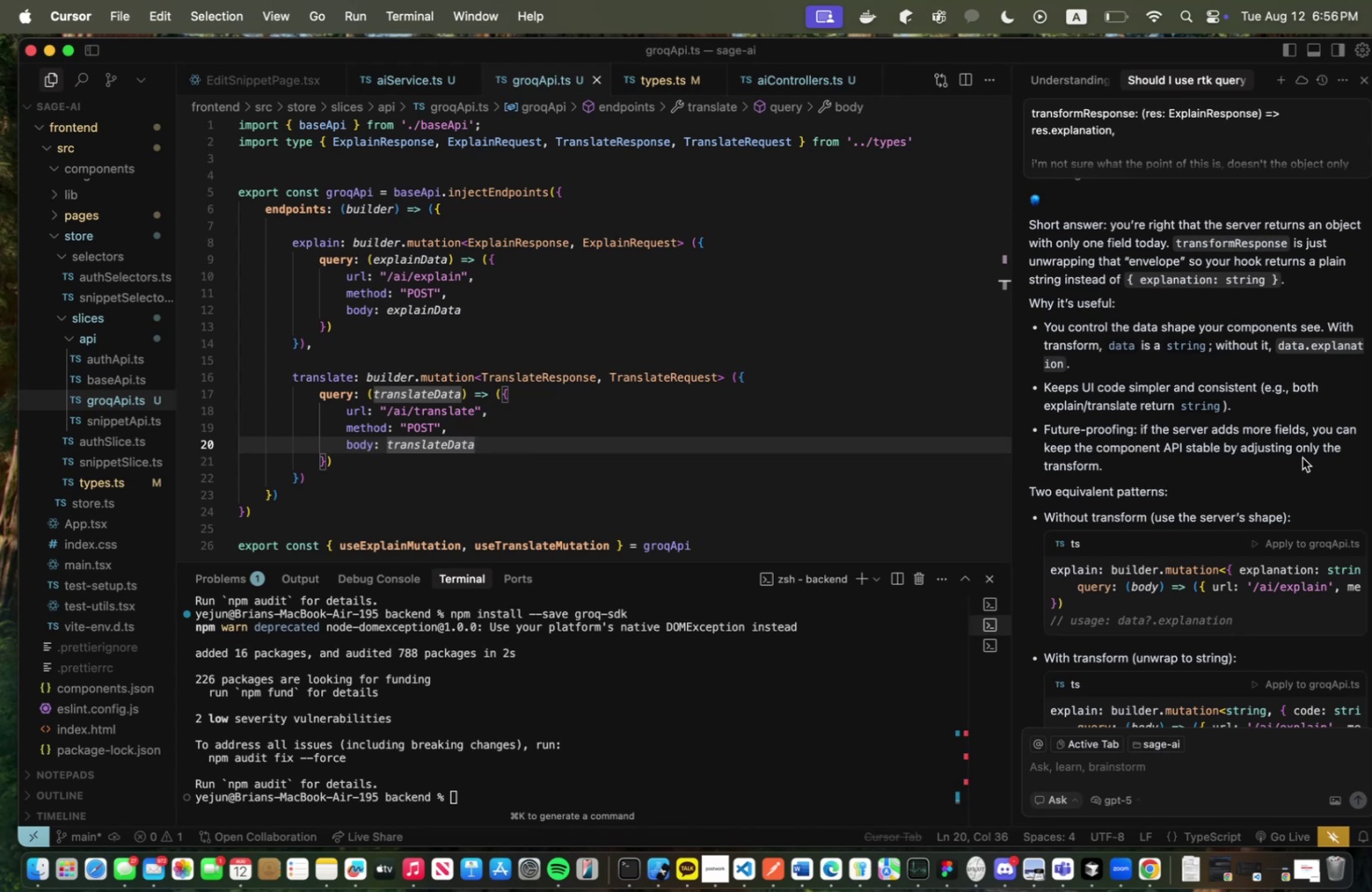 
wait(9.74)
 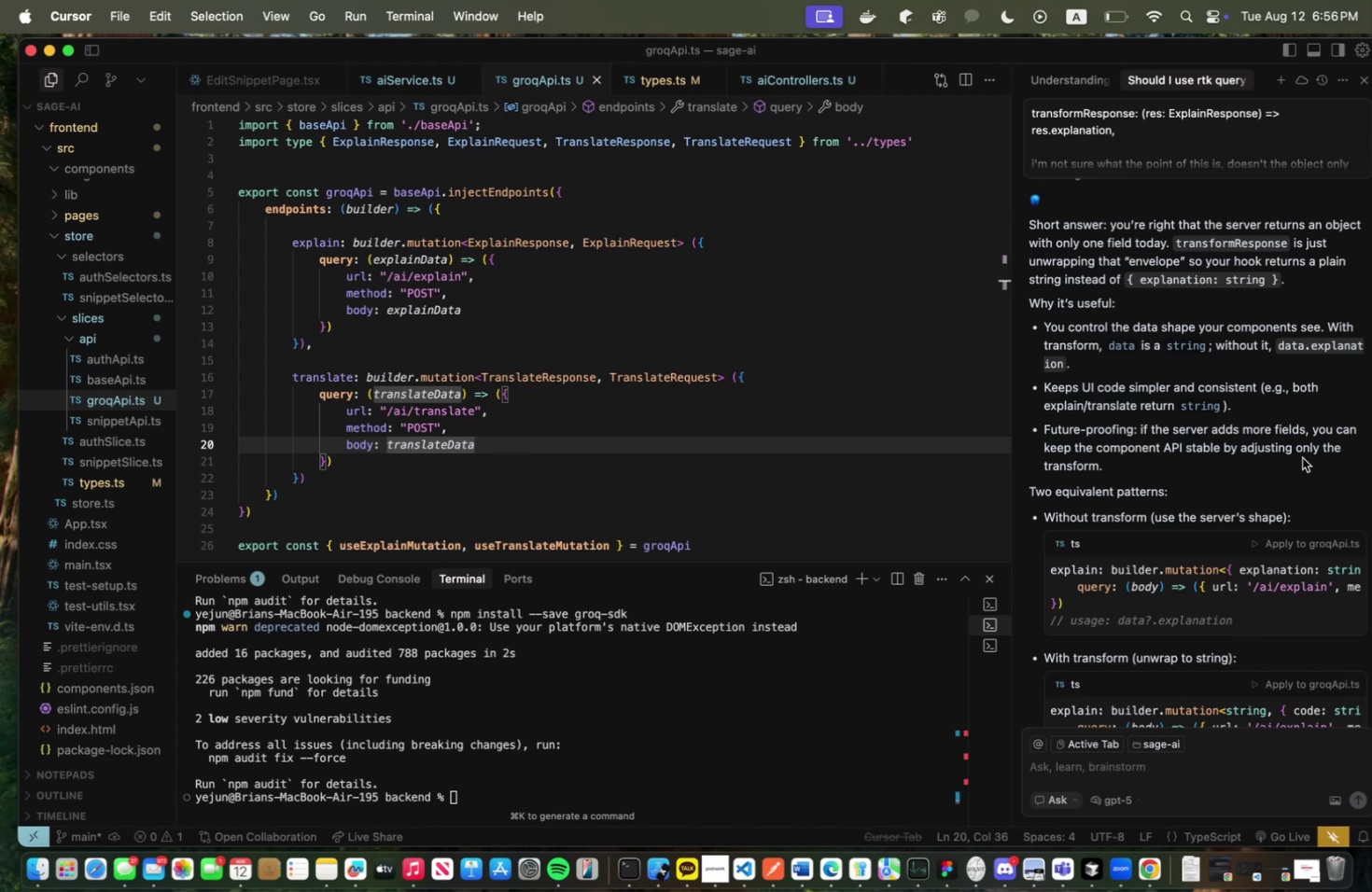 
scroll: coordinate [1301, 457], scroll_direction: down, amount: 1.0
 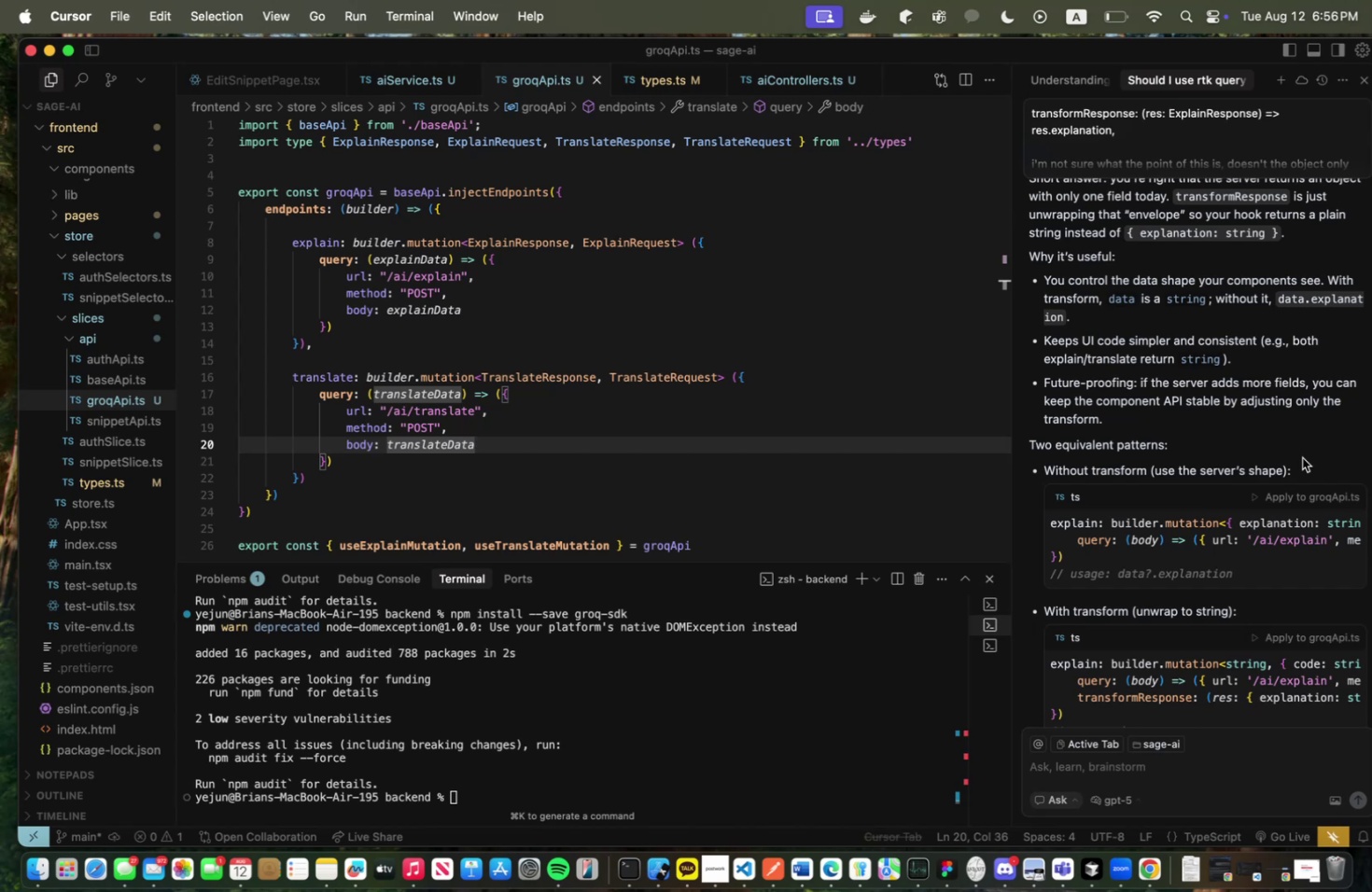 
wait(5.14)
 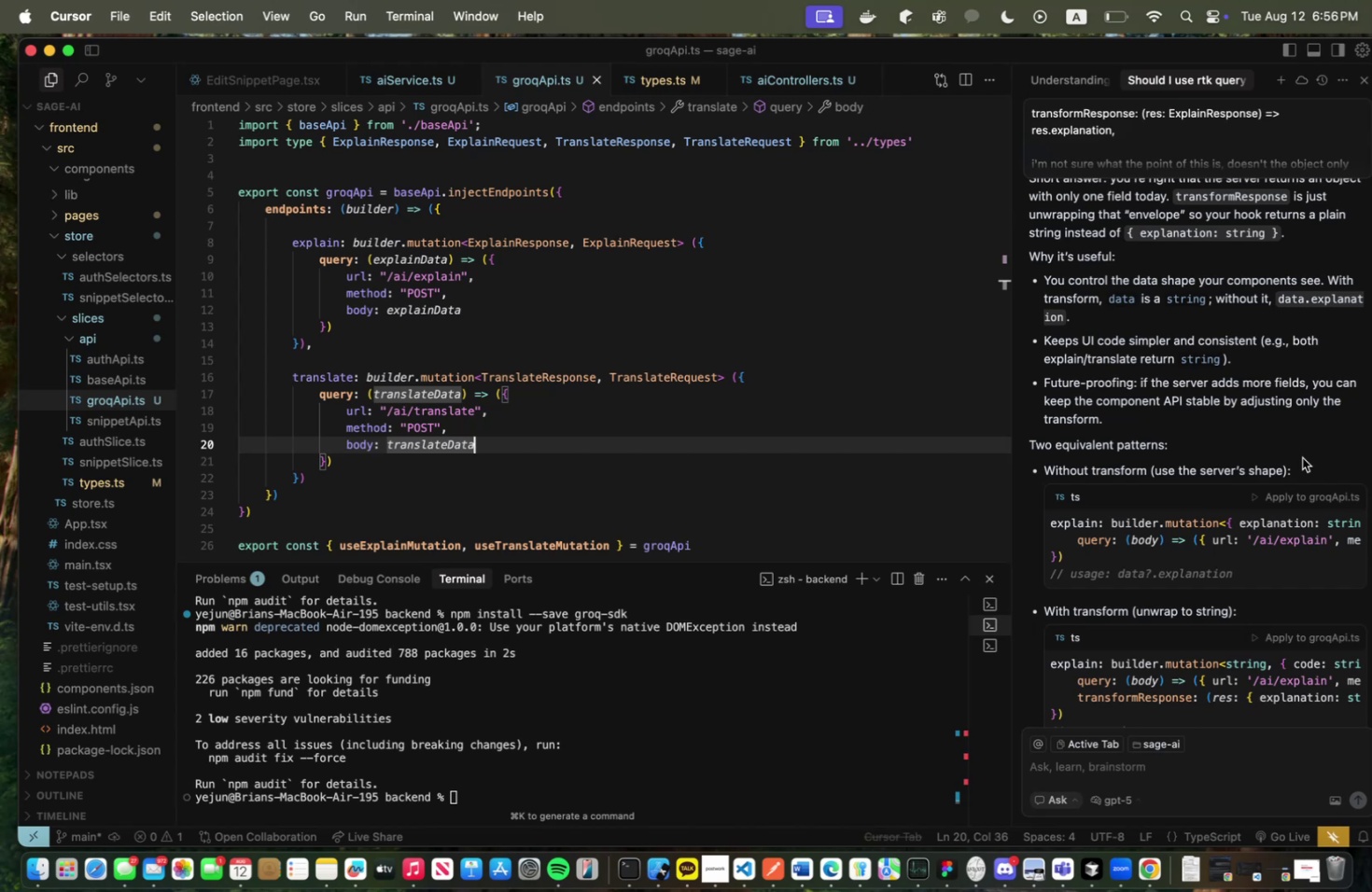 
scroll: coordinate [1301, 457], scroll_direction: down, amount: 3.0
 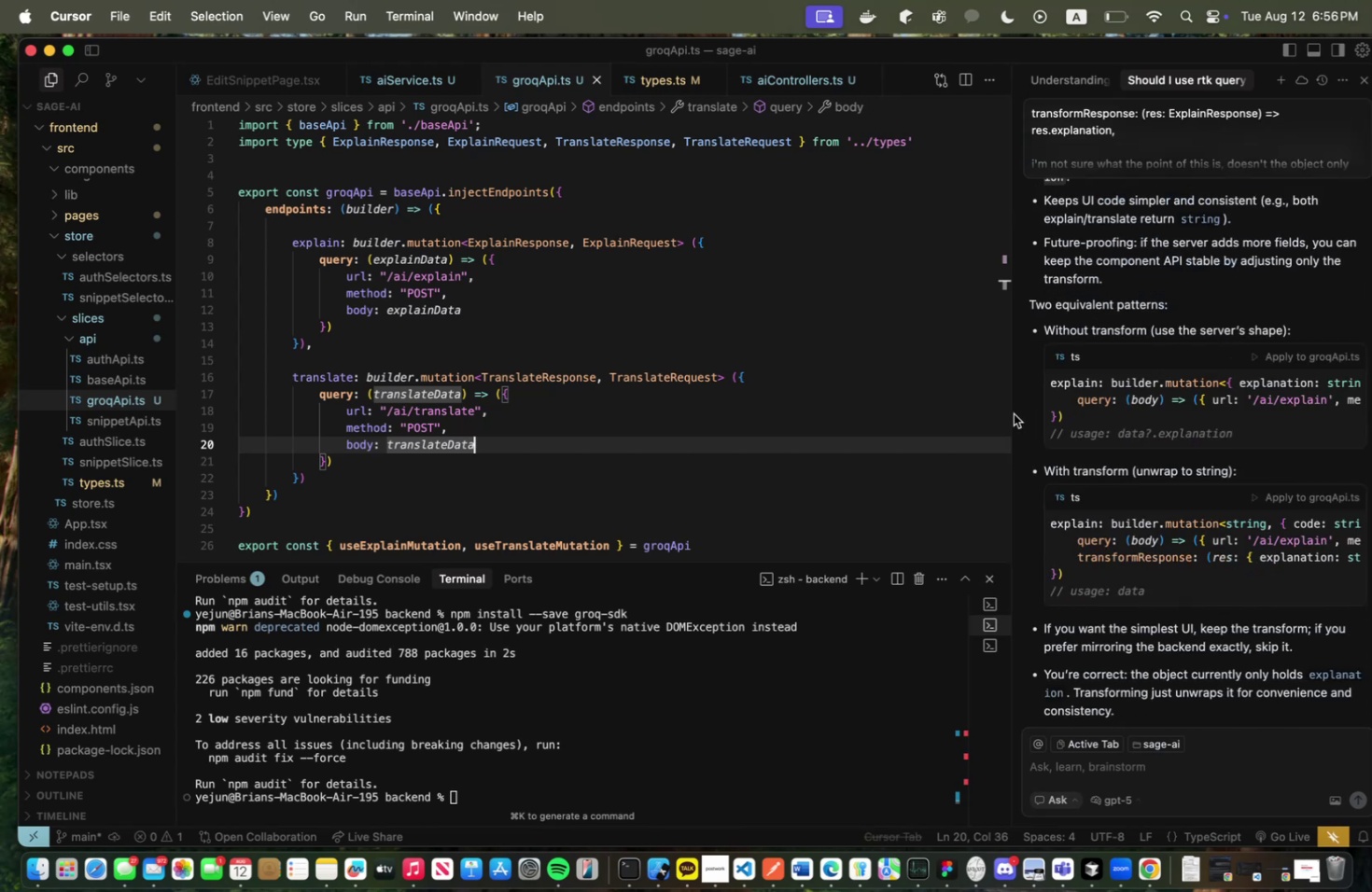 
left_click([1013, 416])
 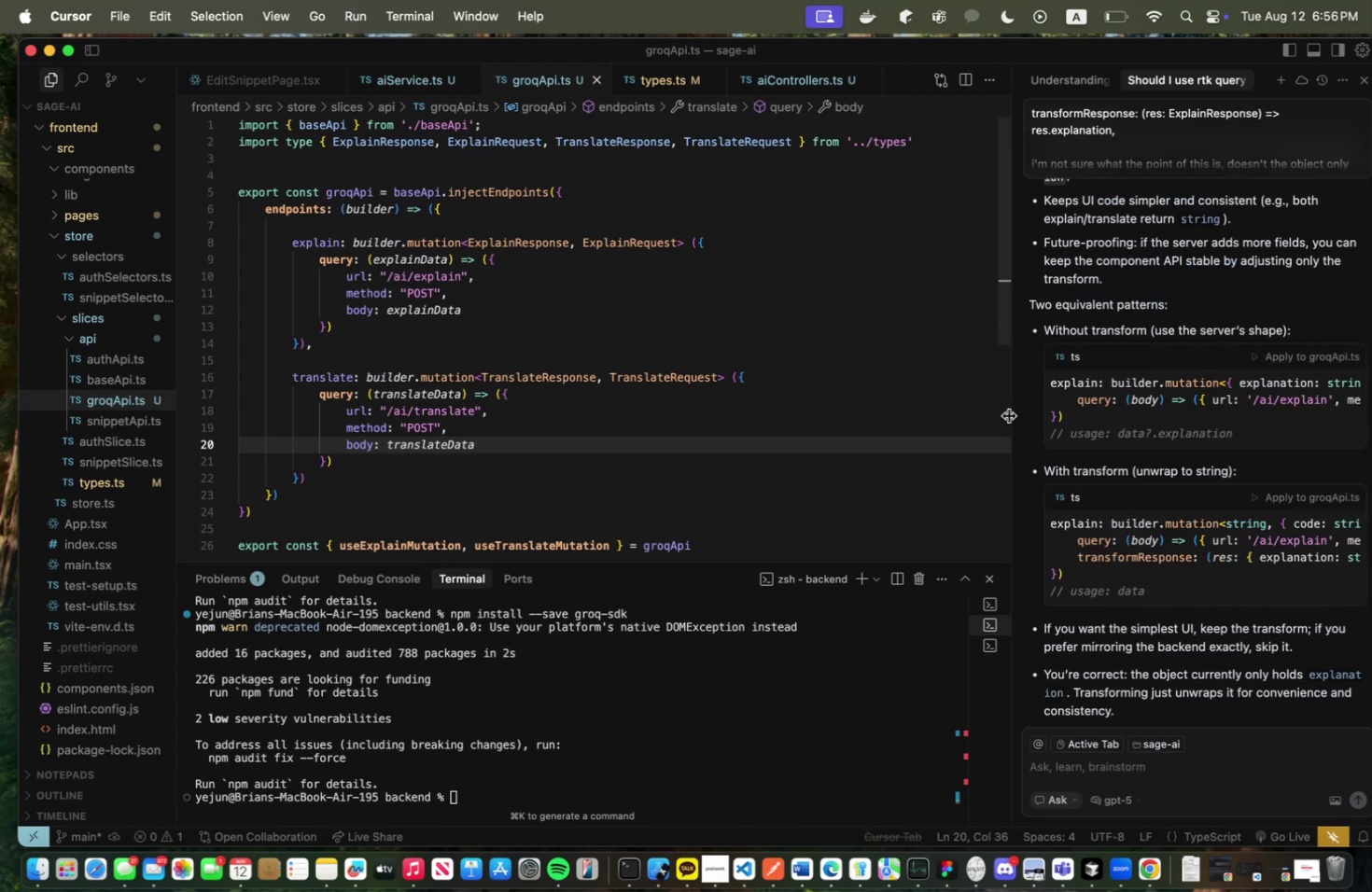 
left_click_drag(start_coordinate=[1009, 415], to_coordinate=[995, 379])
 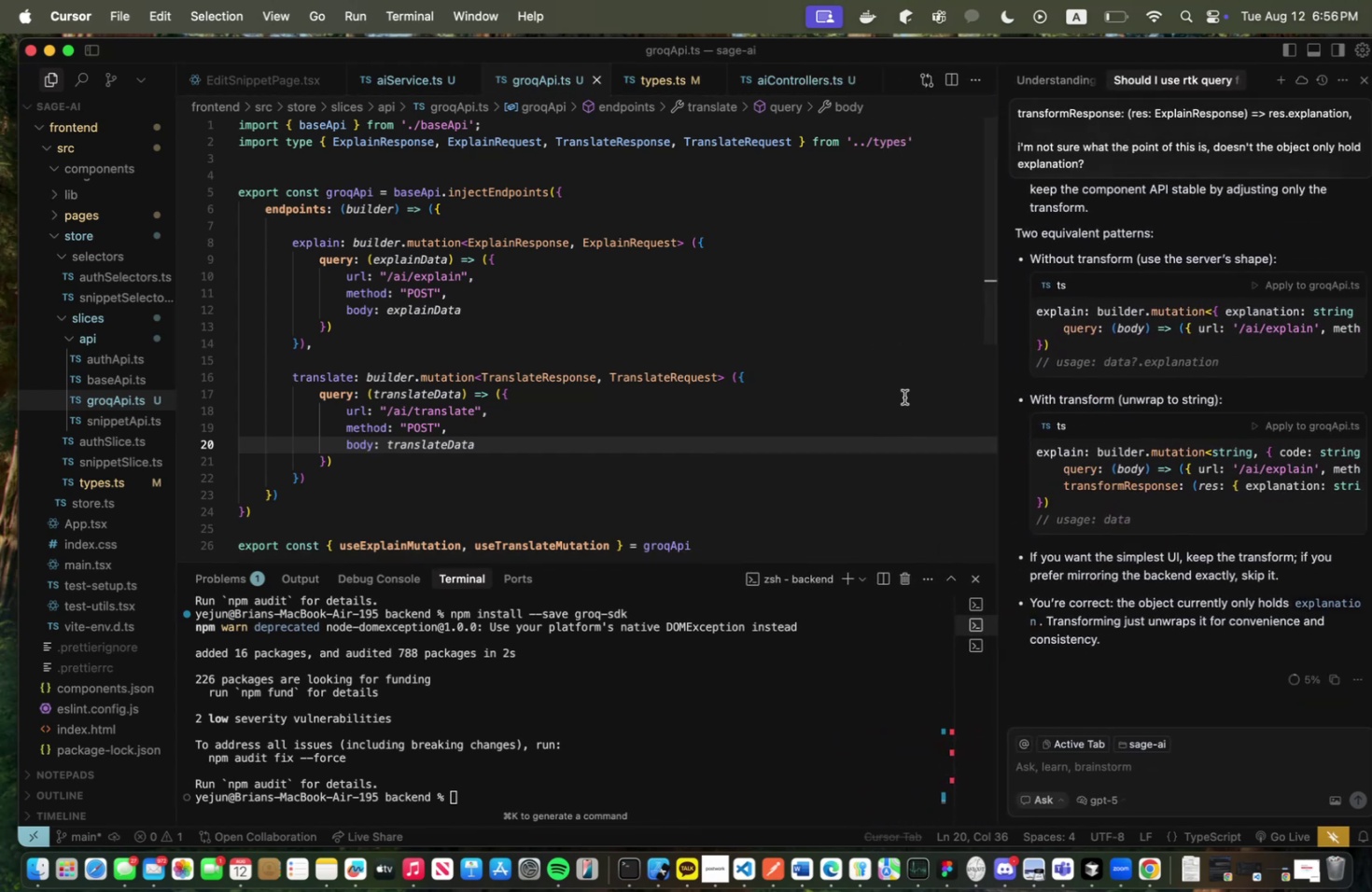 
left_click([814, 387])
 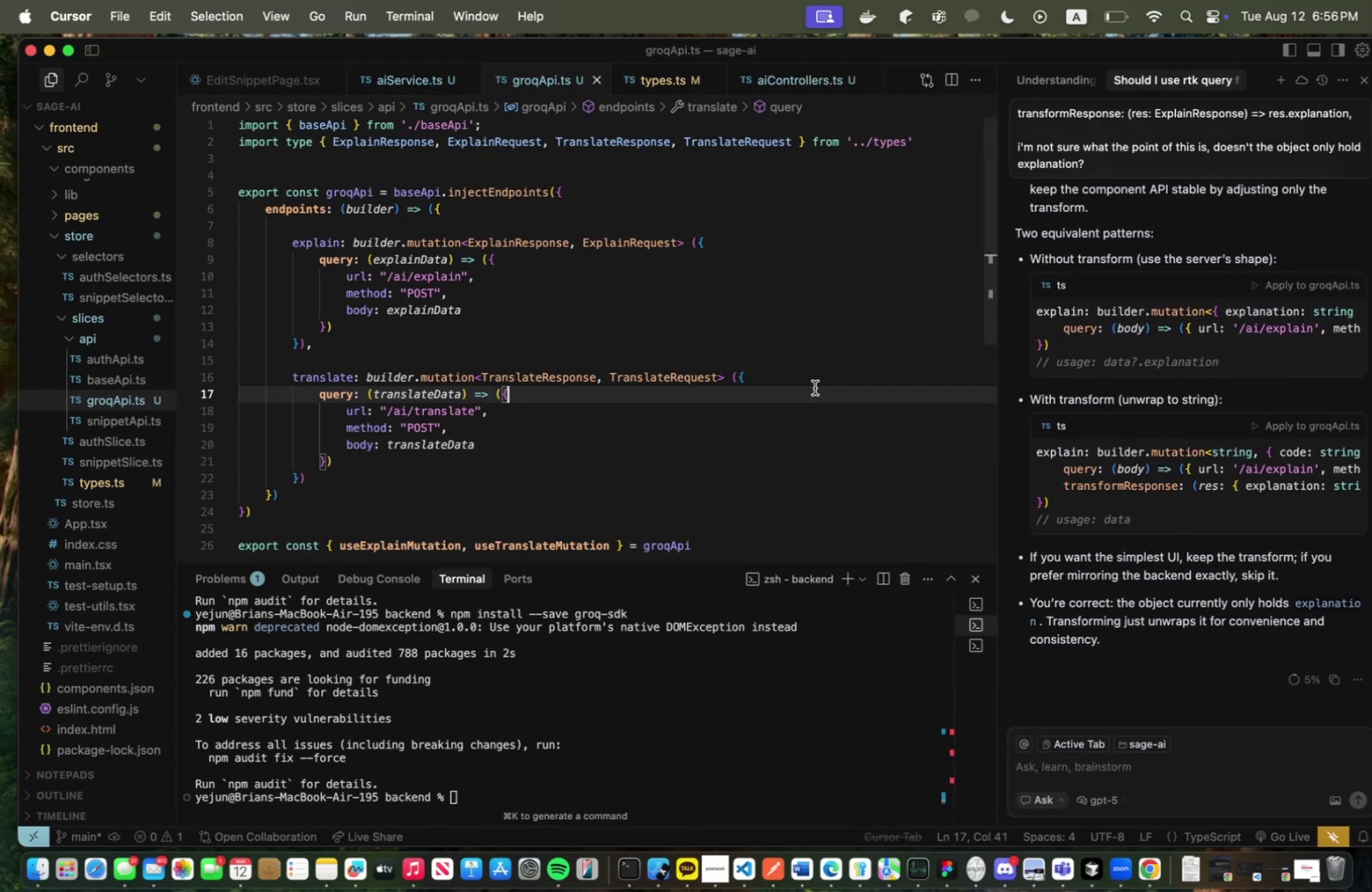 
key(Meta+CommandLeft)
 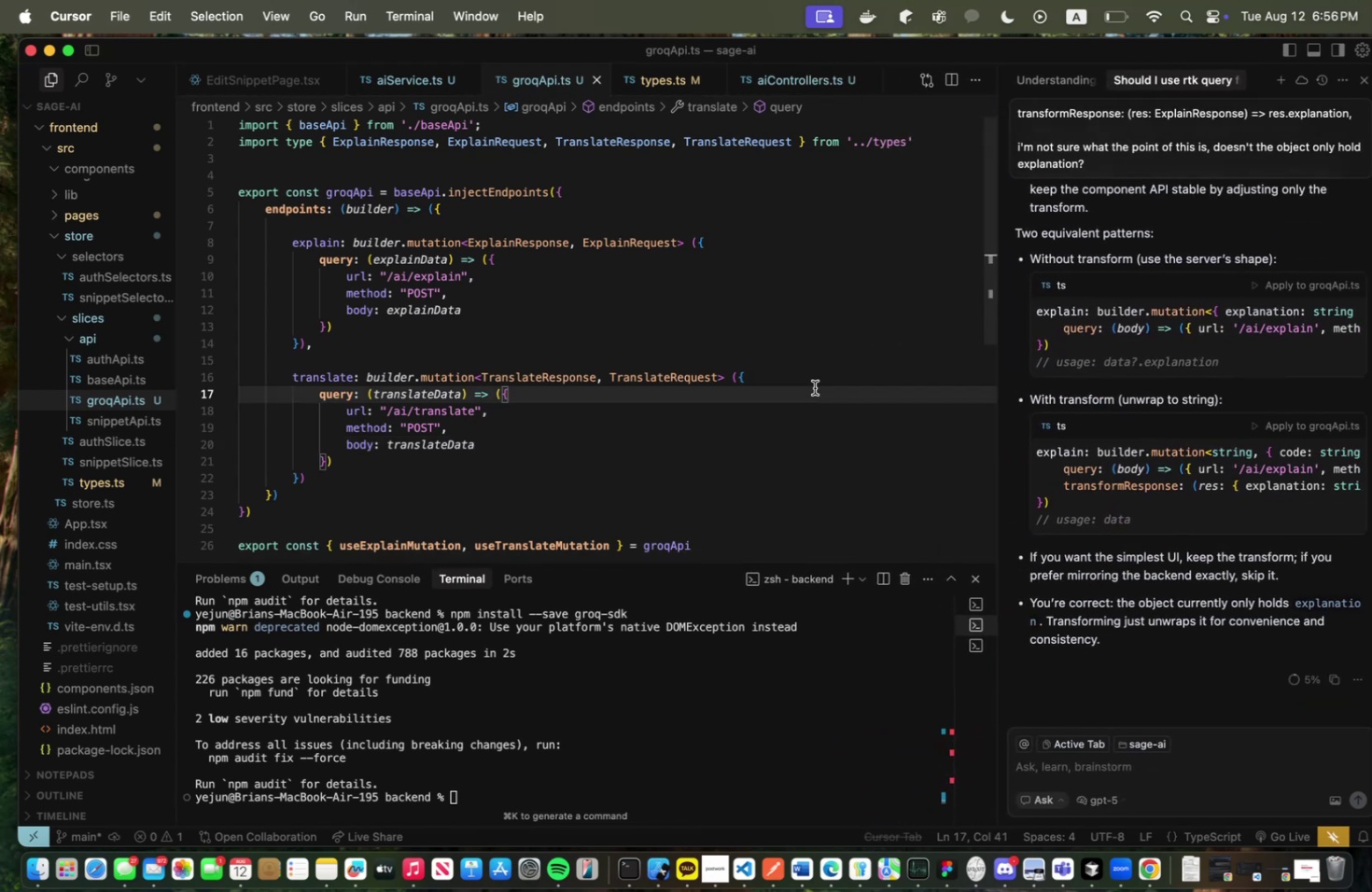 
key(Meta+Tab)
 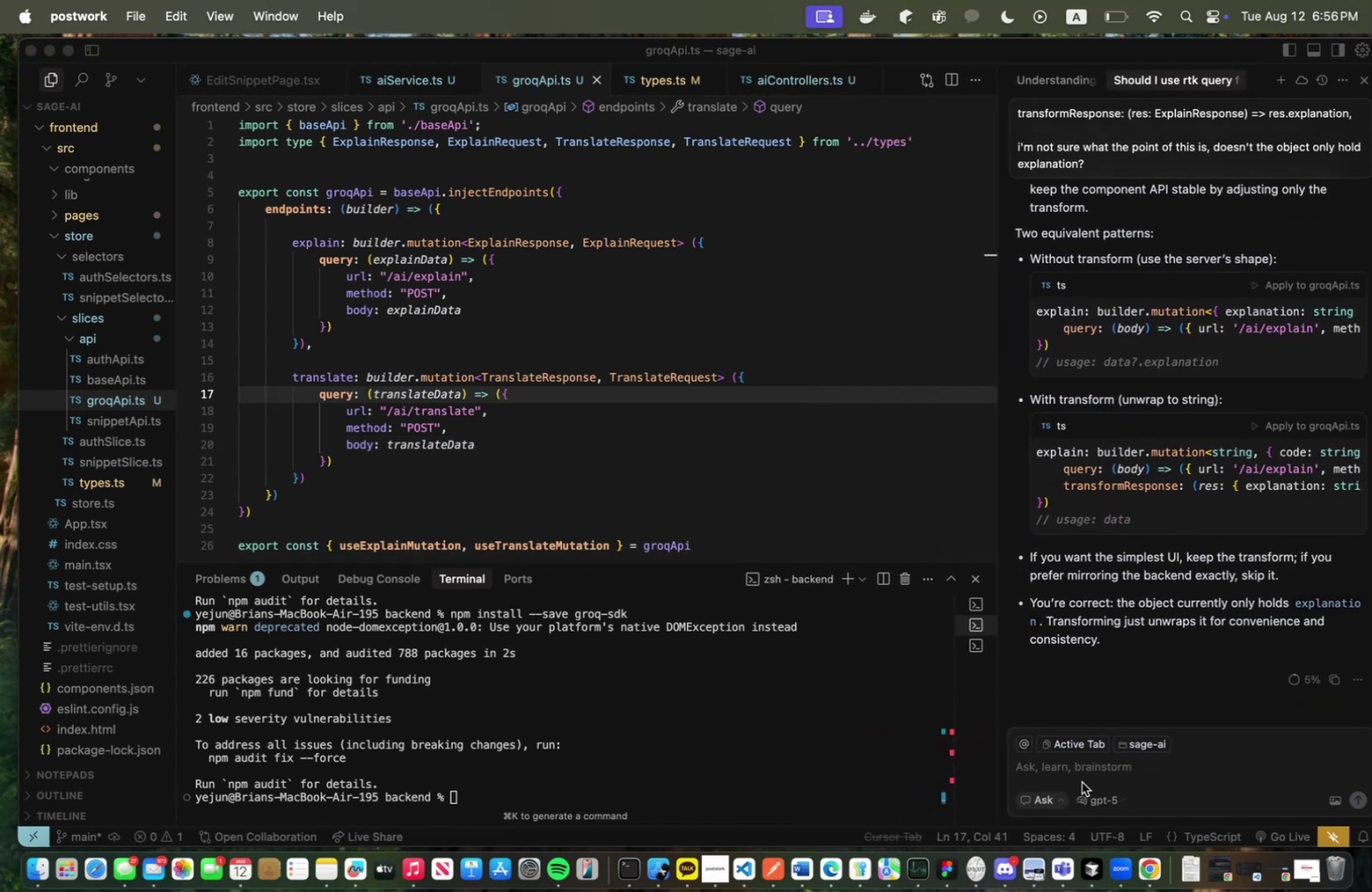 
left_click([1085, 764])
 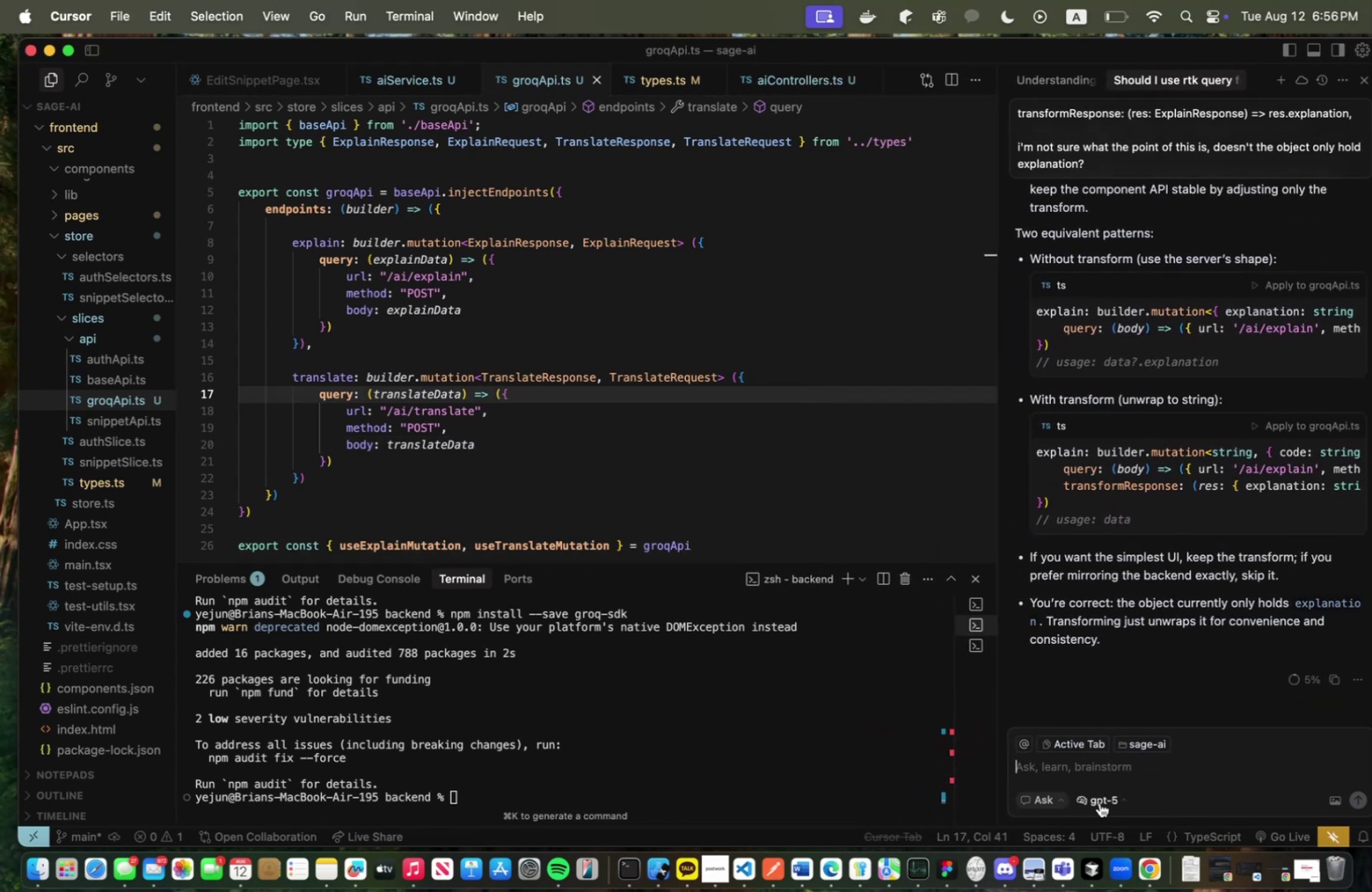 
left_click([1099, 801])
 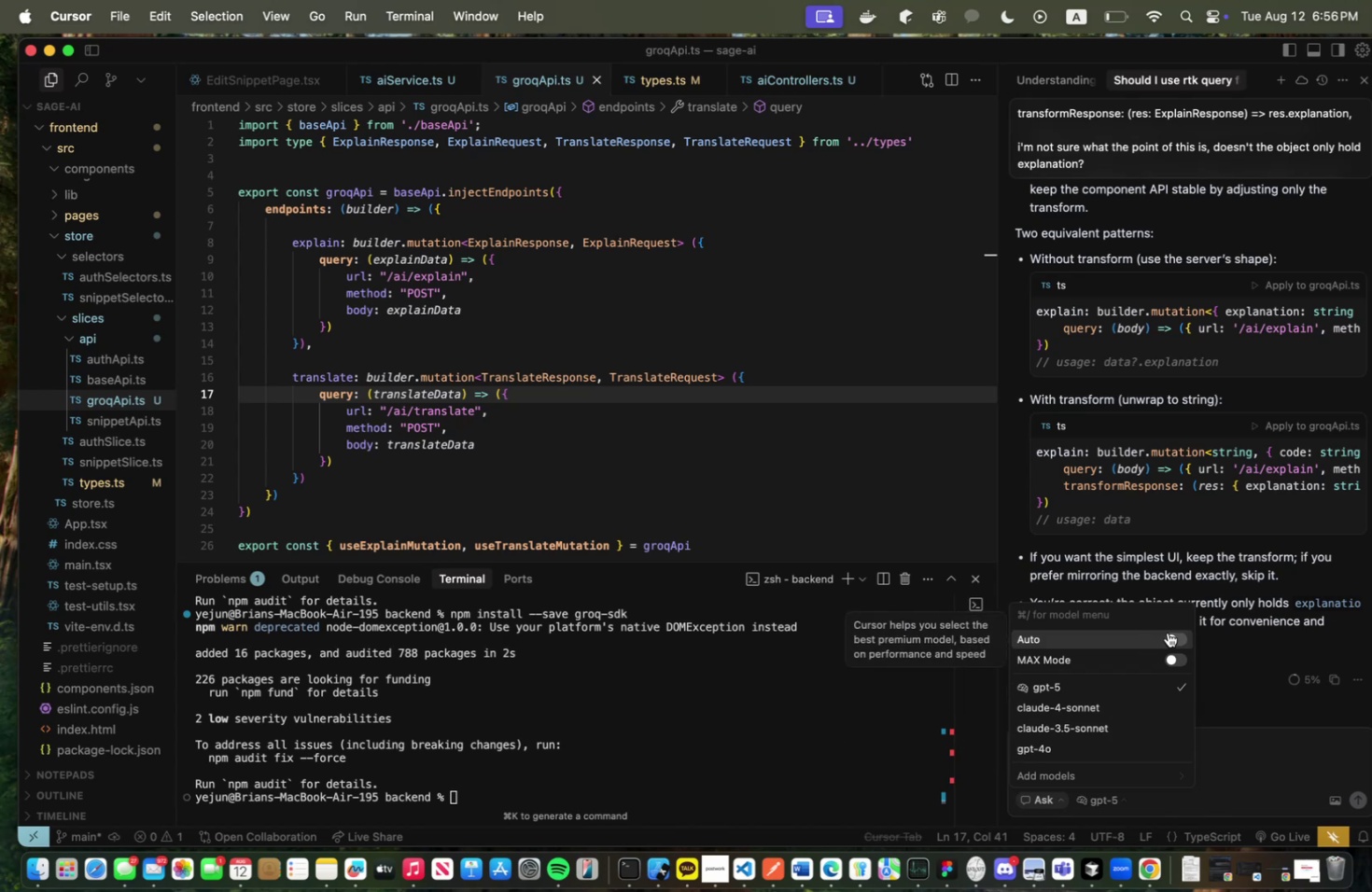 
left_click([1179, 629])
 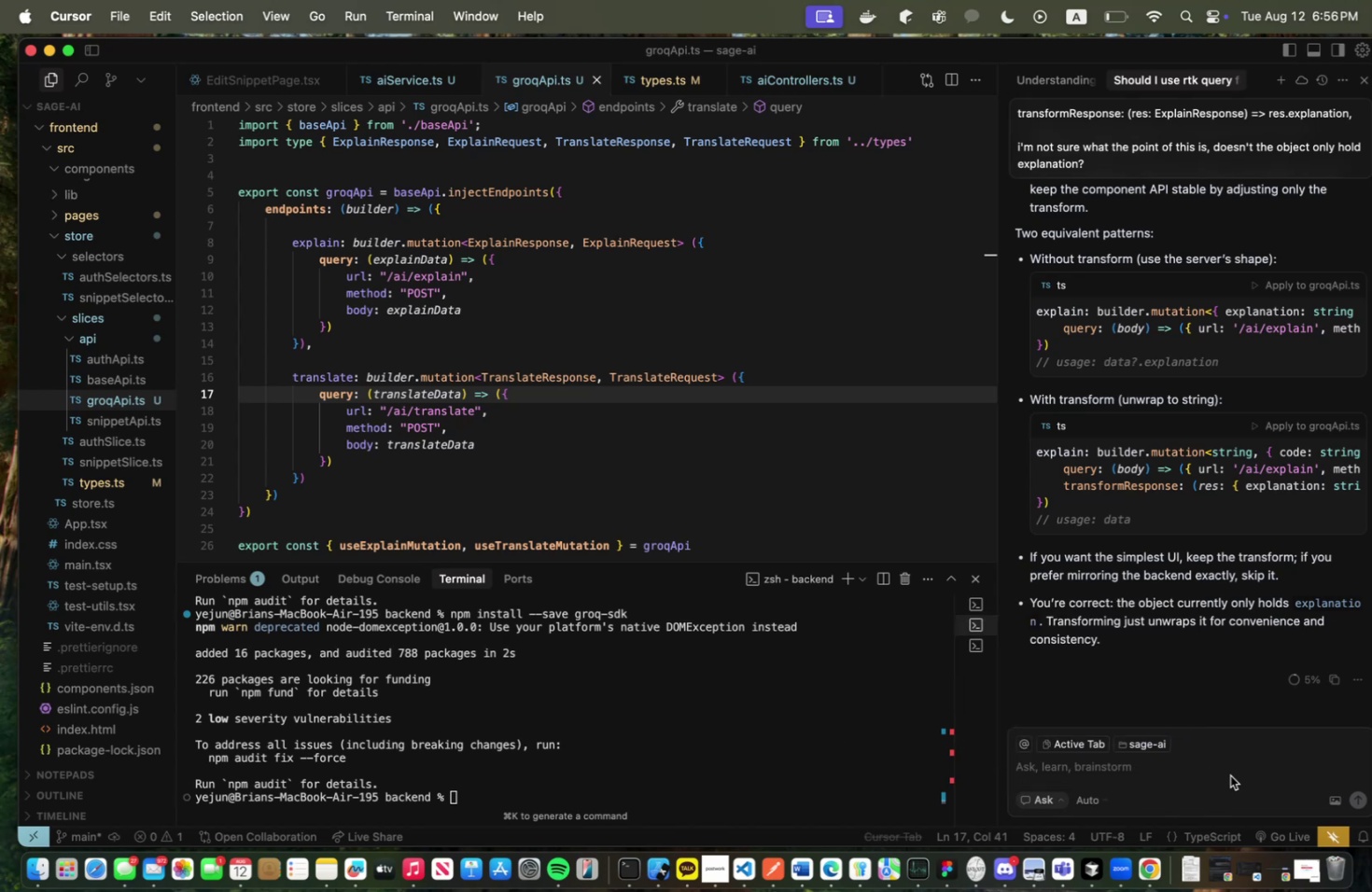 
double_click([1234, 766])
 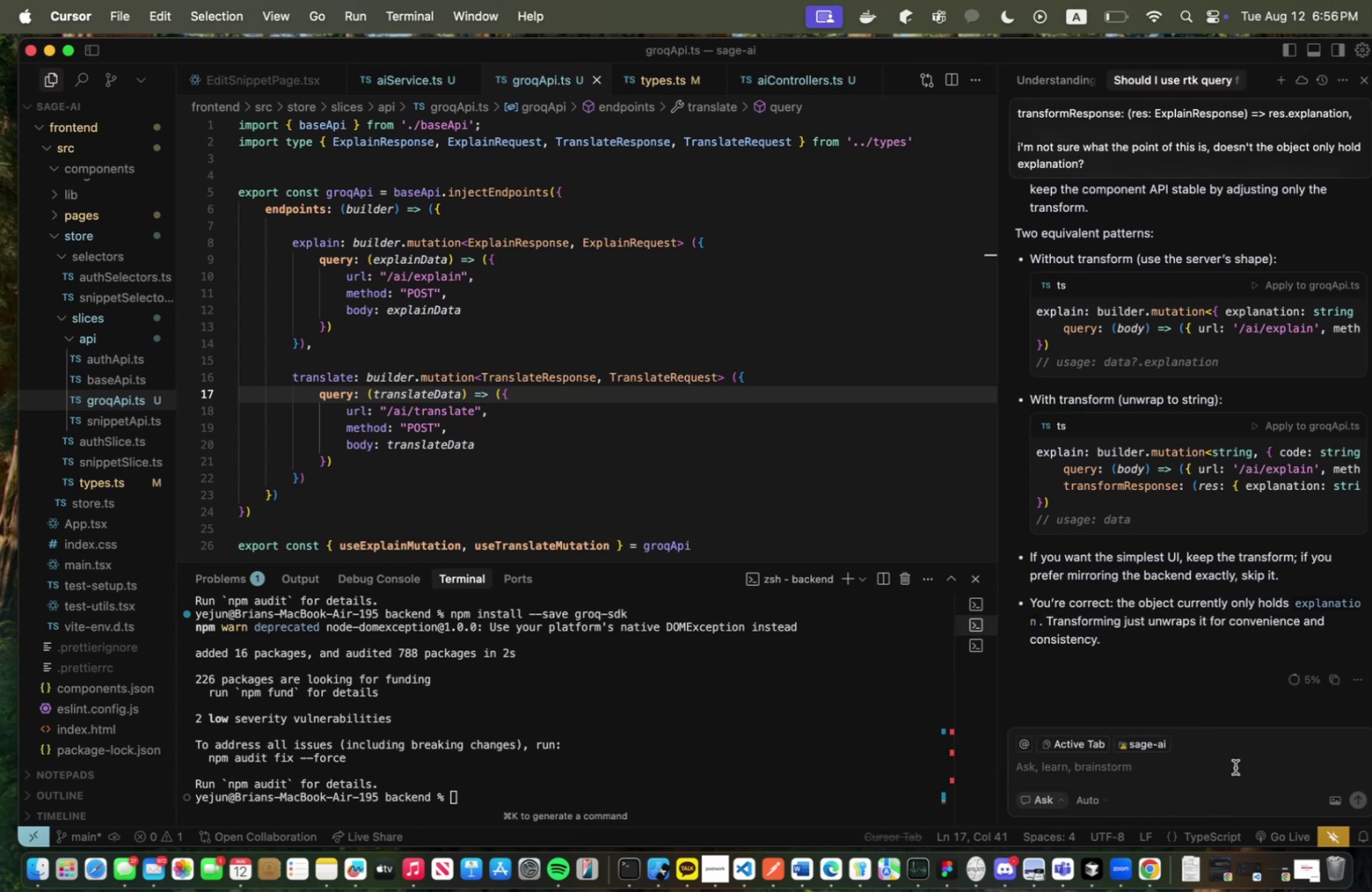 
type(explain to me optional chaining in typescript, when do i need to use it)
 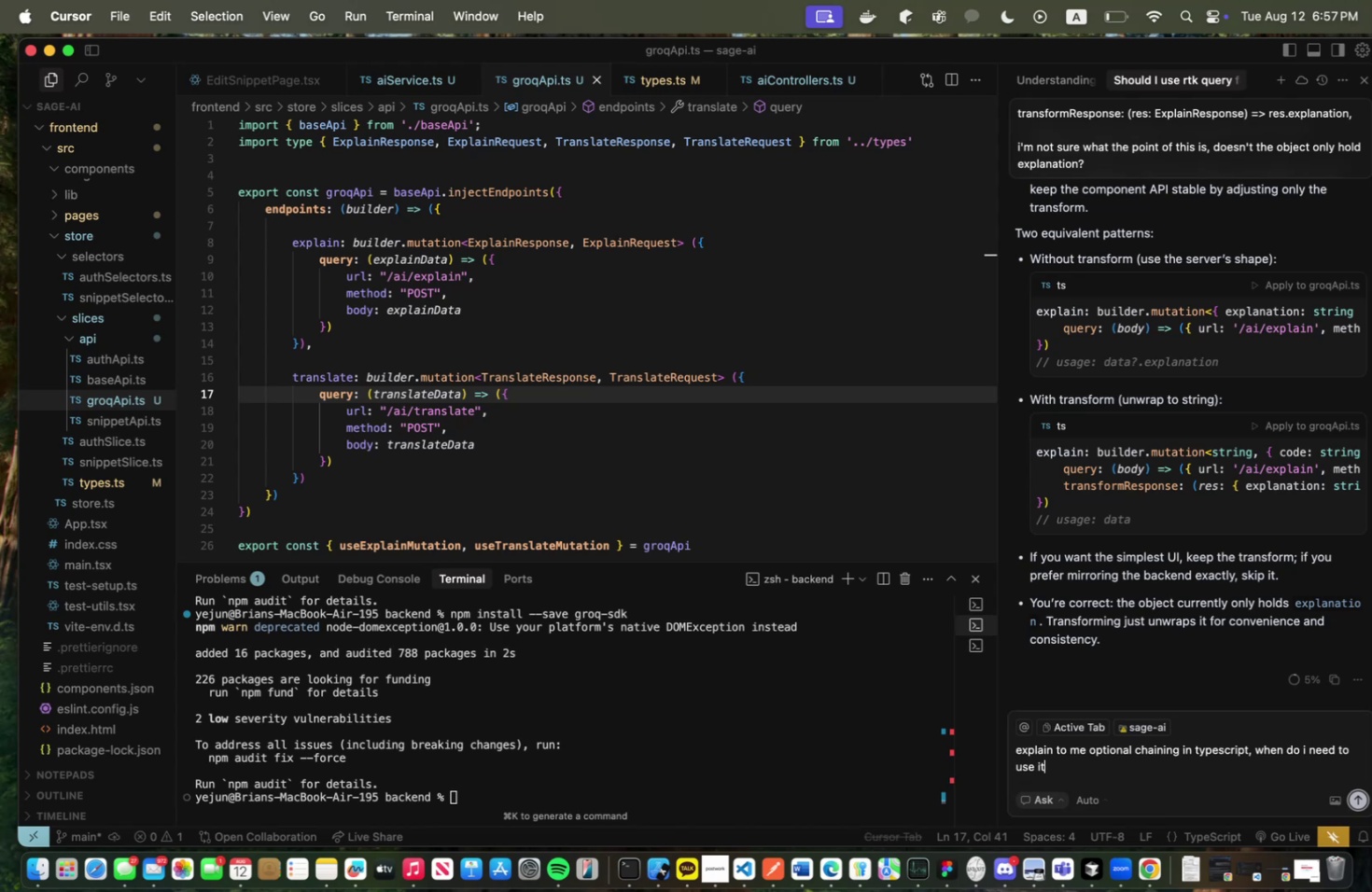 
key(Meta+CommandLeft)
 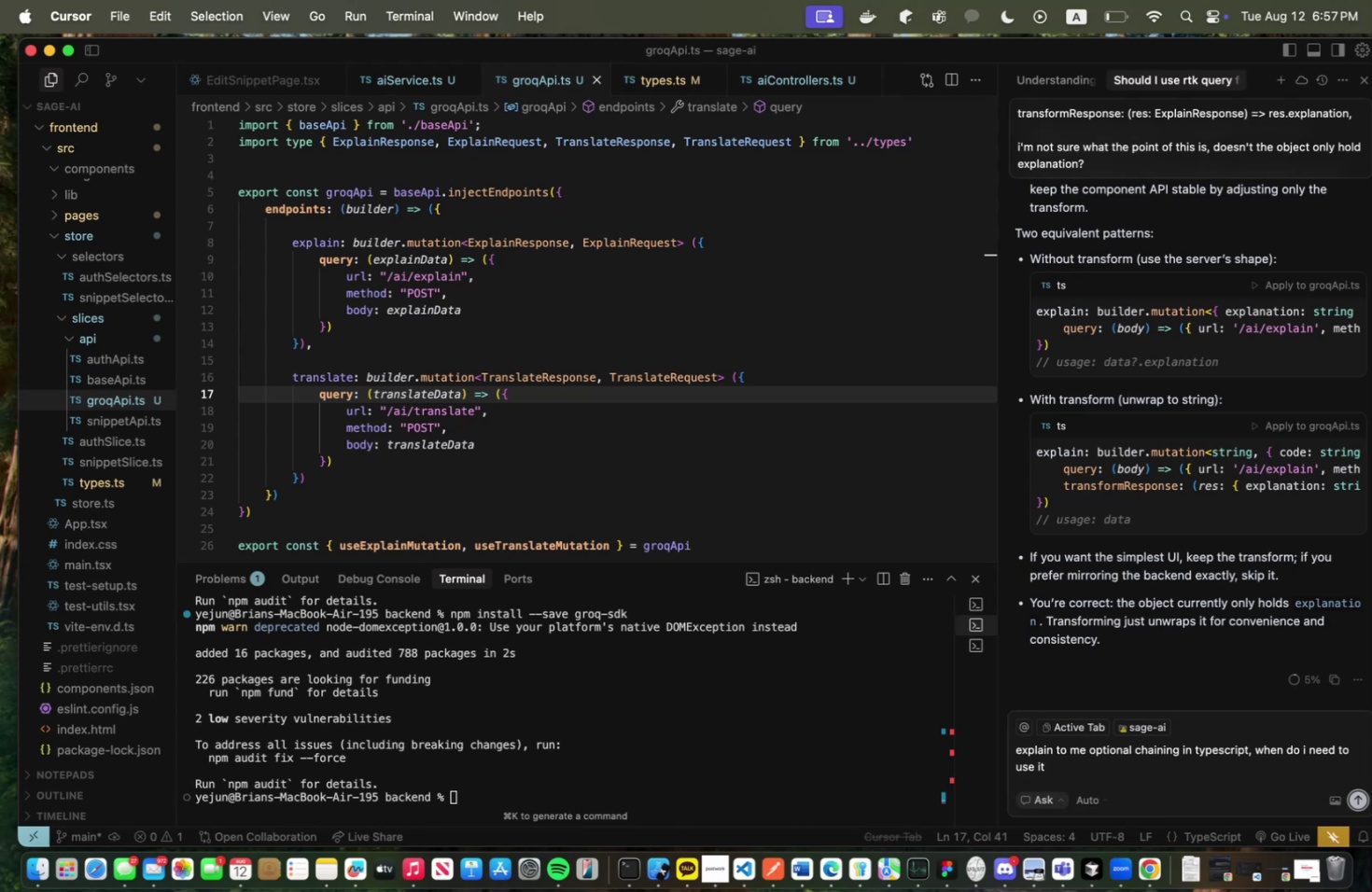 
key(Meta+A)
 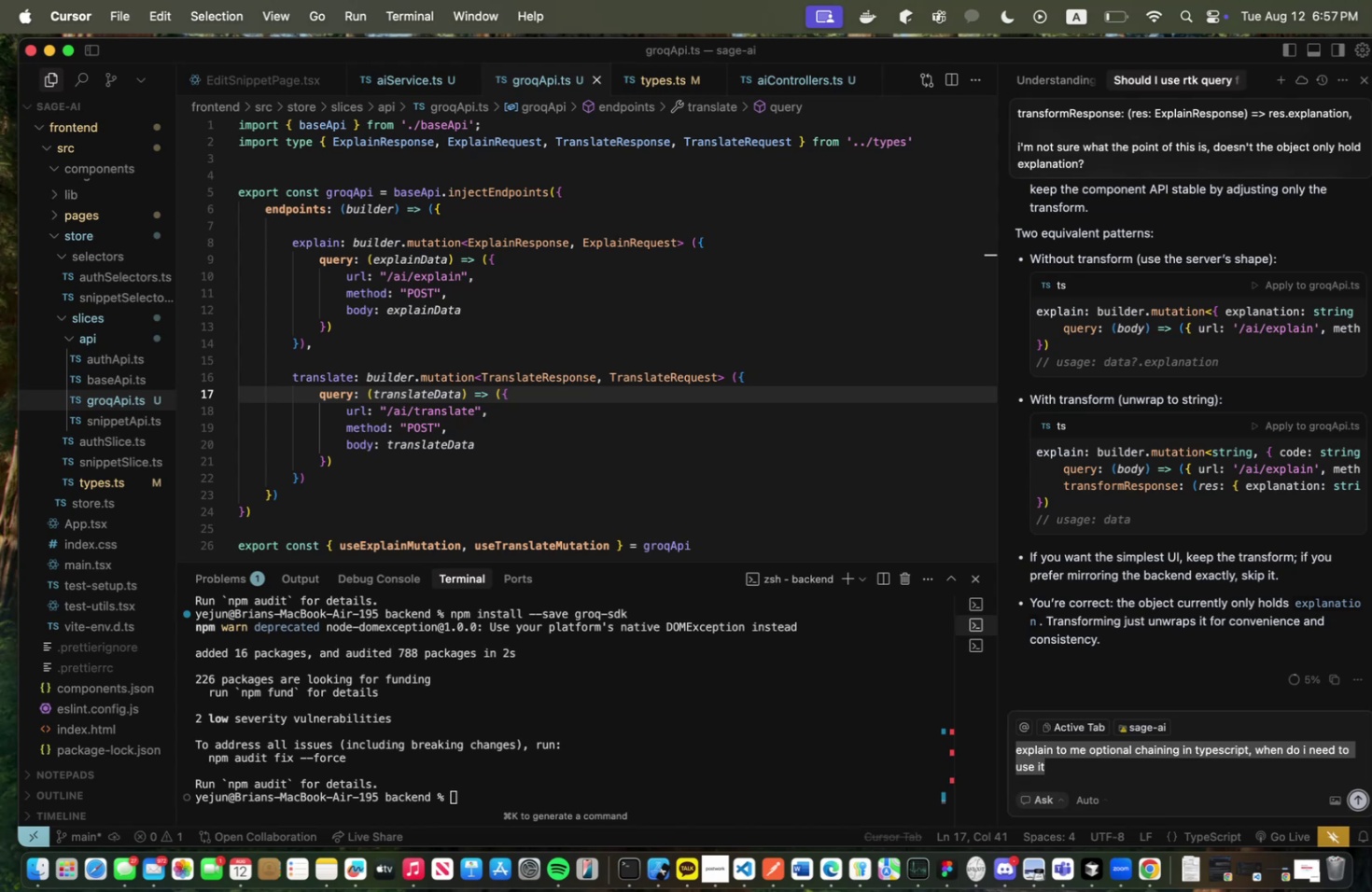 
key(Meta+CommandLeft)
 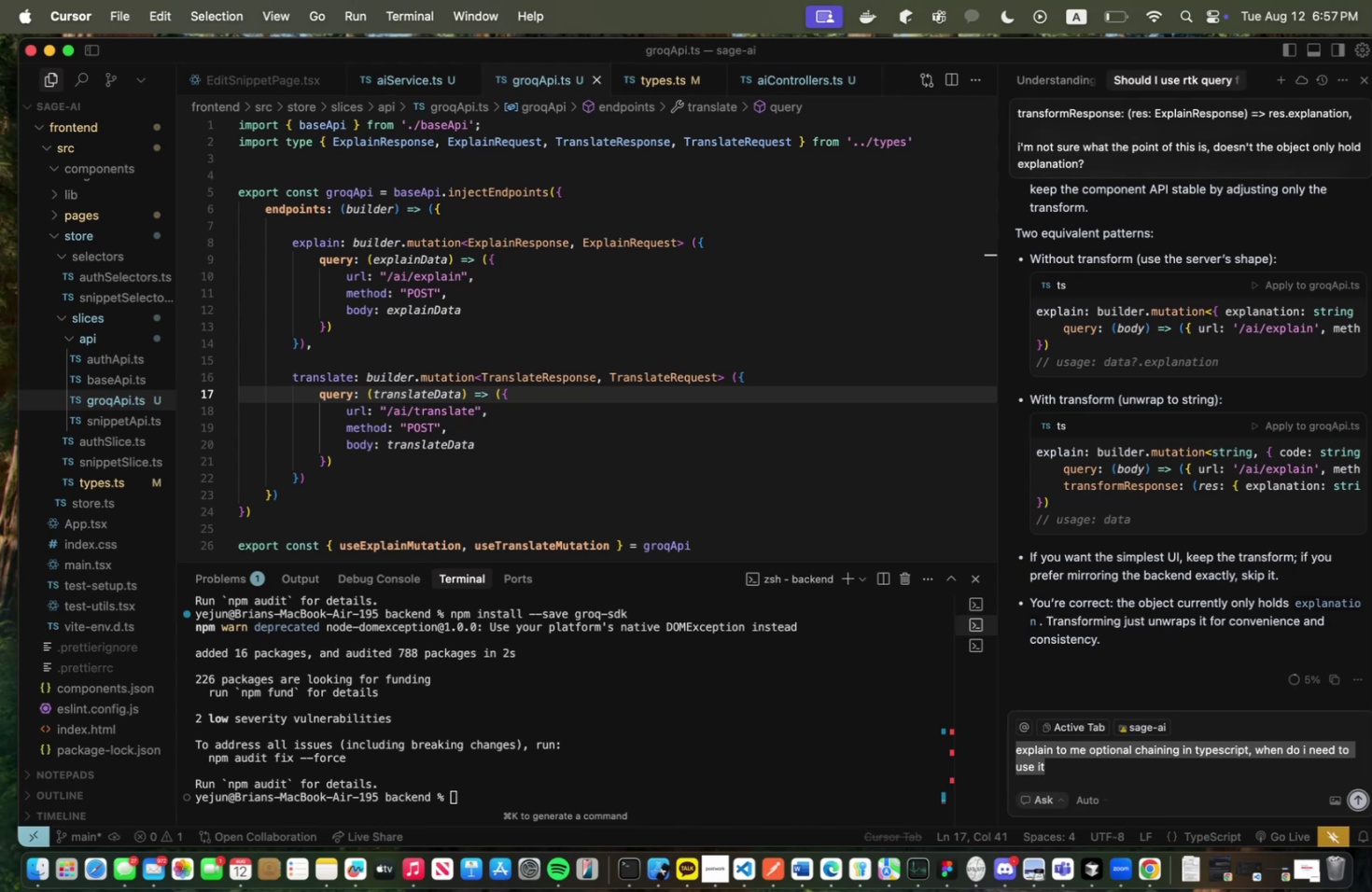 
key(Meta+C)
 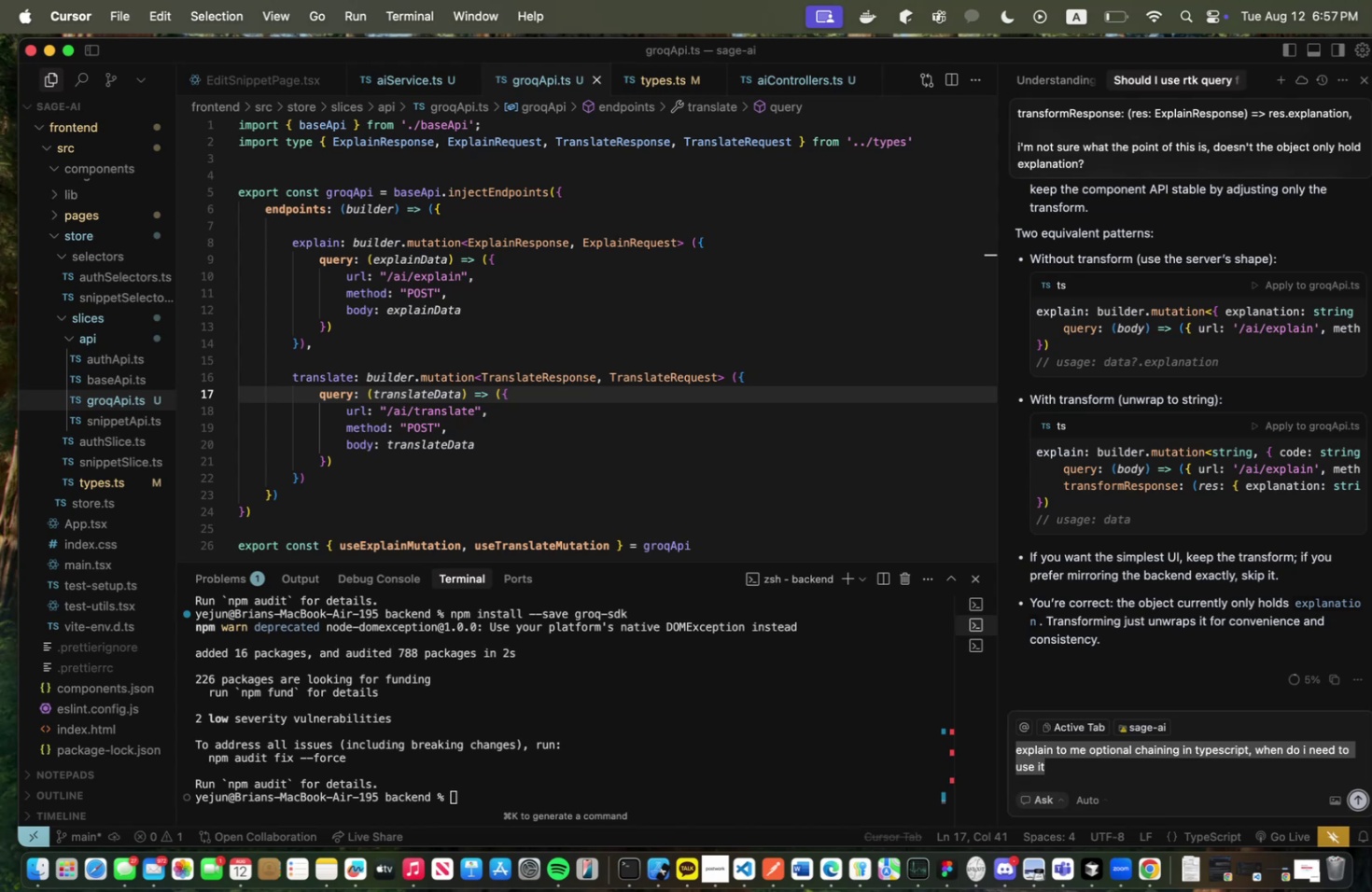 
key(Meta+CommandLeft)
 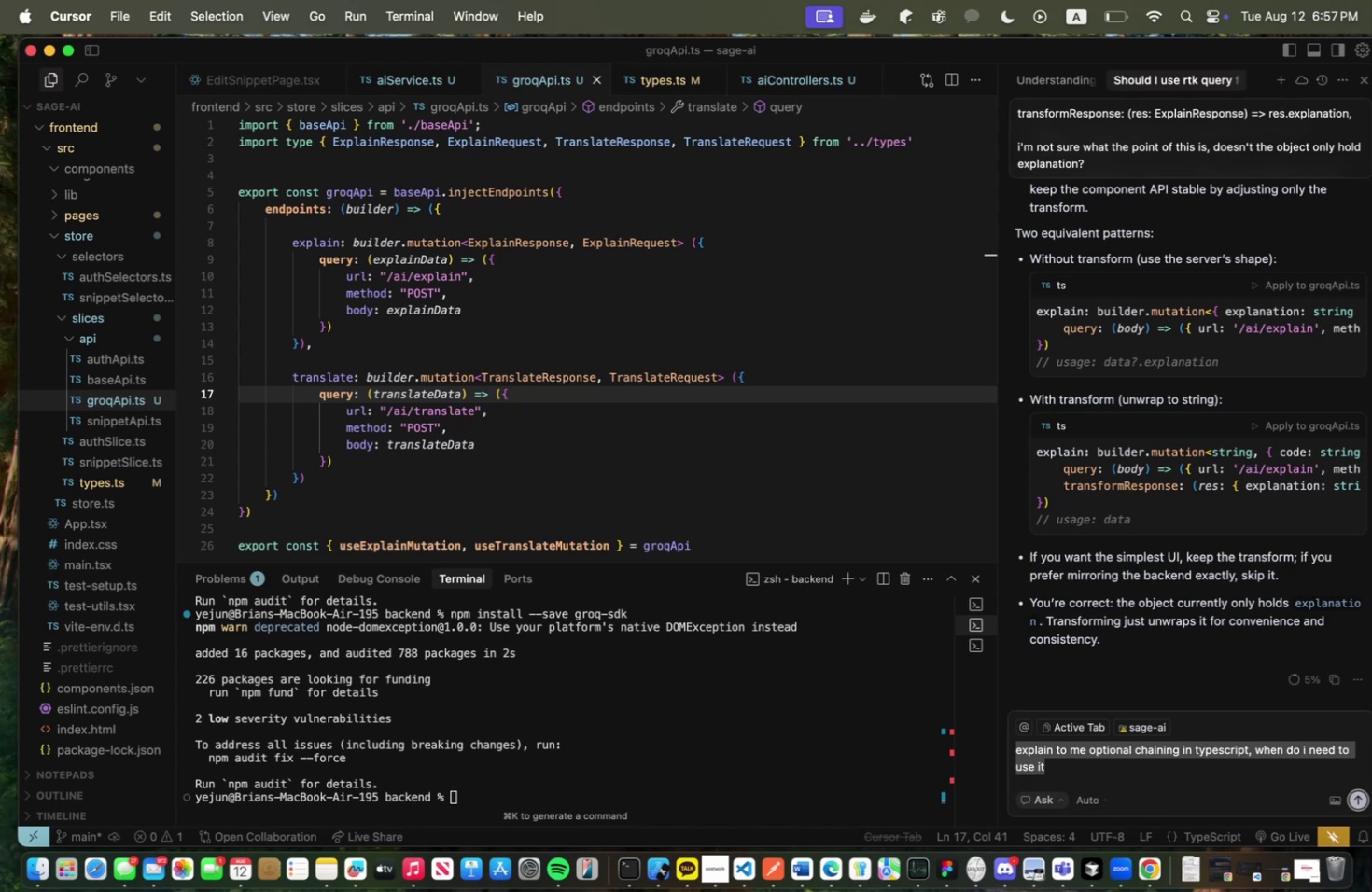 
key(Meta+Tab)
 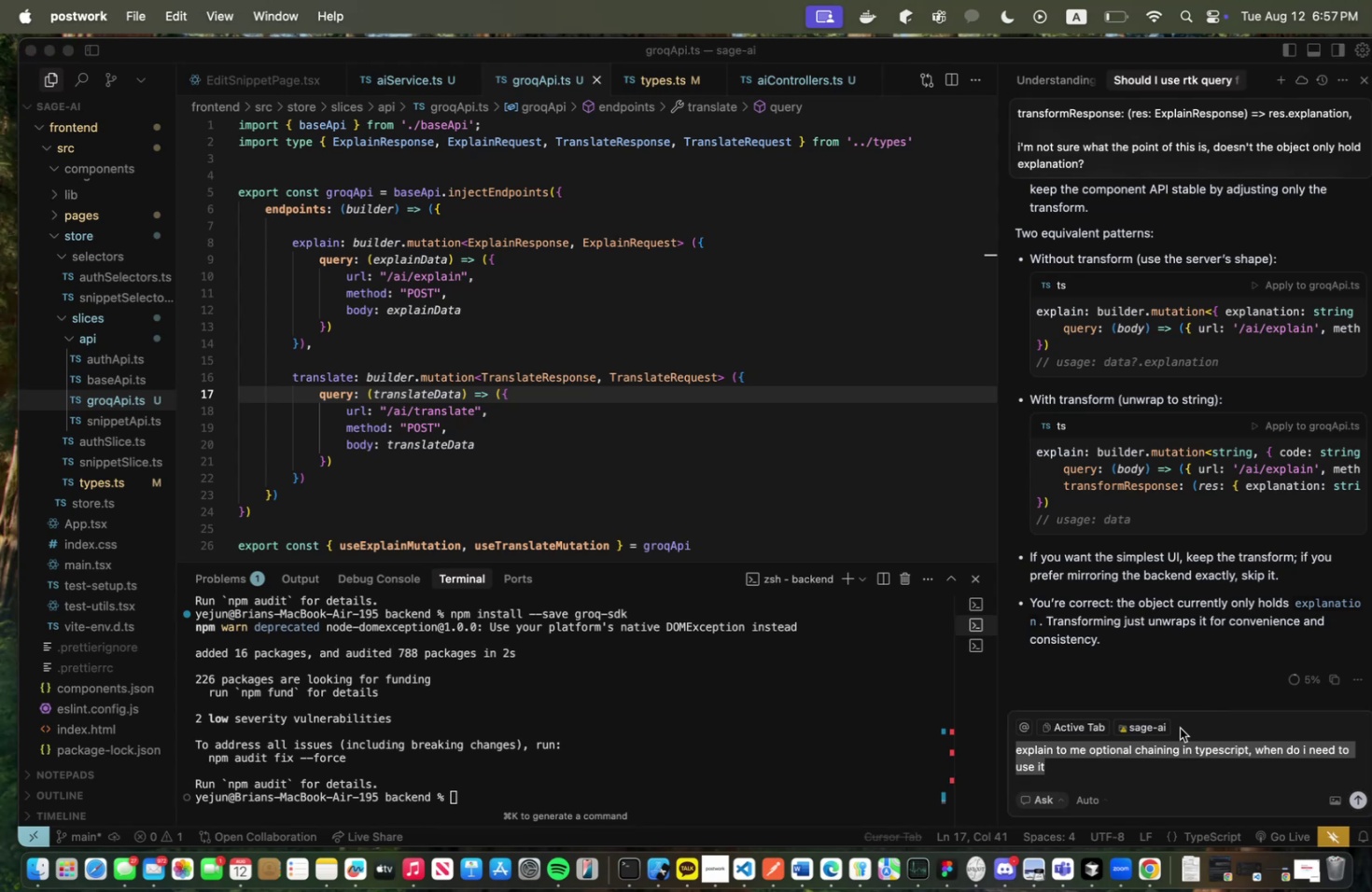 
key(Meta+Tab)
 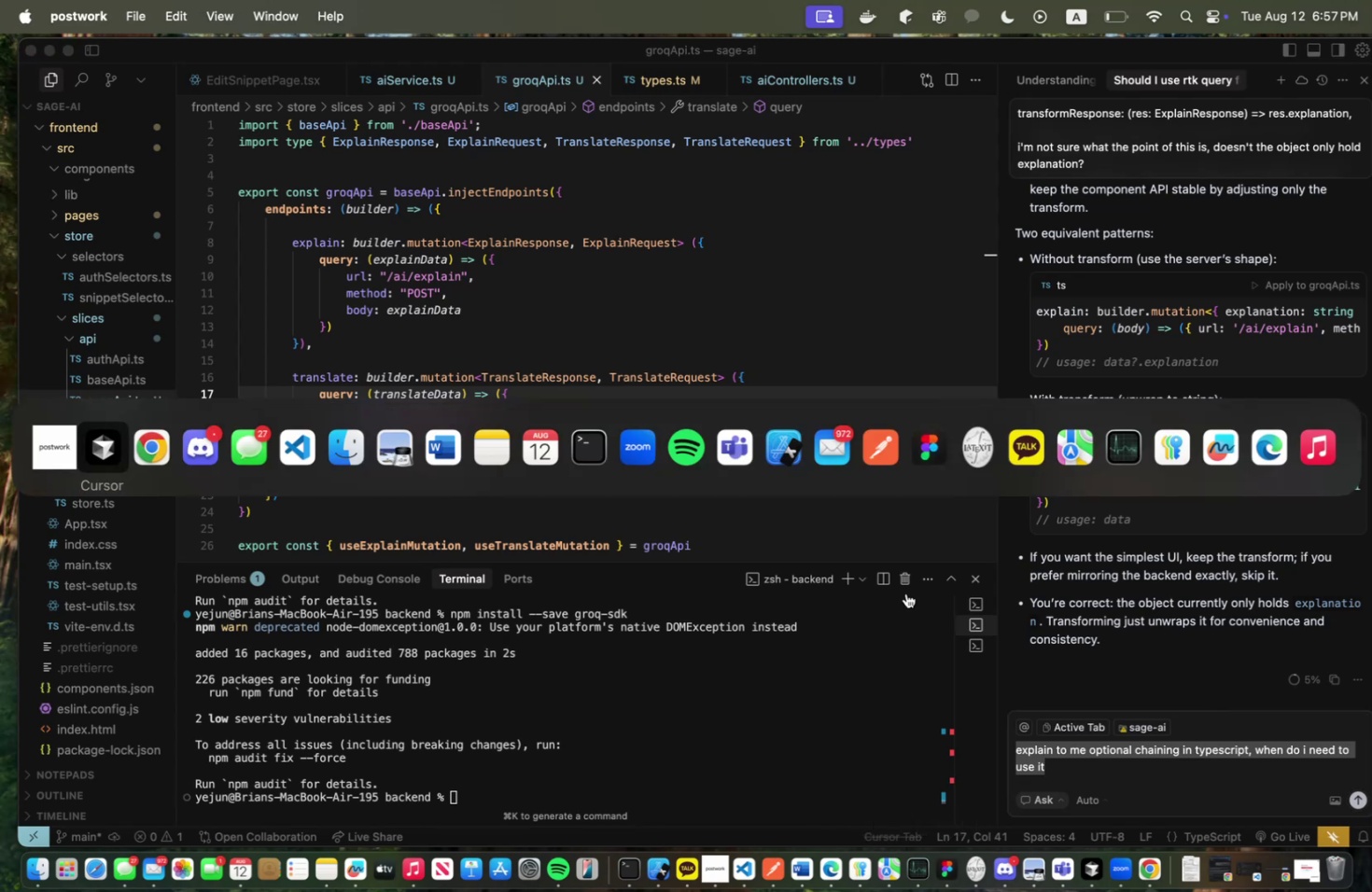 
key(Meta+Tab)
 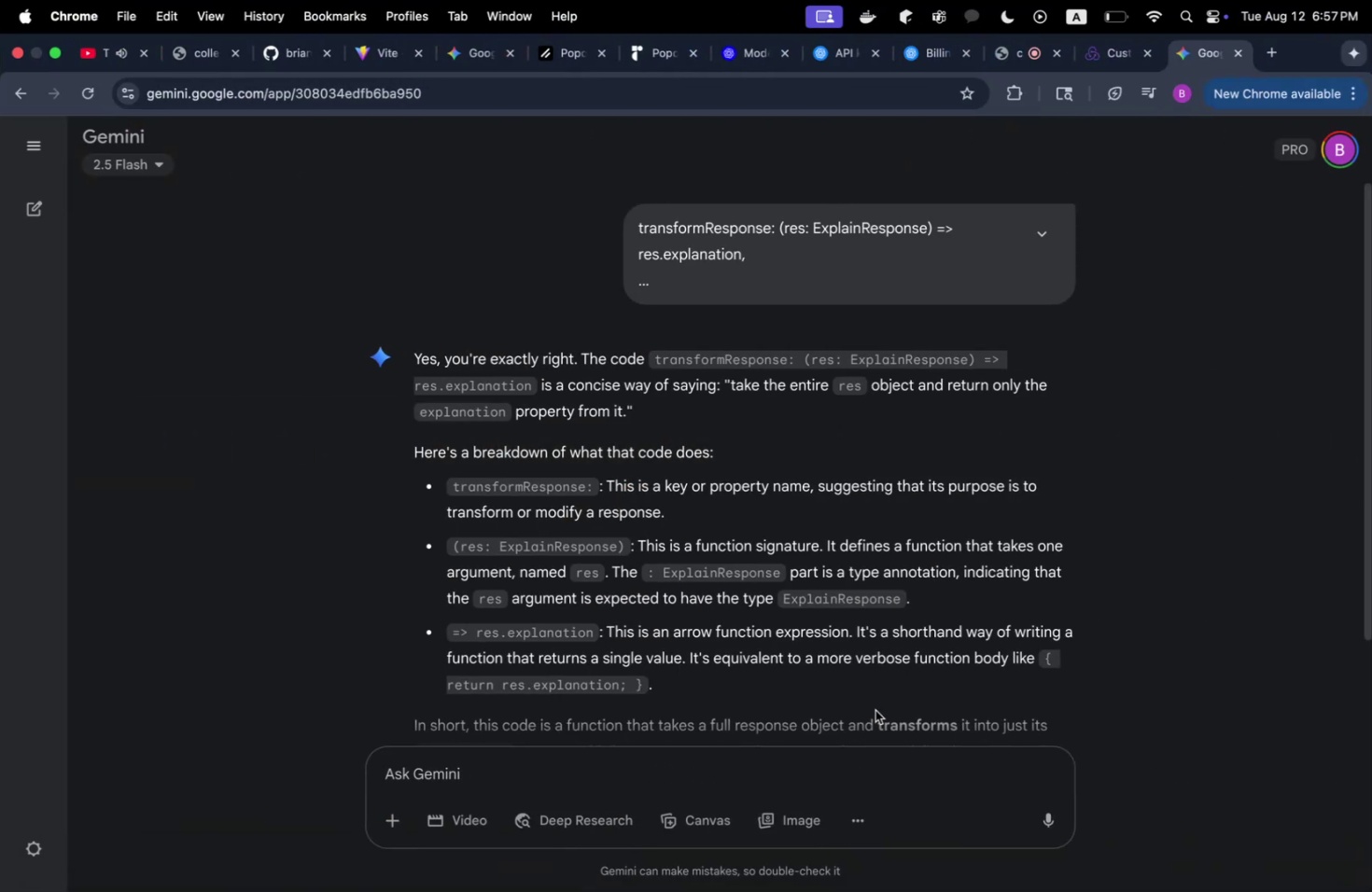 
key(Meta+V)
 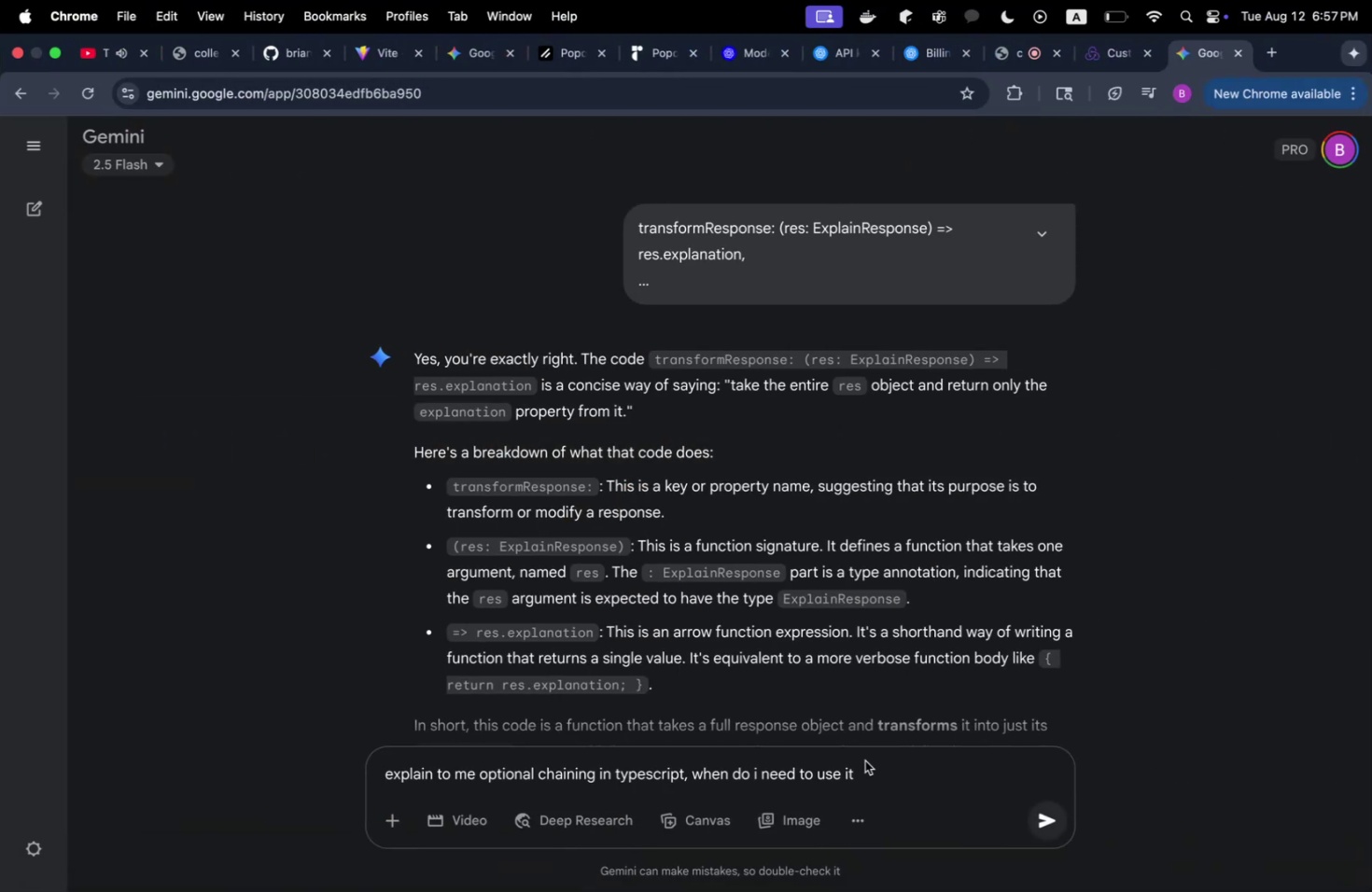 
key(Enter)
 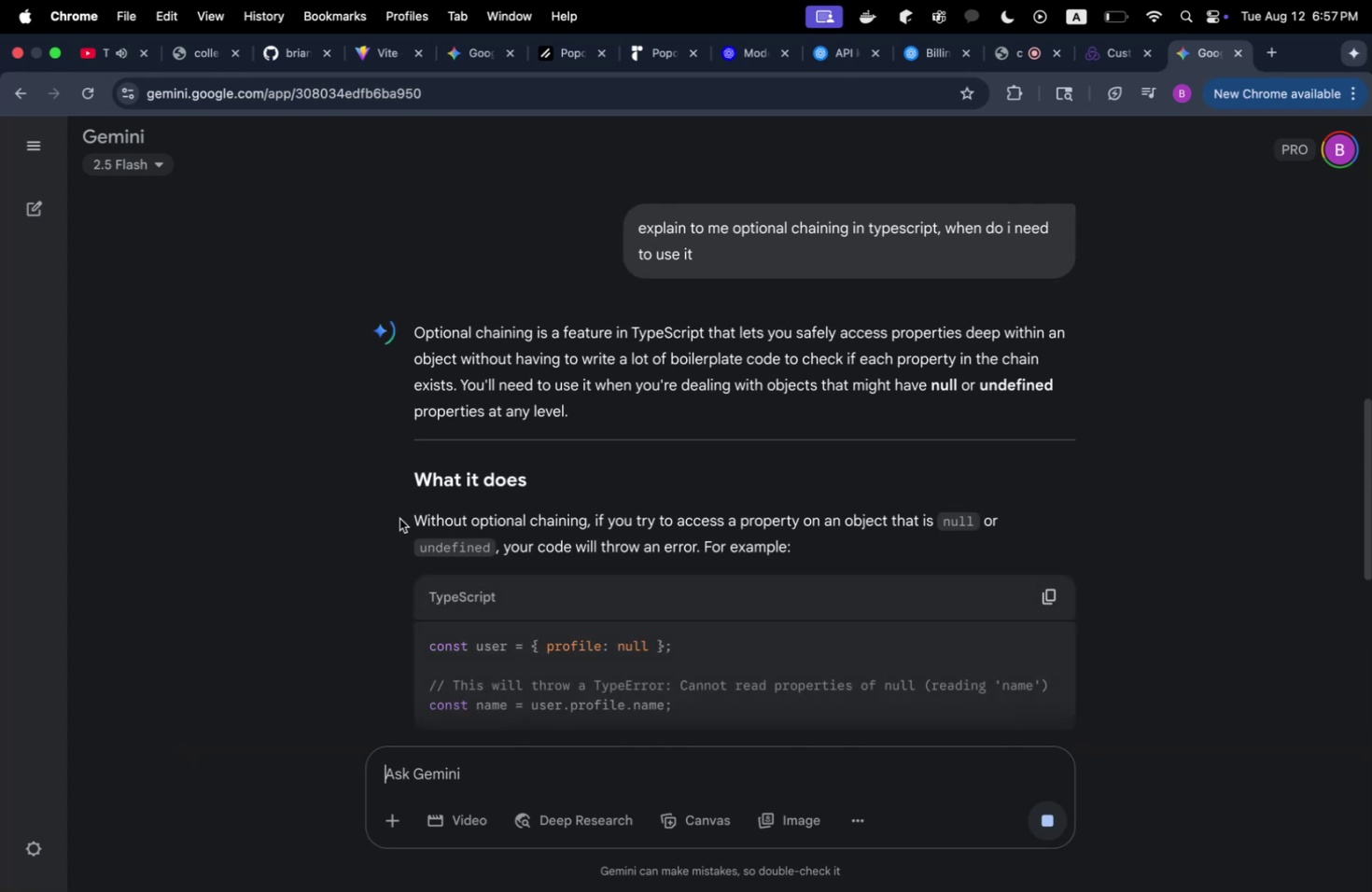 
scroll: coordinate [399, 518], scroll_direction: down, amount: 5.0
 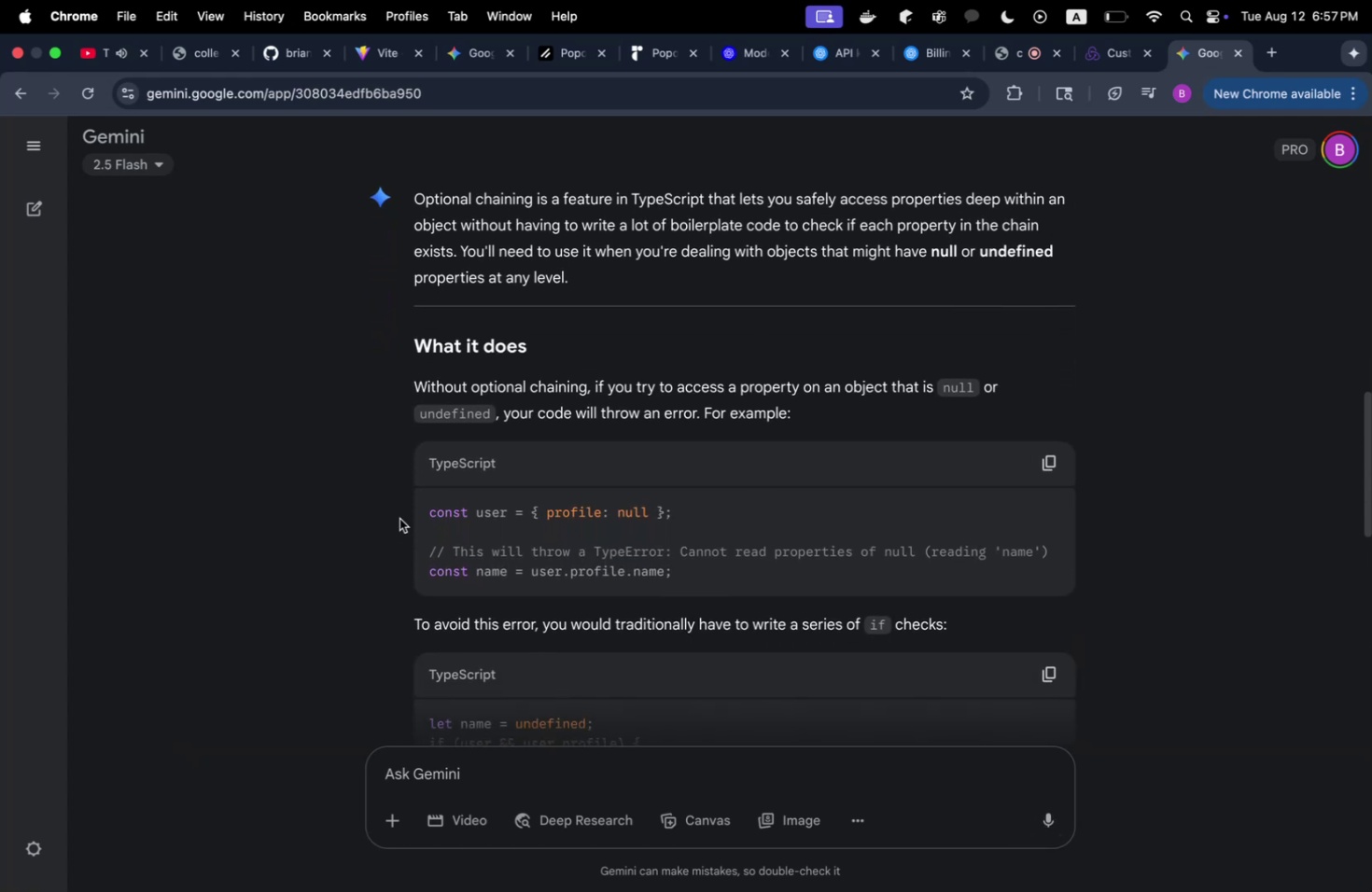 
wait(5.27)
 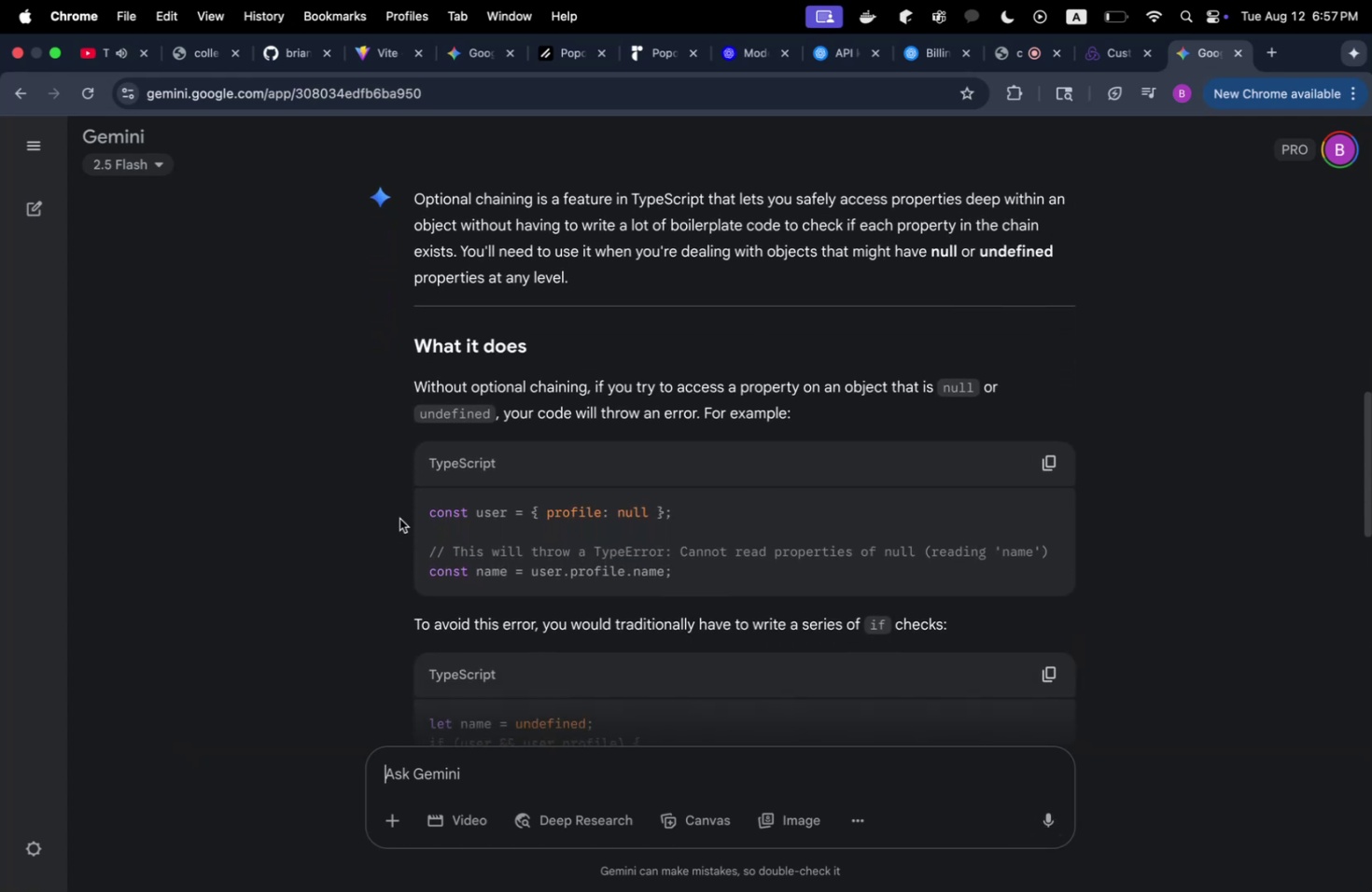 
scroll: coordinate [399, 518], scroll_direction: down, amount: 18.0
 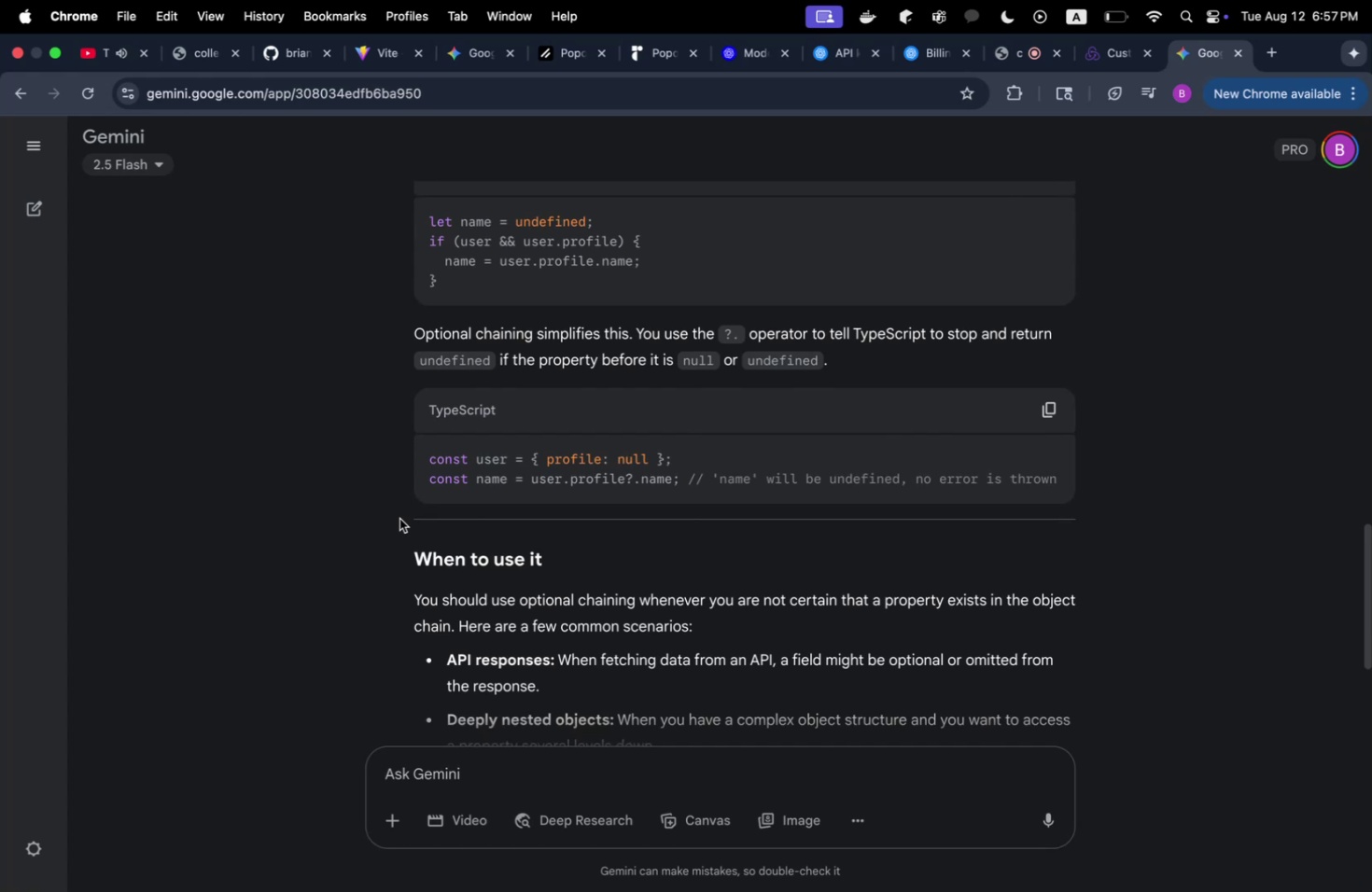 
wait(23.05)
 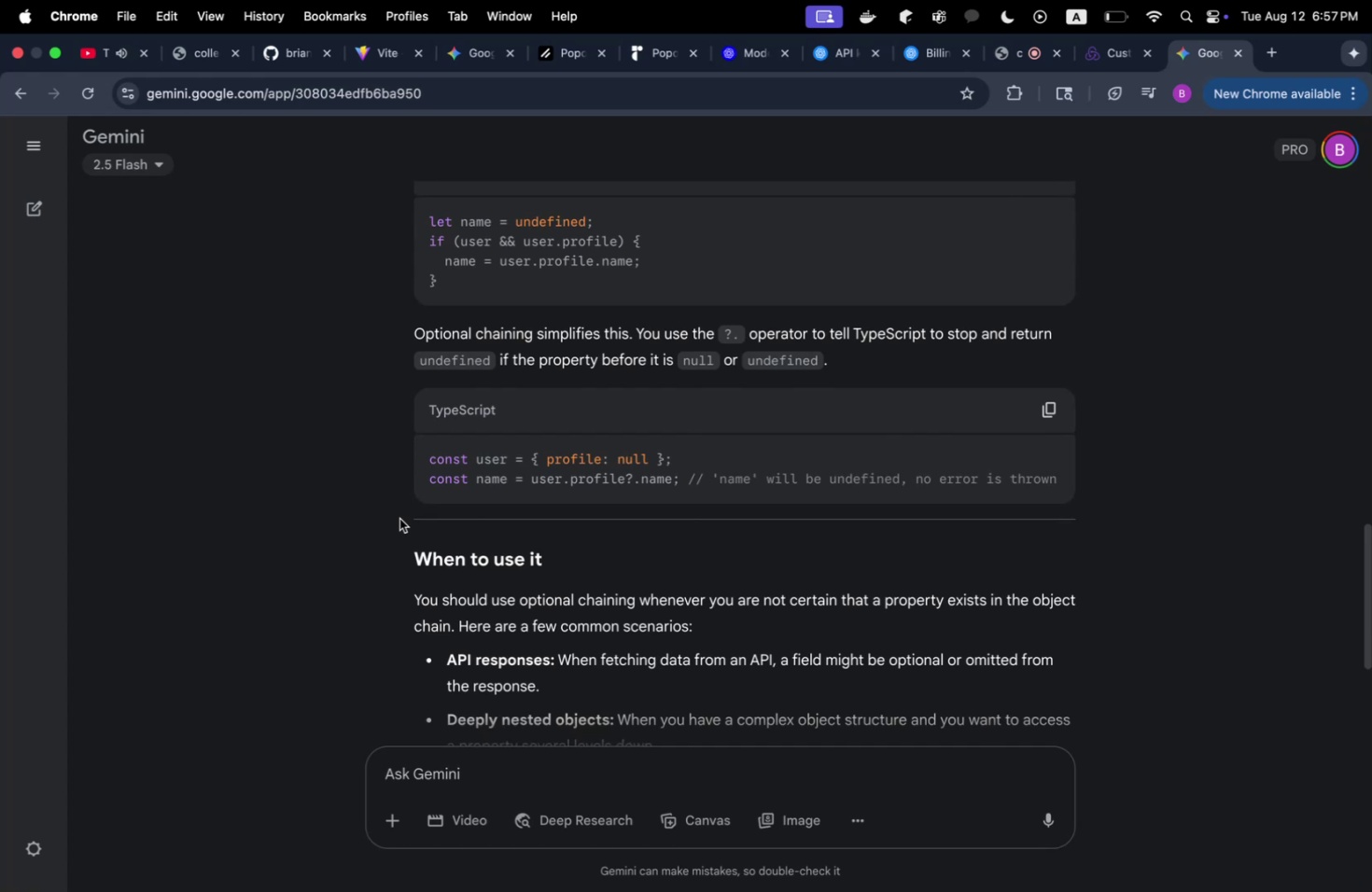 
scroll: coordinate [399, 518], scroll_direction: up, amount: 10.0
 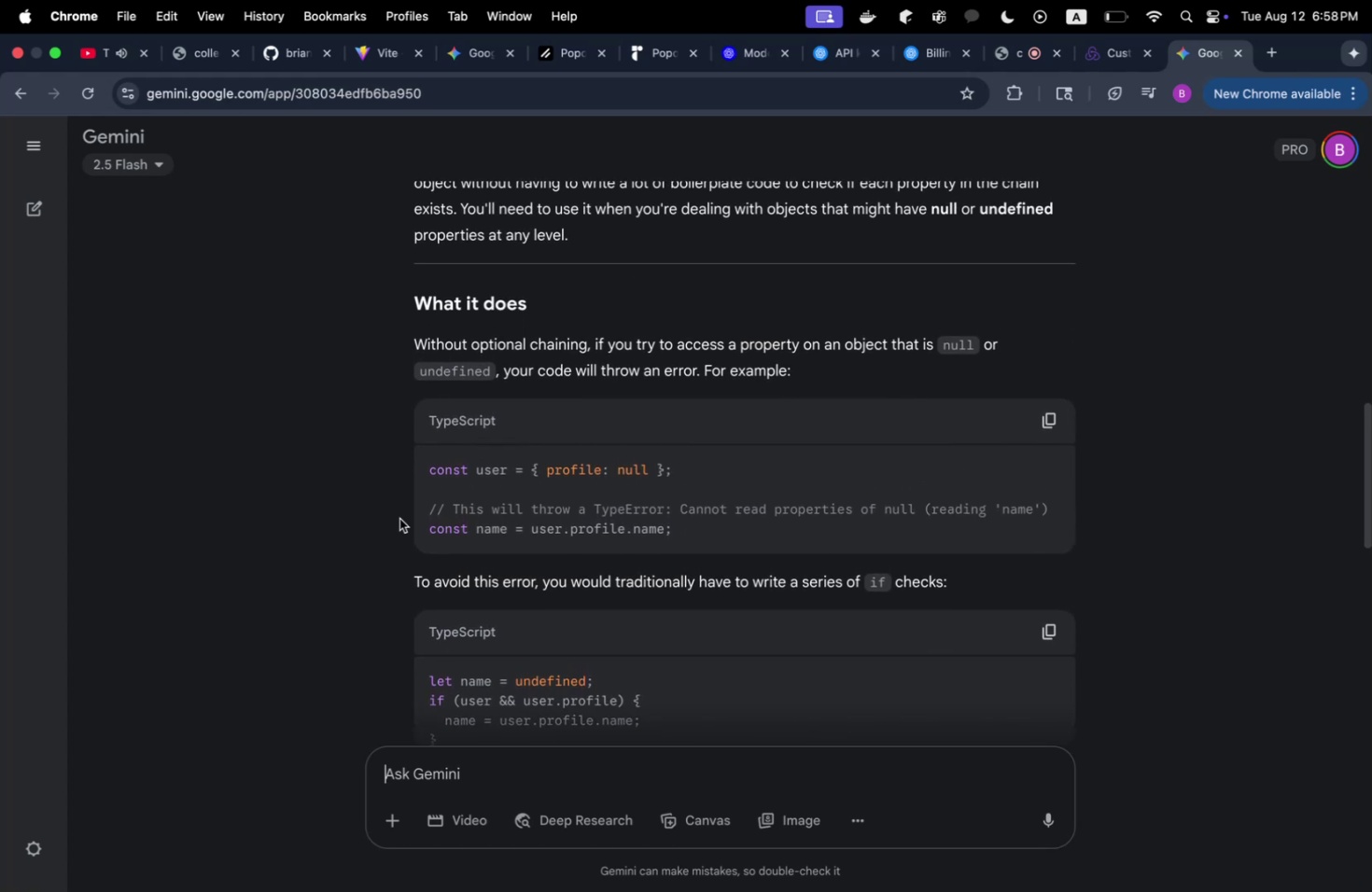 
scroll: coordinate [399, 518], scroll_direction: down, amount: 1.0
 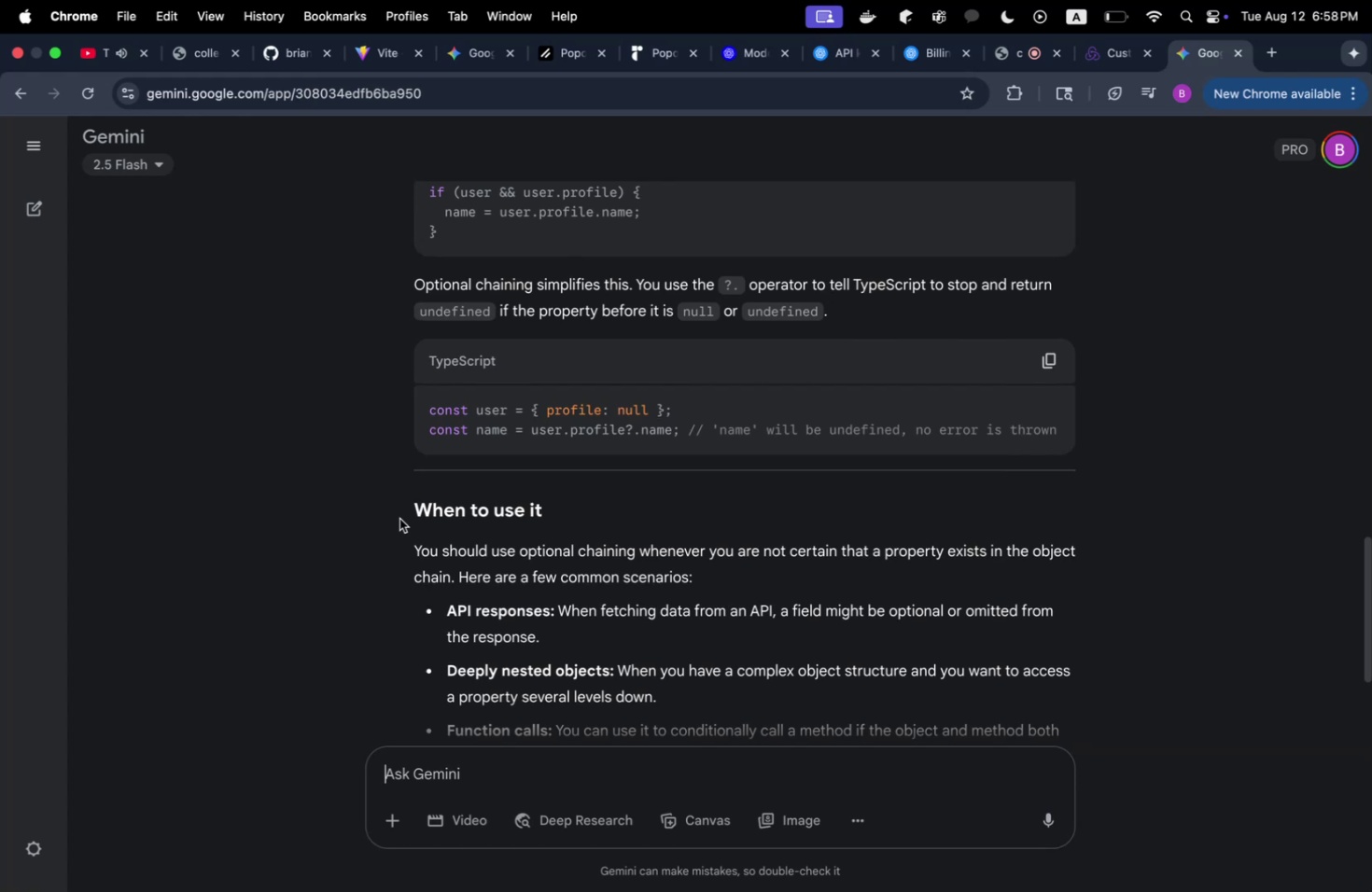 
wait(38.26)
 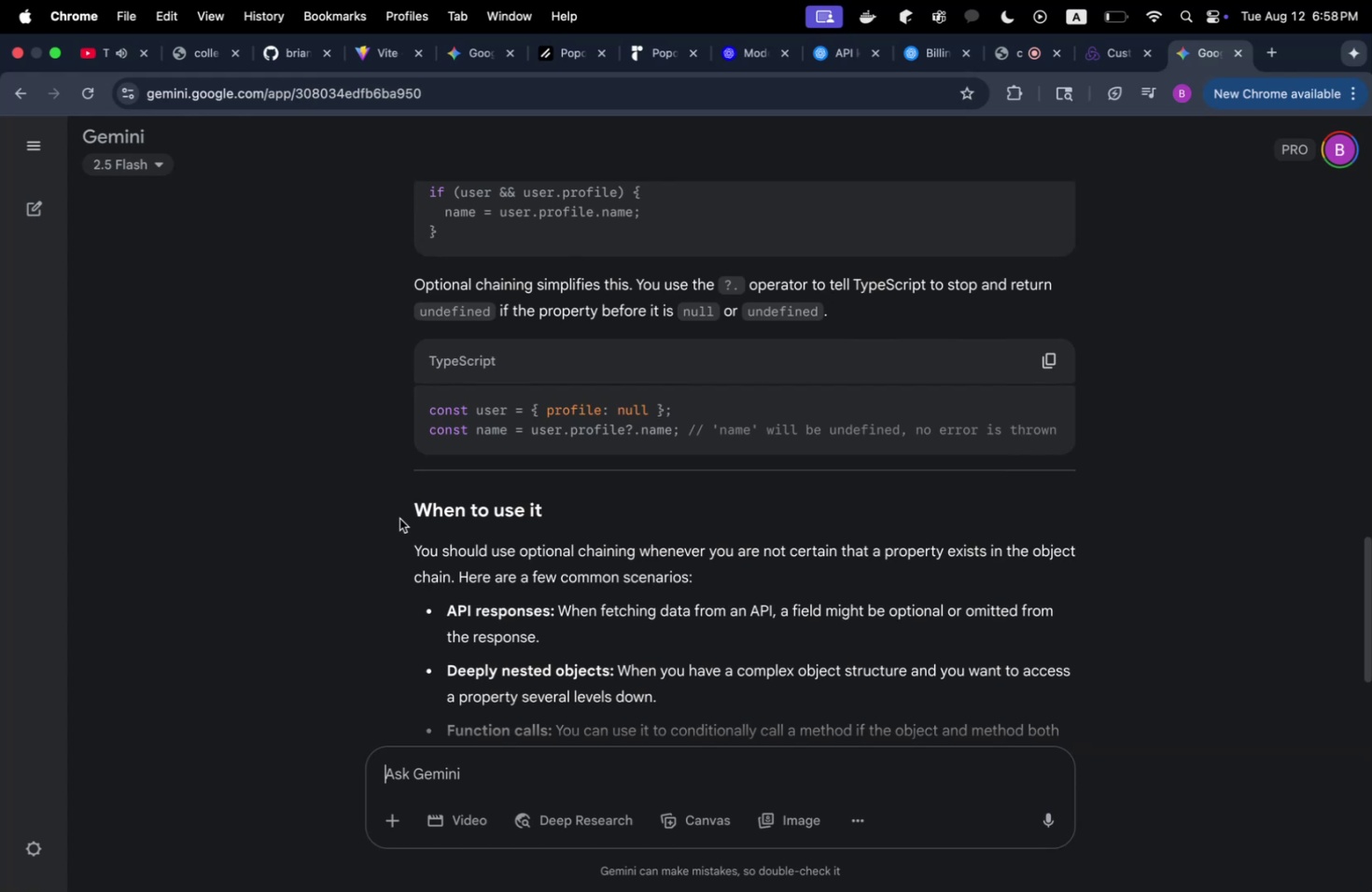 
scroll: coordinate [367, 522], scroll_direction: down, amount: 11.0
 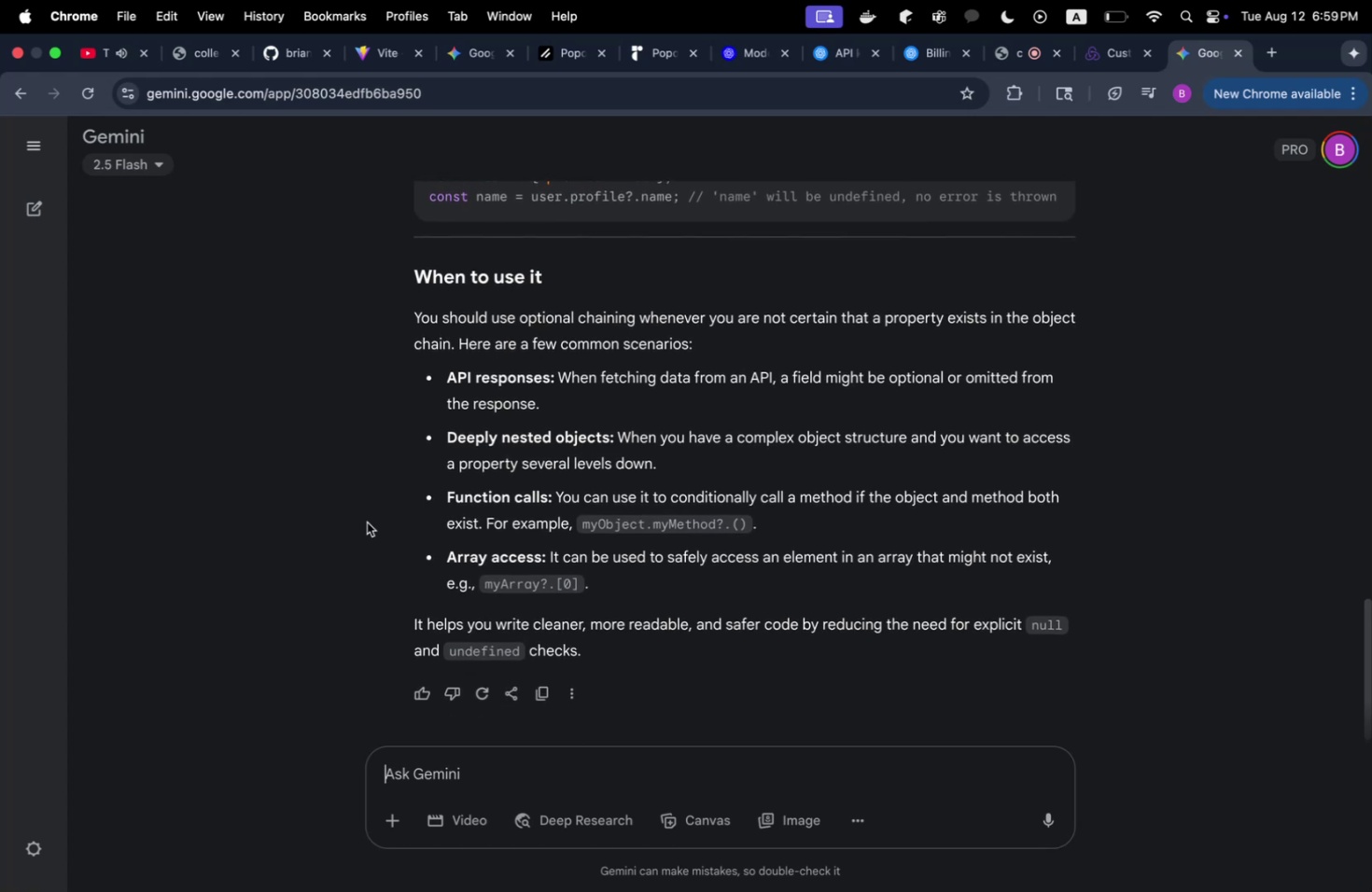 
key(Meta+CommandLeft)
 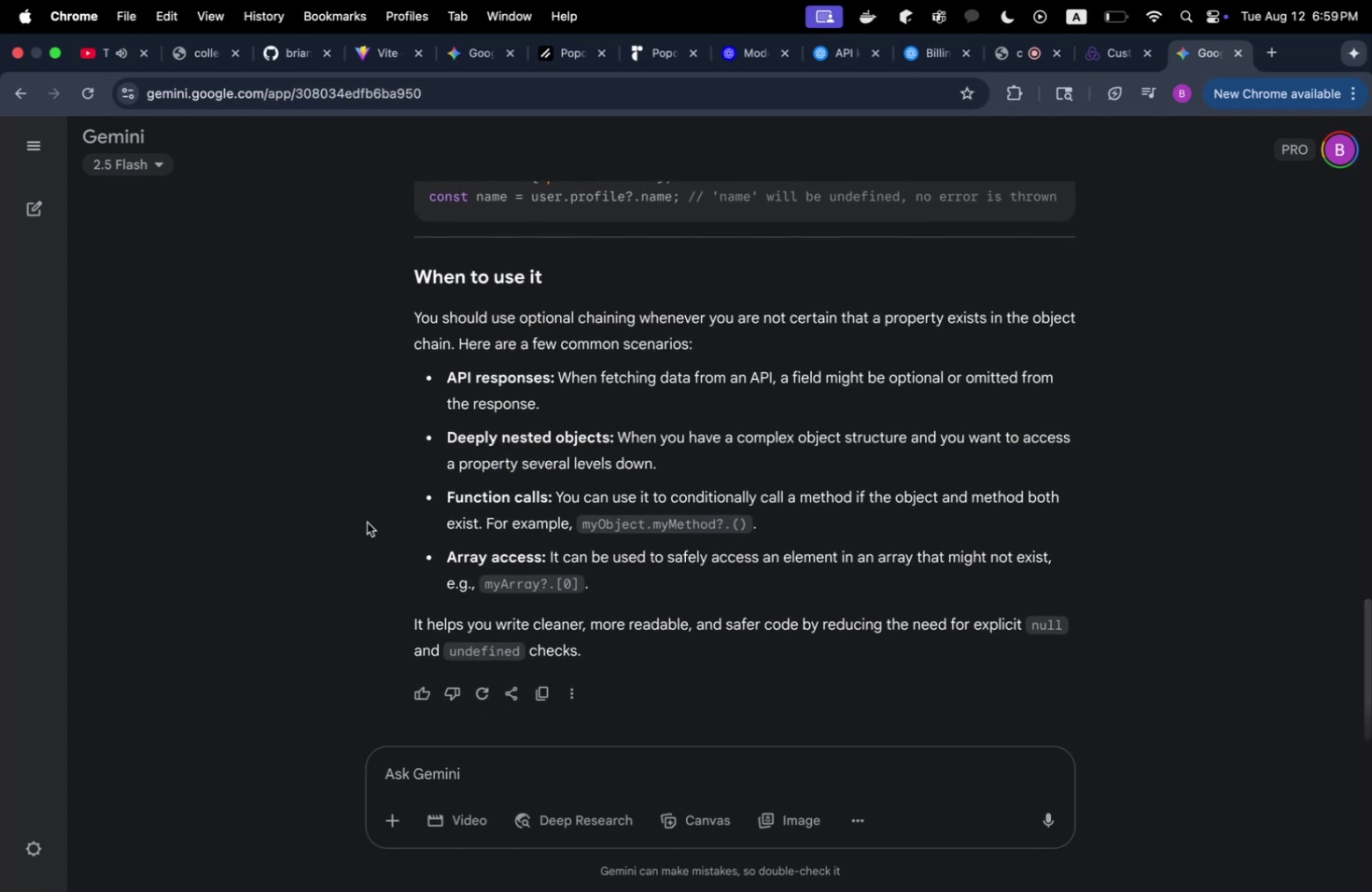 
key(Meta+Tab)
 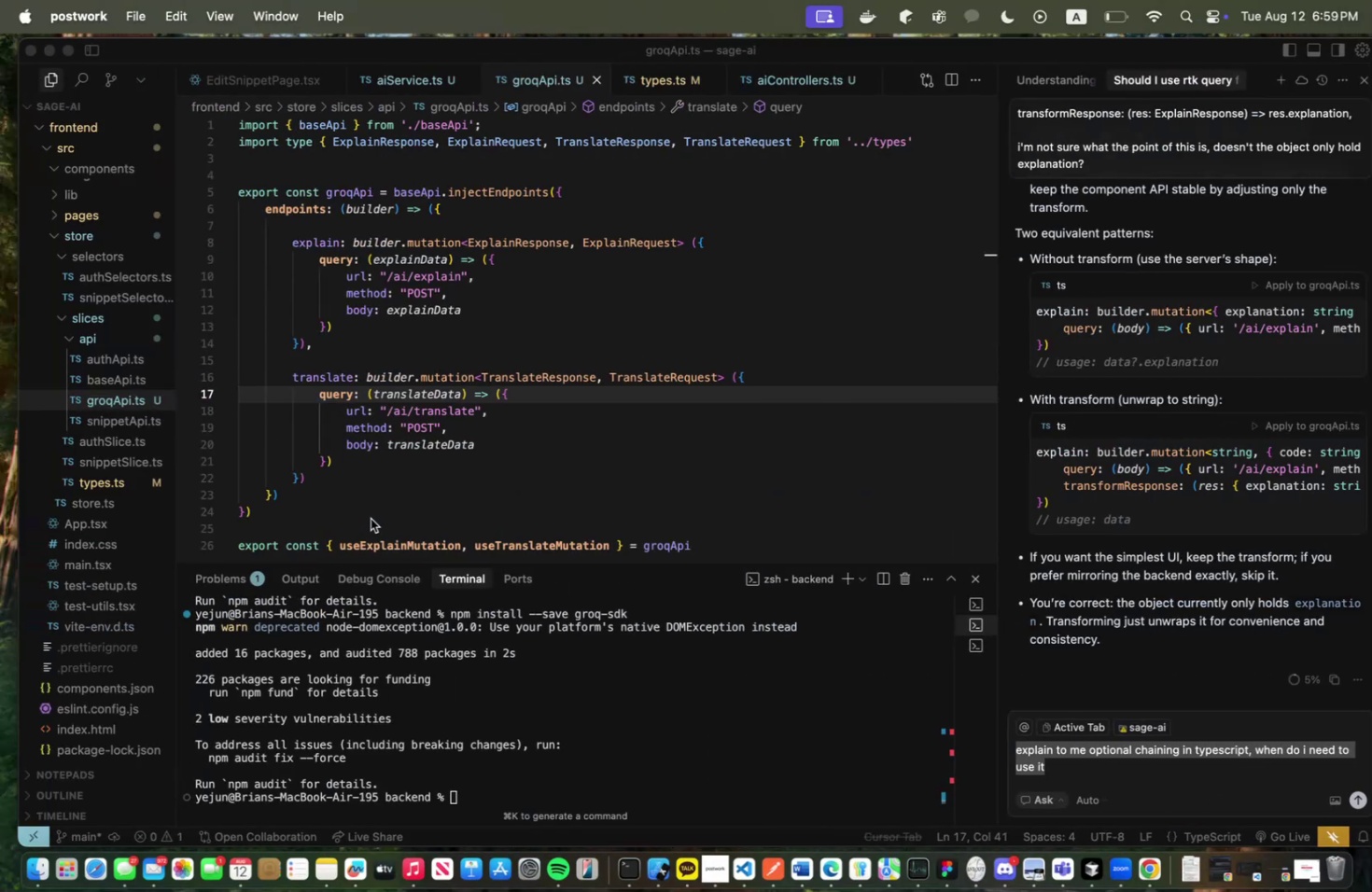 
scroll: coordinate [467, 504], scroll_direction: up, amount: 3.0
 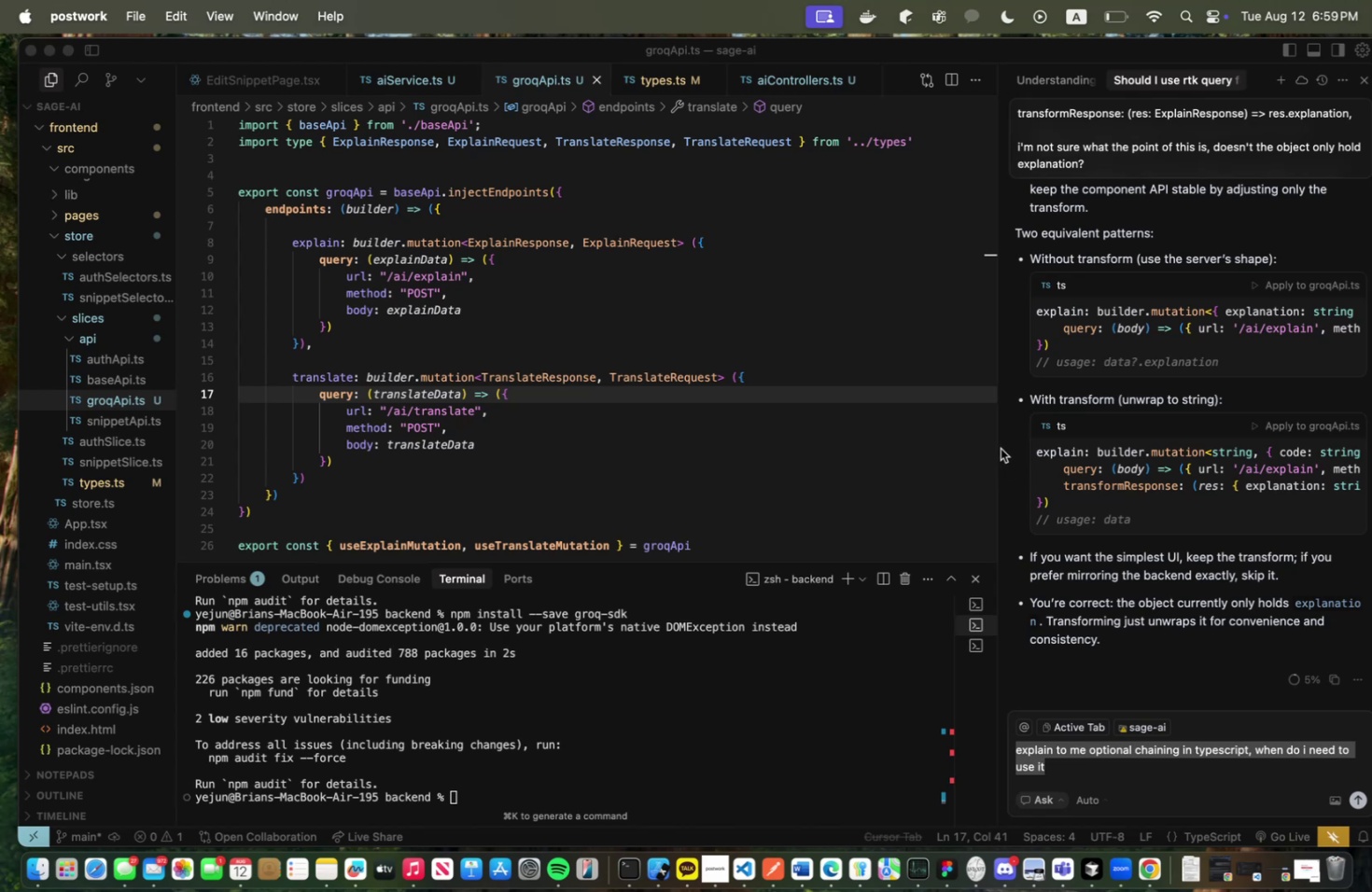 
left_click([1013, 446])
 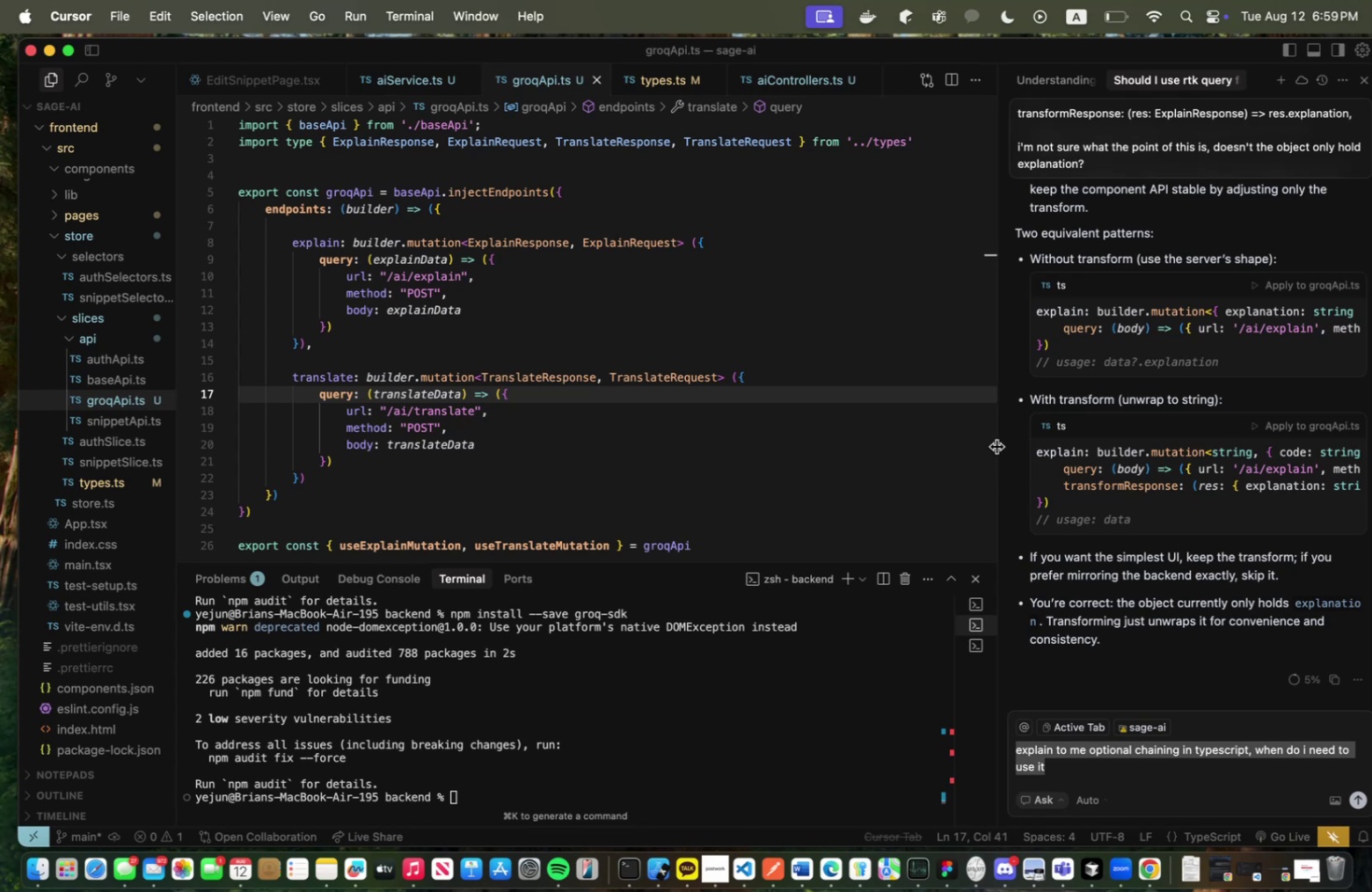 
left_click_drag(start_coordinate=[996, 446], to_coordinate=[920, 474])
 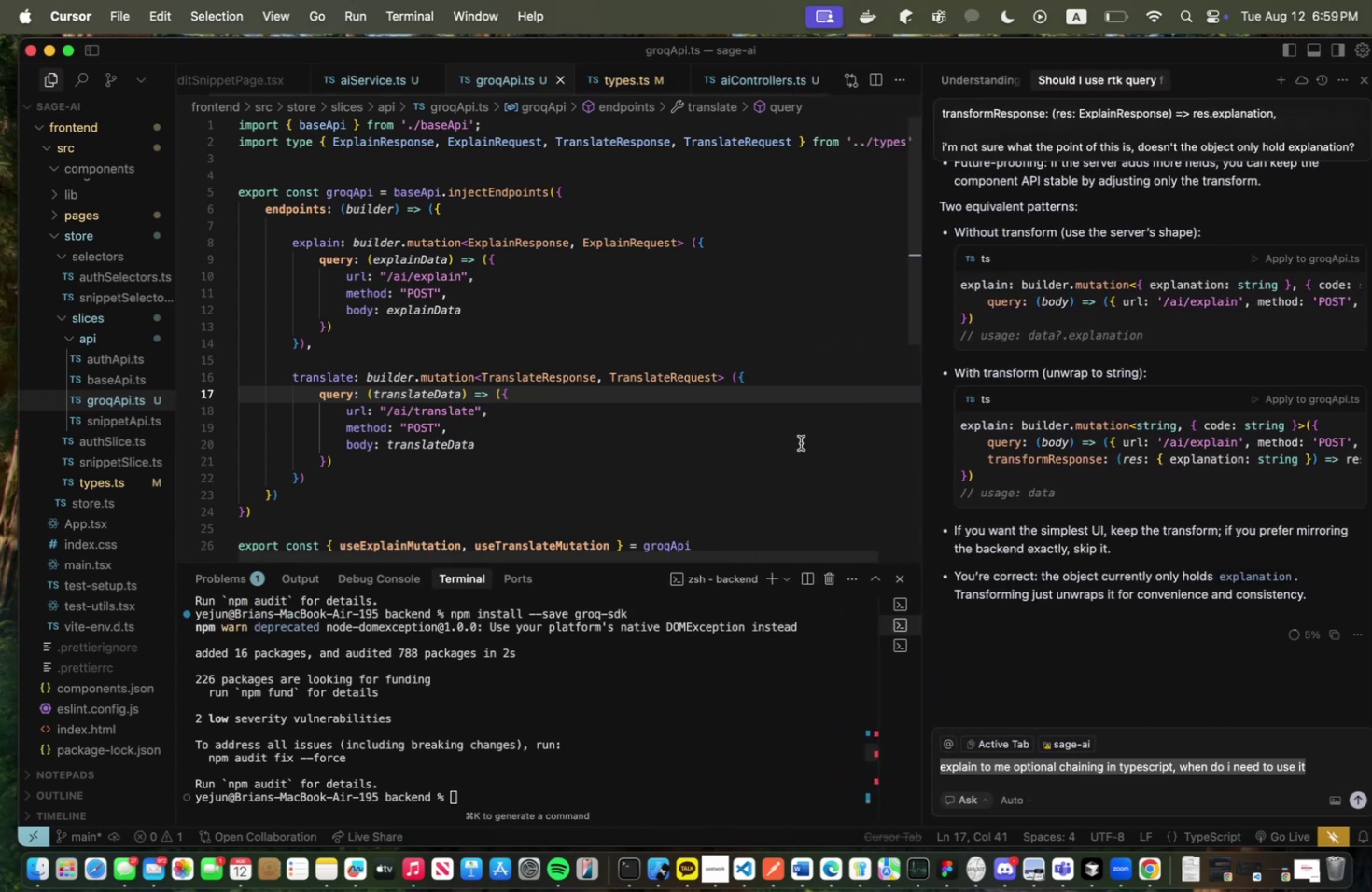 
left_click([795, 441])
 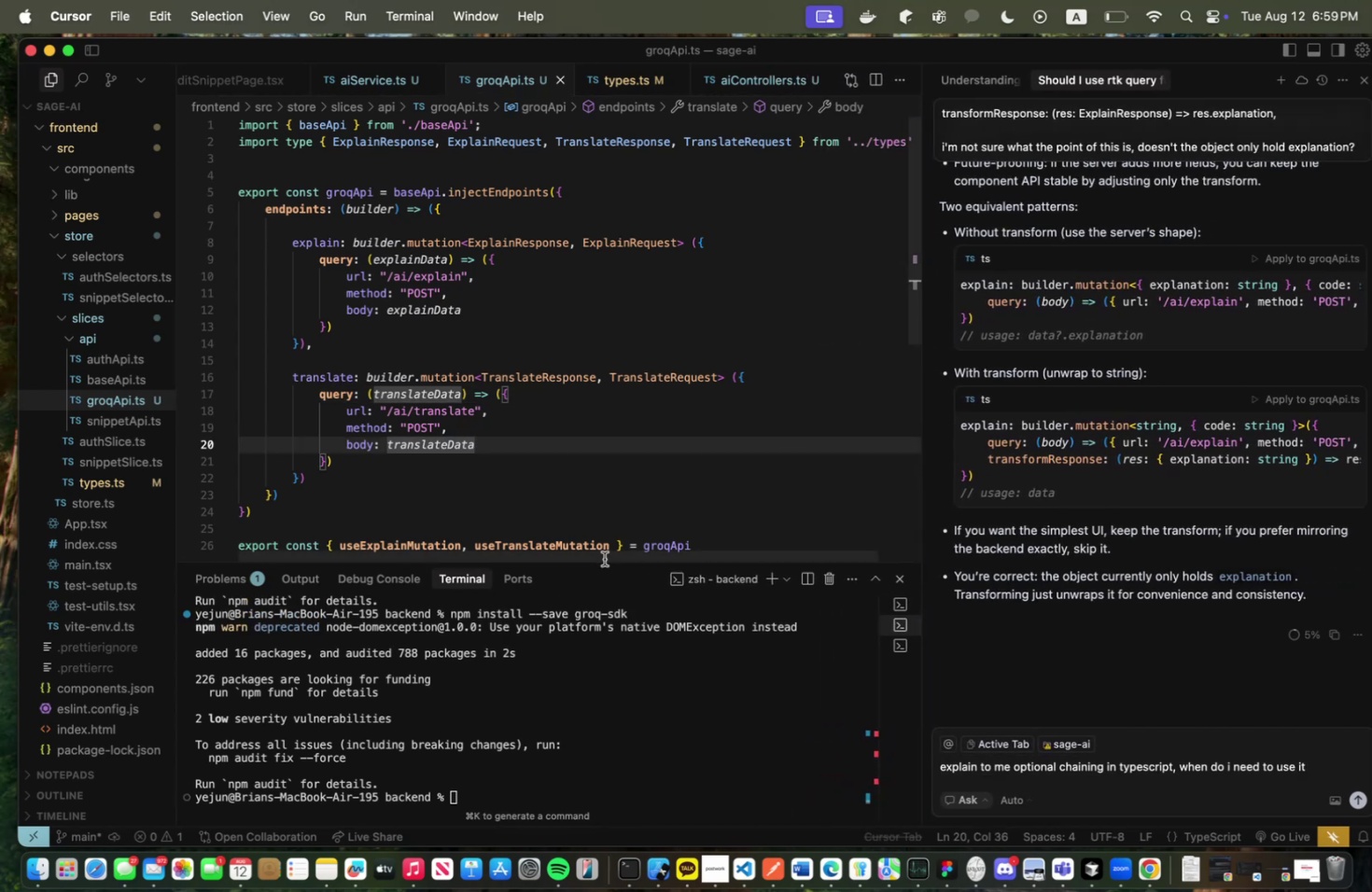 
left_click_drag(start_coordinate=[600, 561], to_coordinate=[620, 663])
 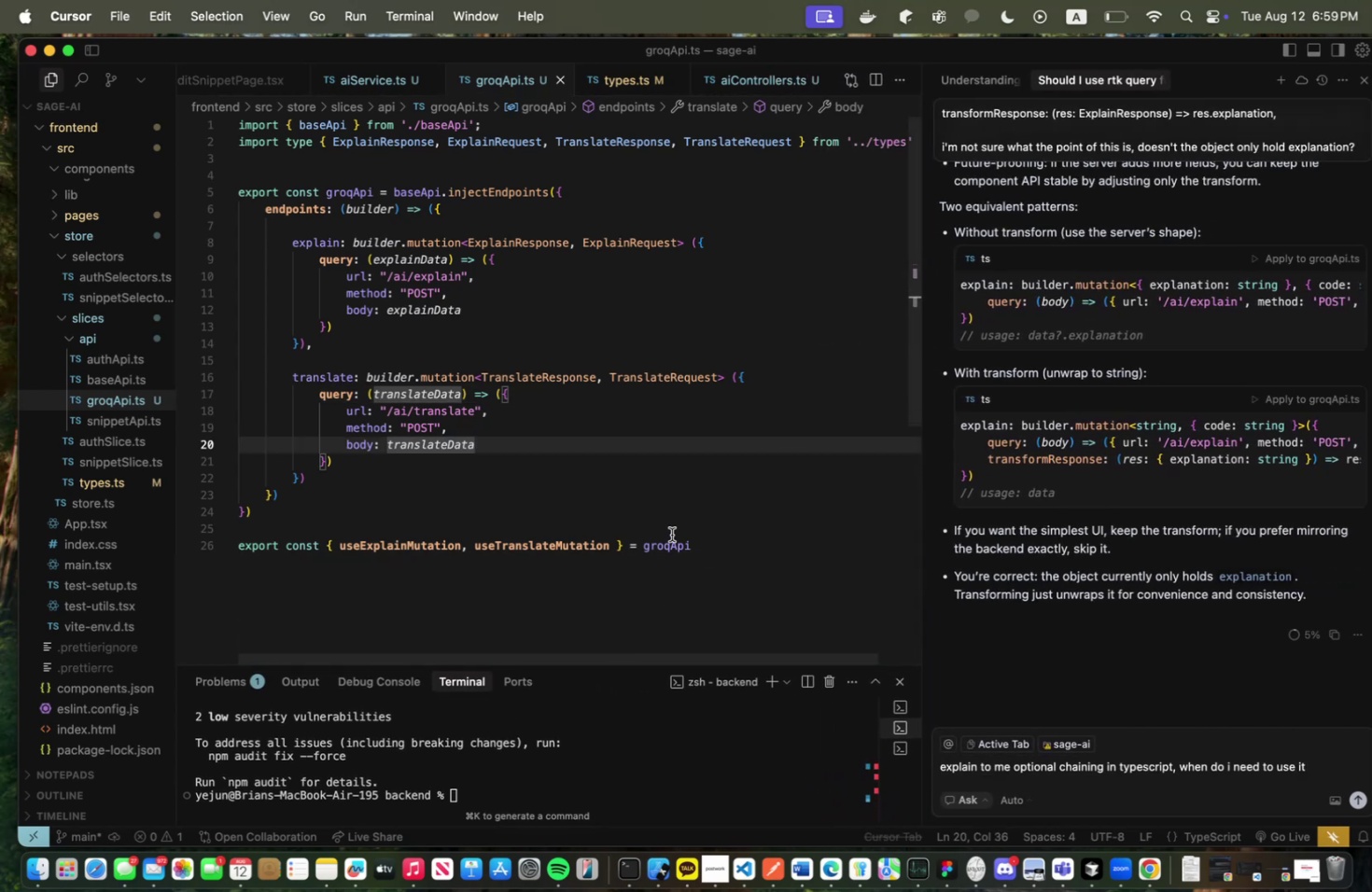 
scroll: coordinate [671, 534], scroll_direction: up, amount: 7.0
 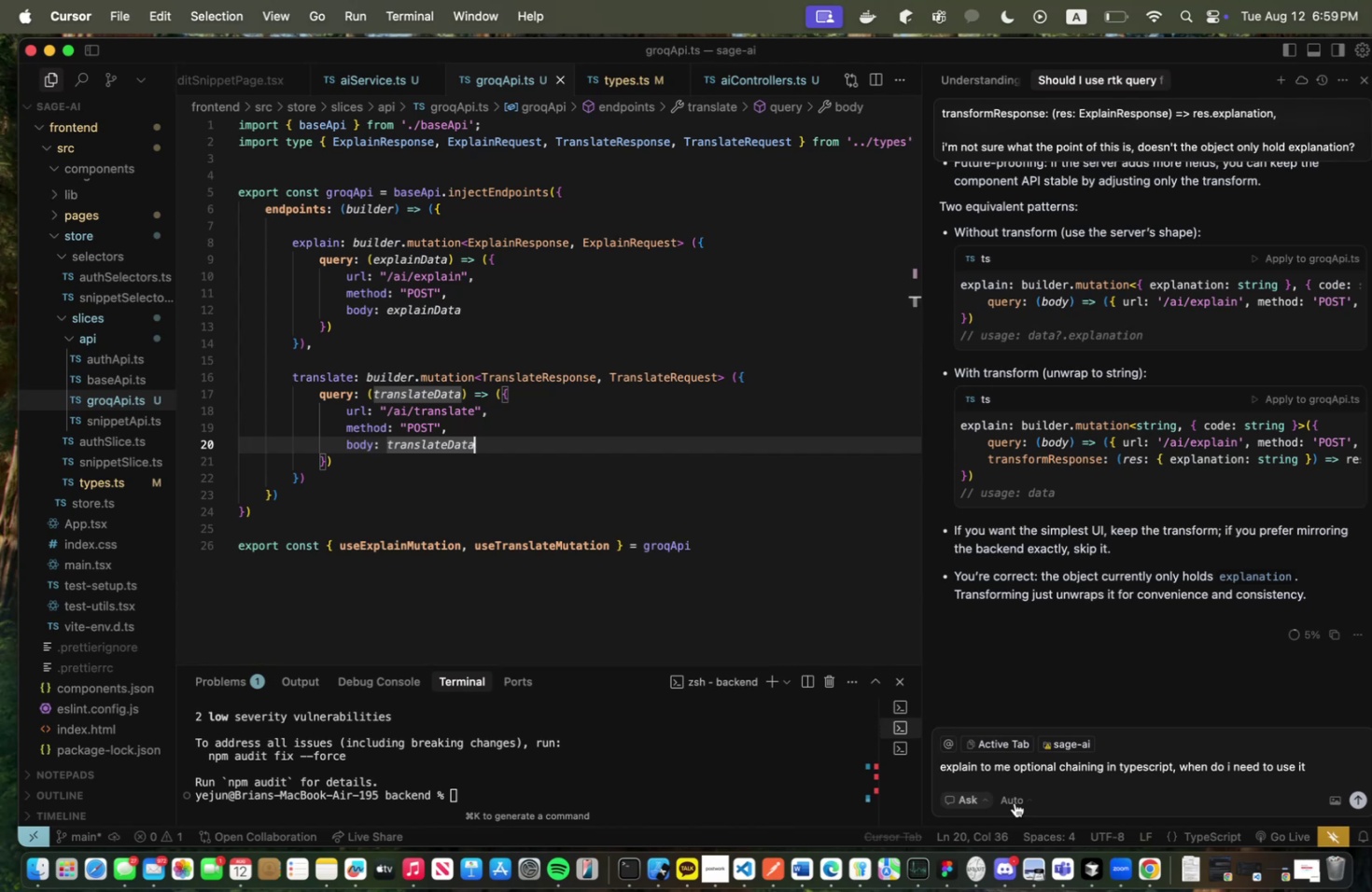 
left_click([1041, 769])
 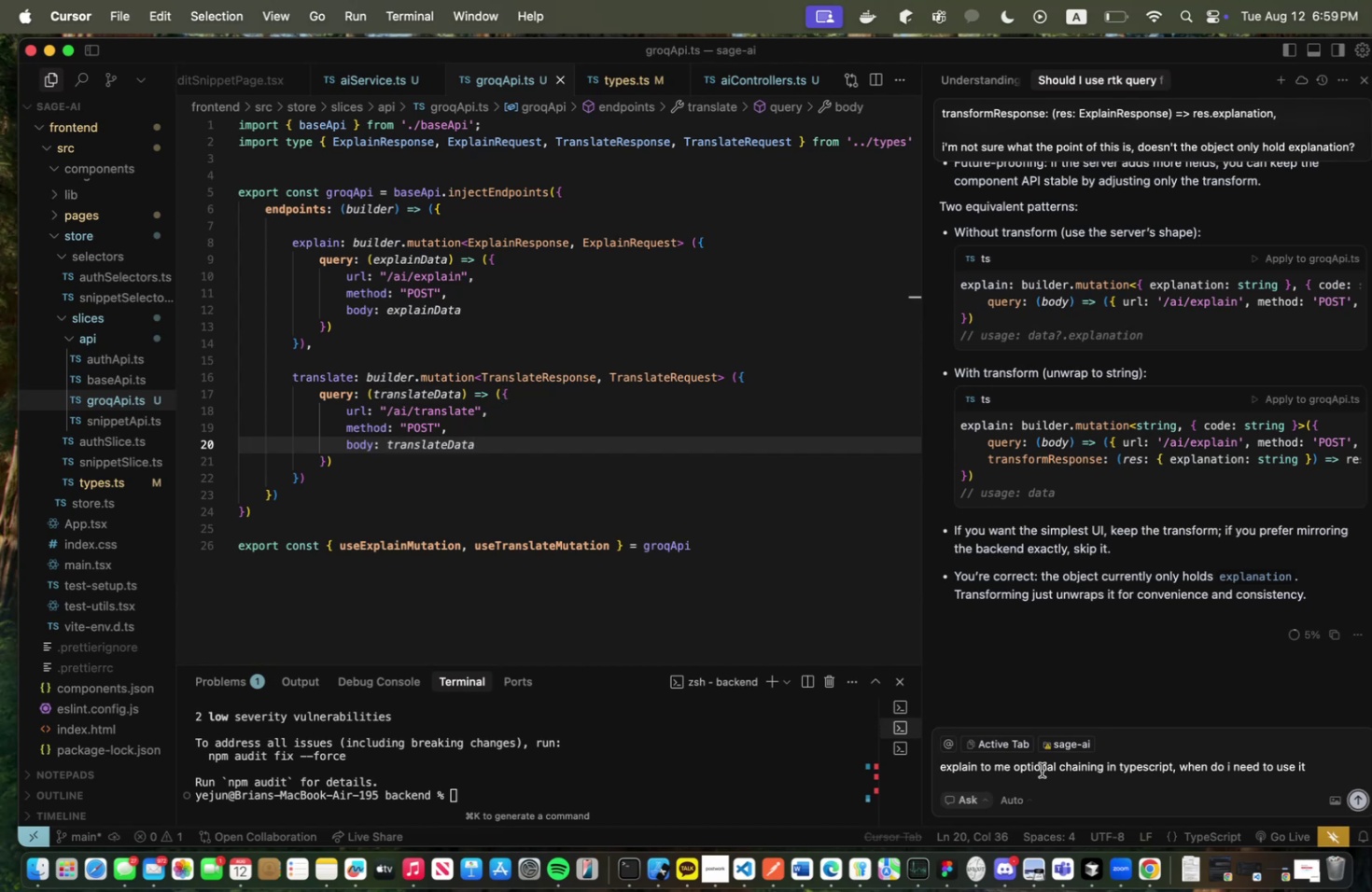 
key(Space)
 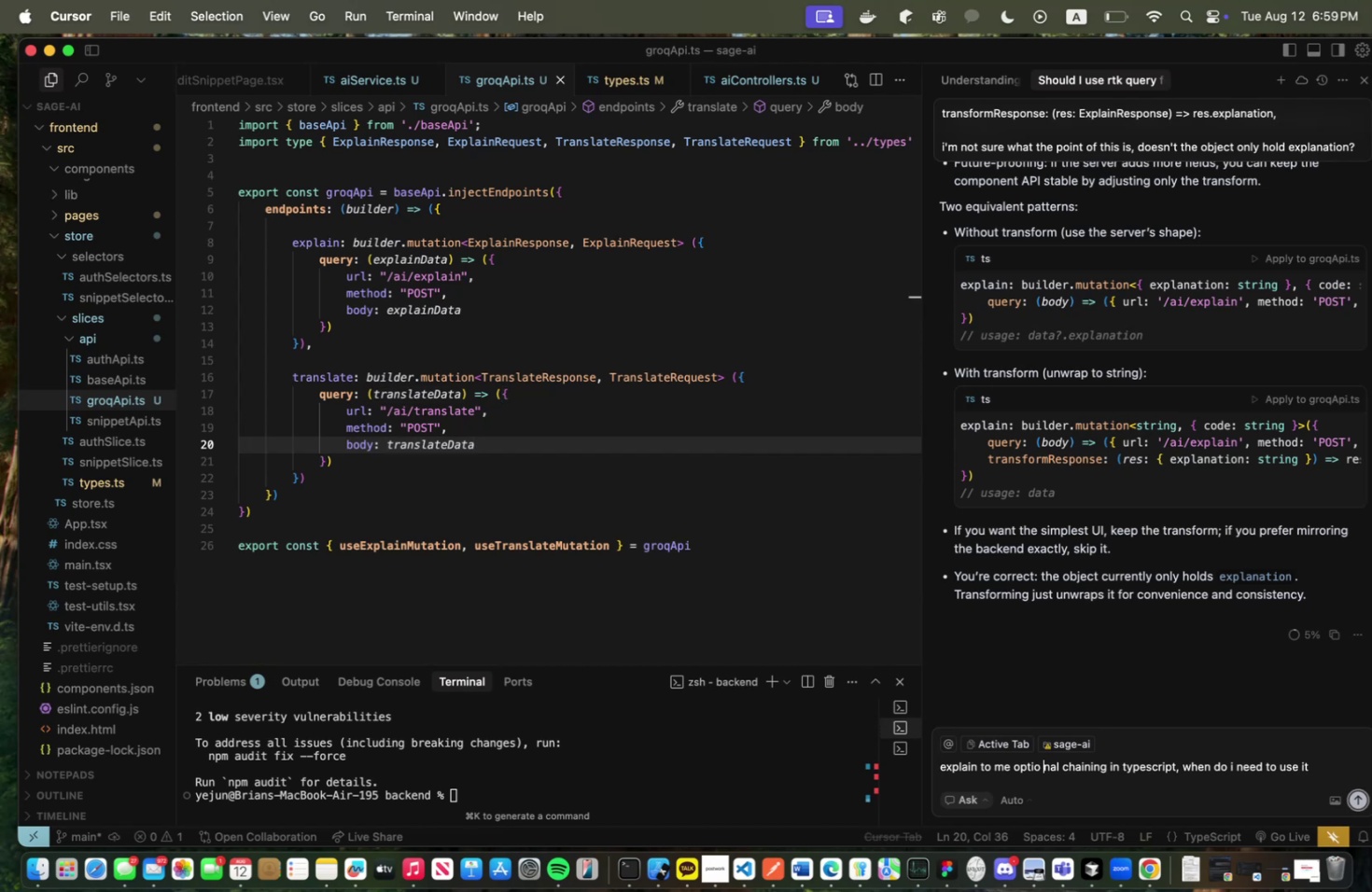 
key(Meta+CommandLeft)
 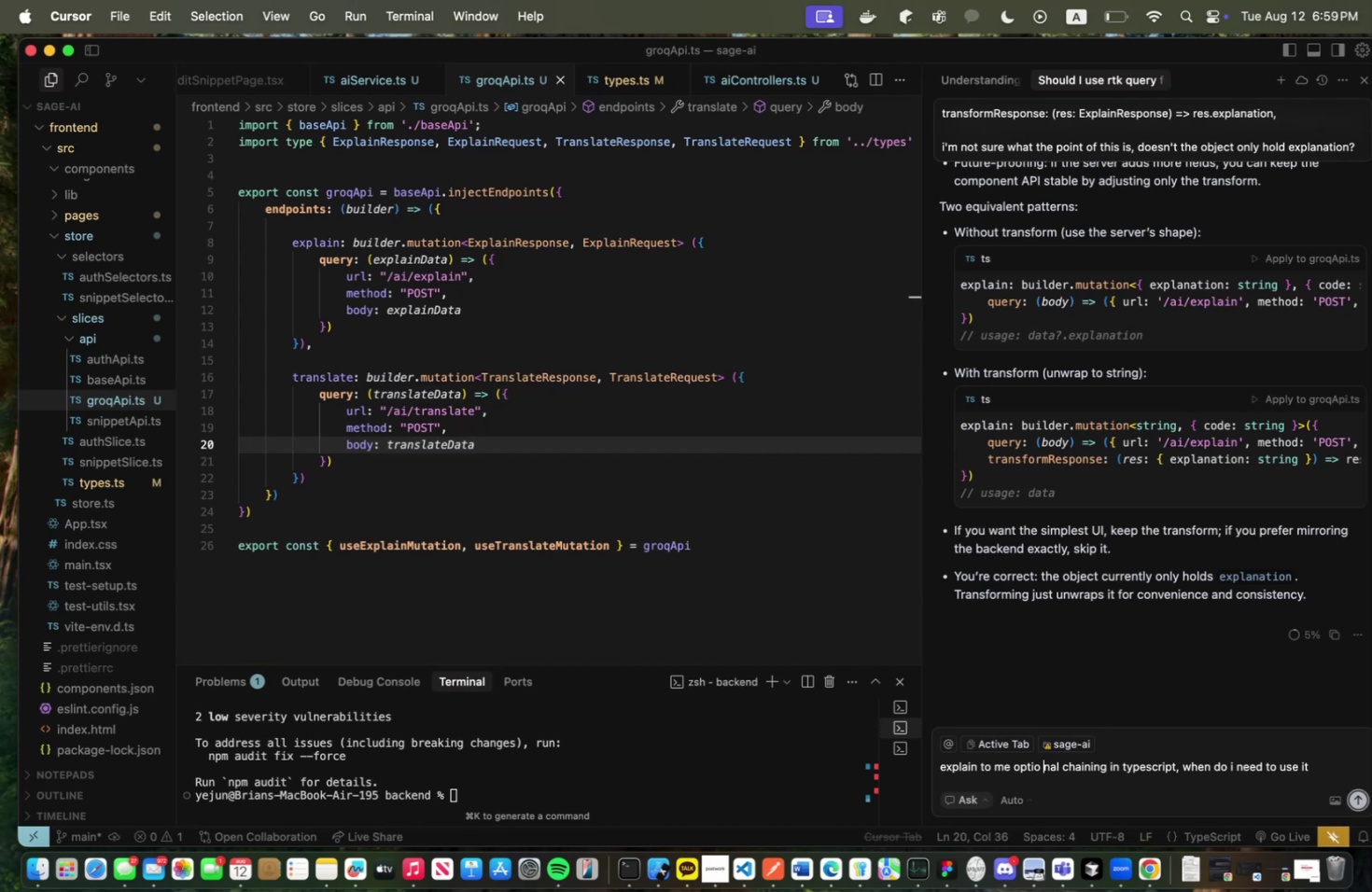 
key(Meta+A)
 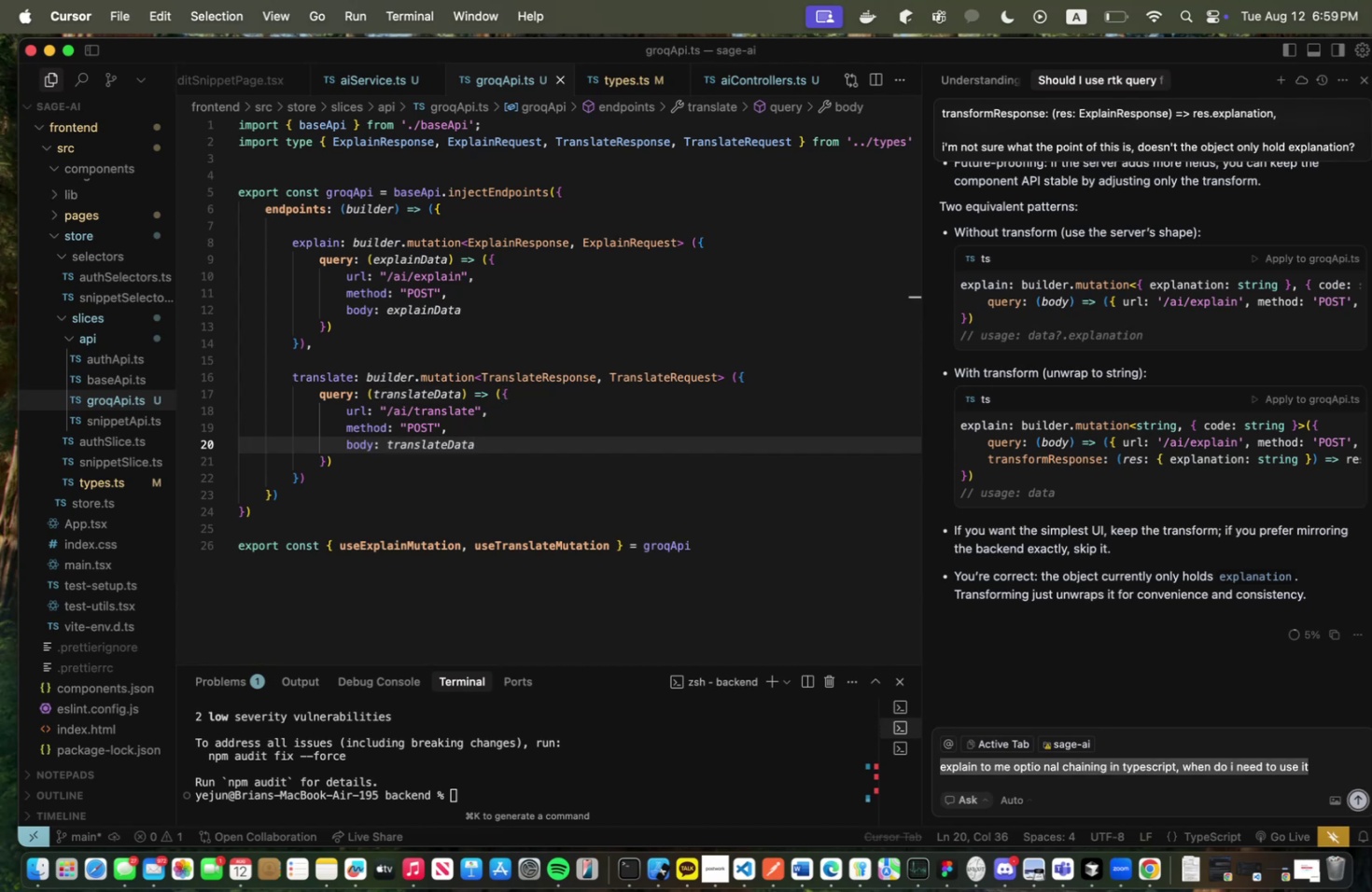 
key(Backspace)
type(im a bit confuised on why optional chaining is needed for data/)
key(Backspace)
type(?.explanation. When would )
key(Backspace)
key(Backspace)
key(Backspace)
key(Backspace)
type( I made it so that explanation would always be a string, )
key(Backspace)
key(Backspace)
type( with the }})
key(Backspace)
key(Backspace)
type(||, when is it )
key(Backspace)
key(Backspace)
key(Backspace)
key(Backspace)
key(Backspace)
type(t i)
key(Backspace)
key(Backspace)
key(Backspace)
type(s it that data d)
key(Backspace)
type(would be undefined of)
key(Backspace)
type(r null? eli5)
 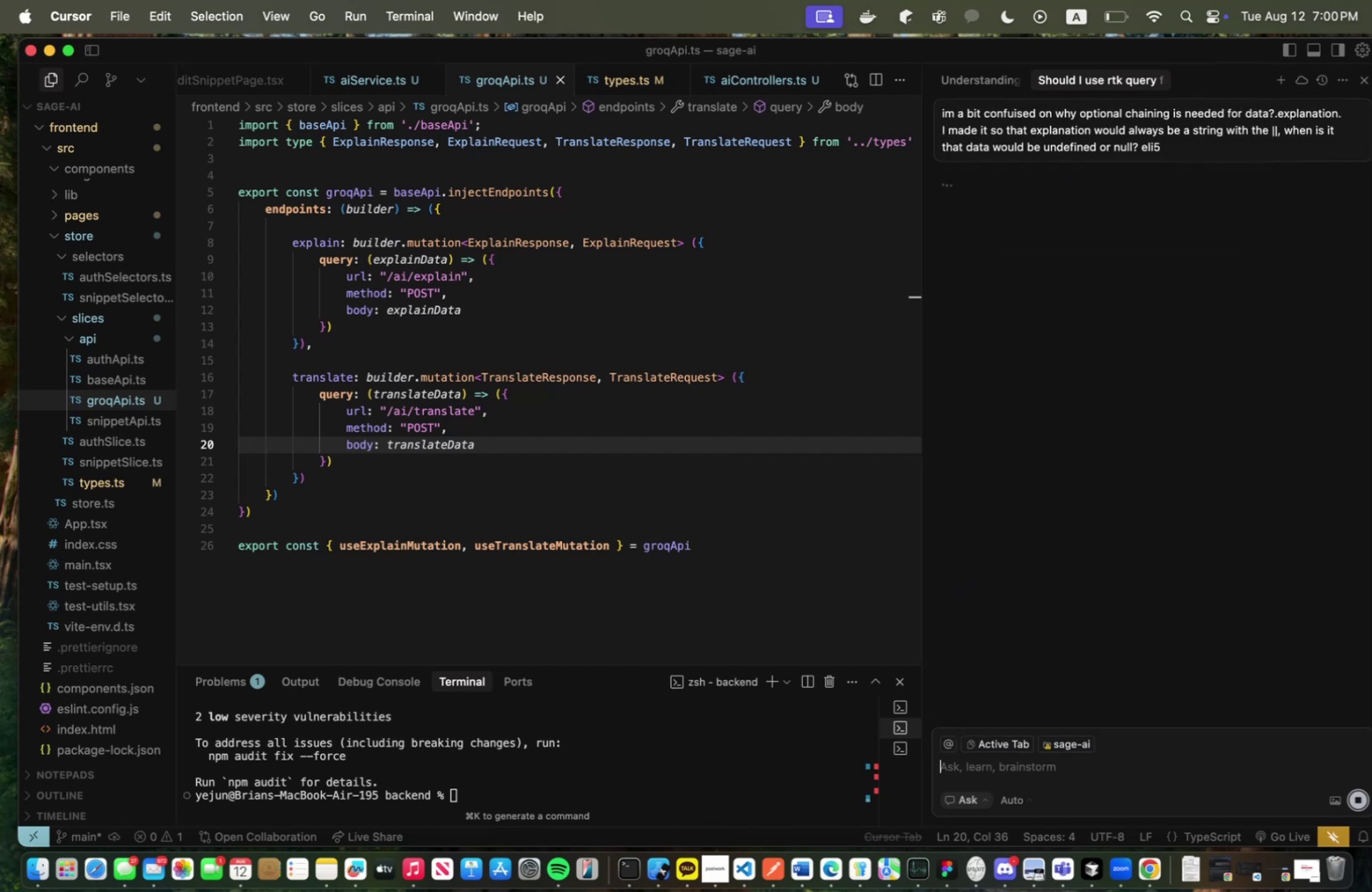 
 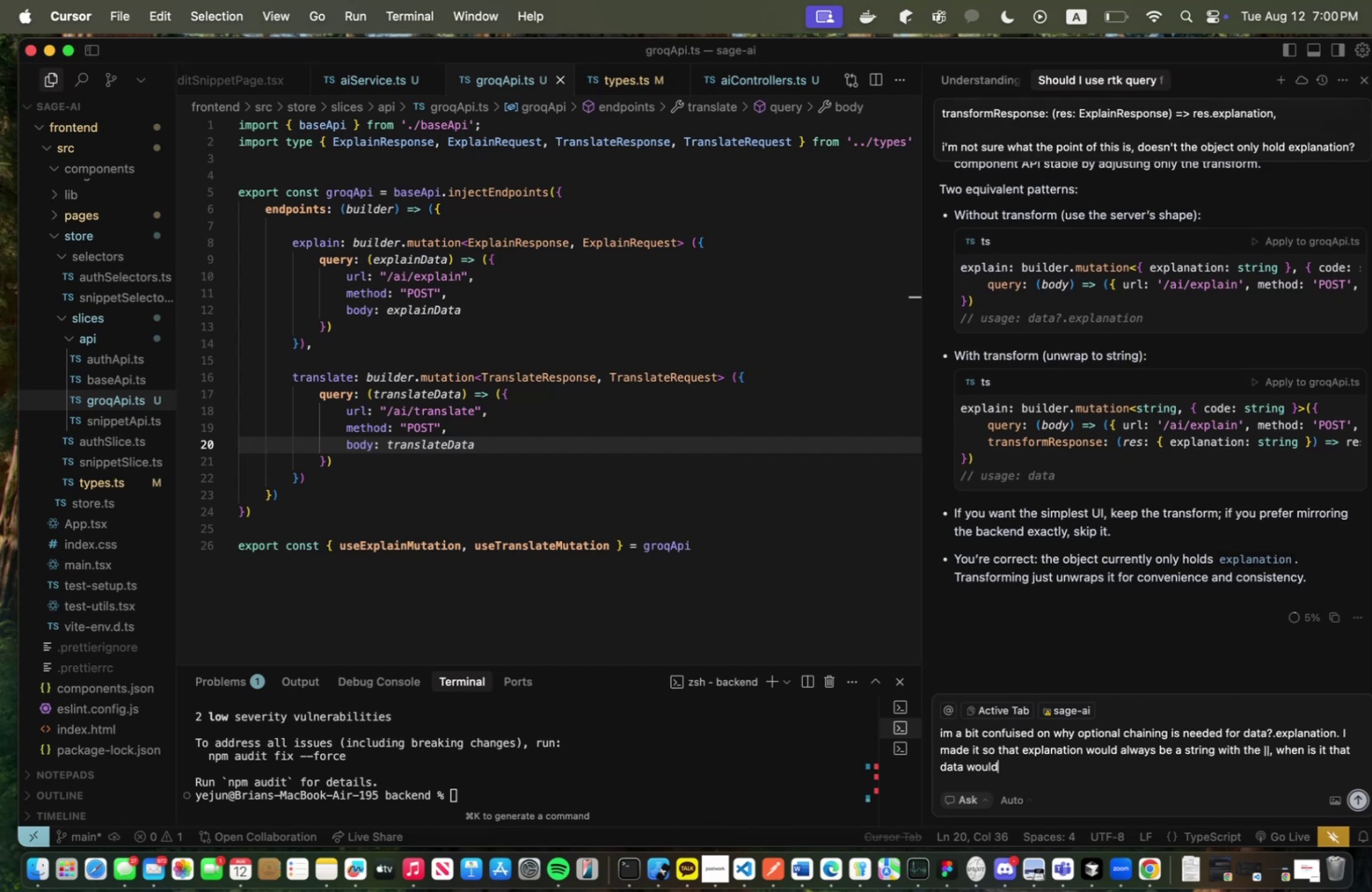 
key(Enter)
 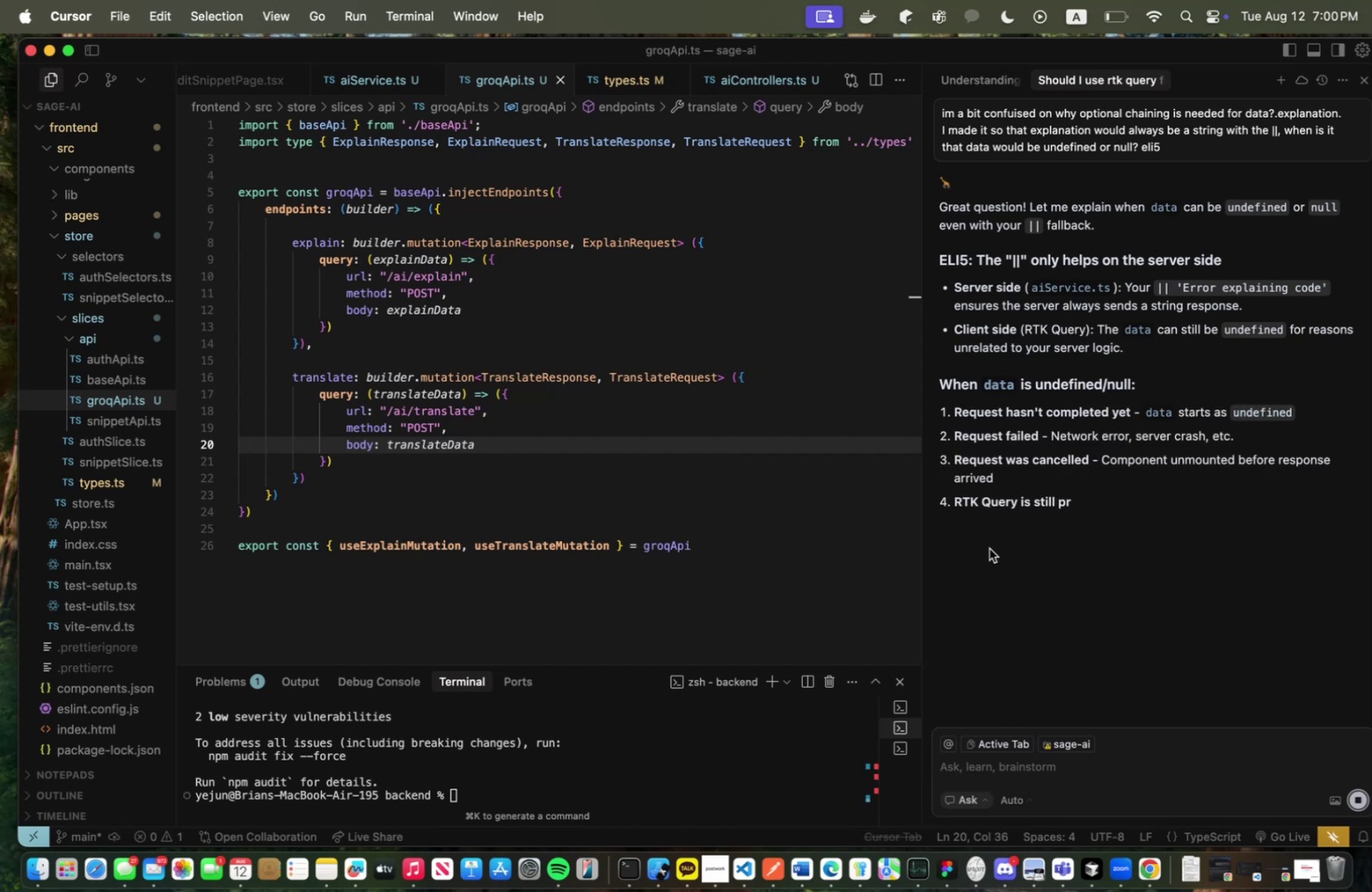 
wait(5.04)
 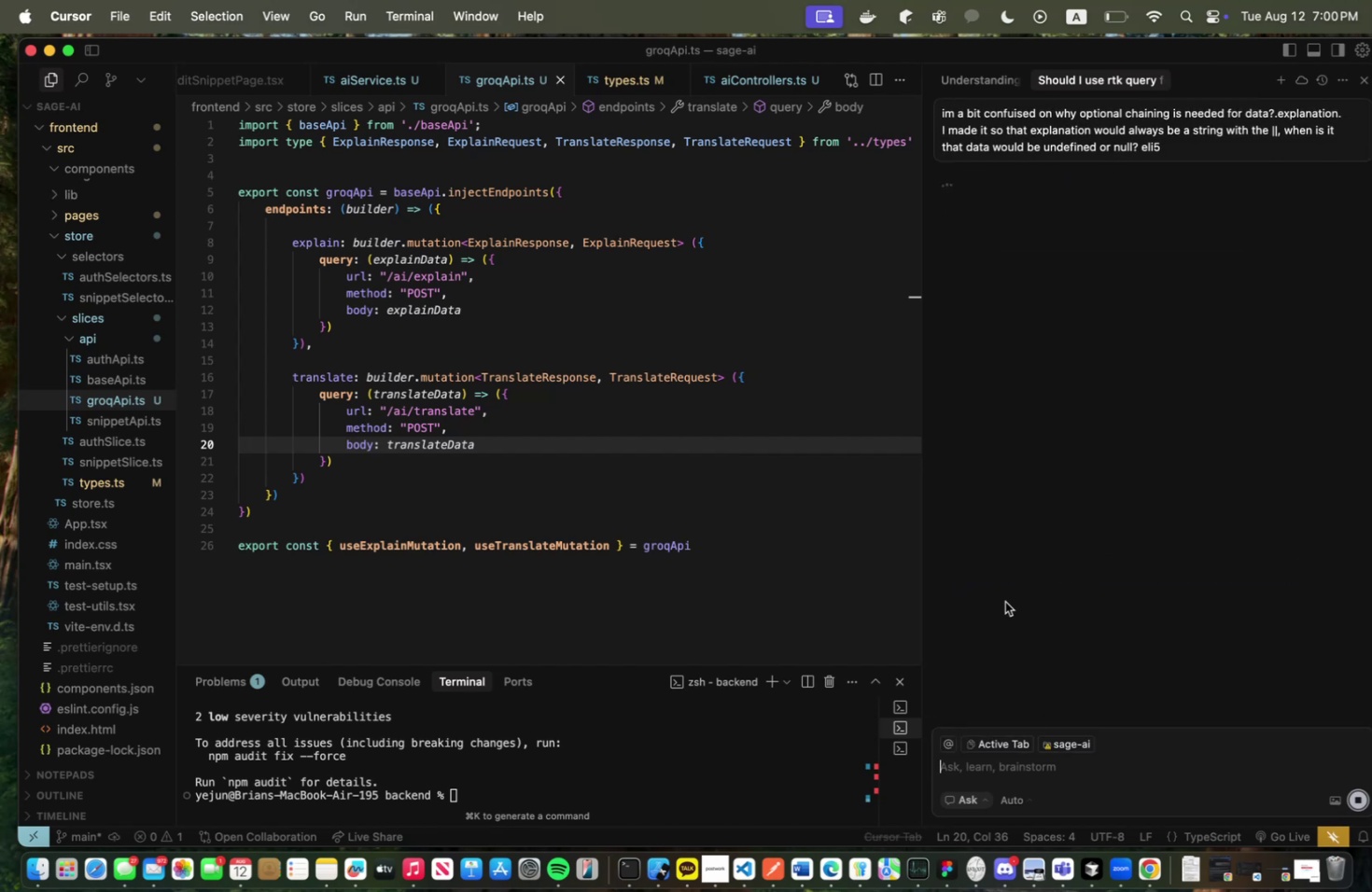 
scroll: coordinate [988, 548], scroll_direction: up, amount: 1.0
 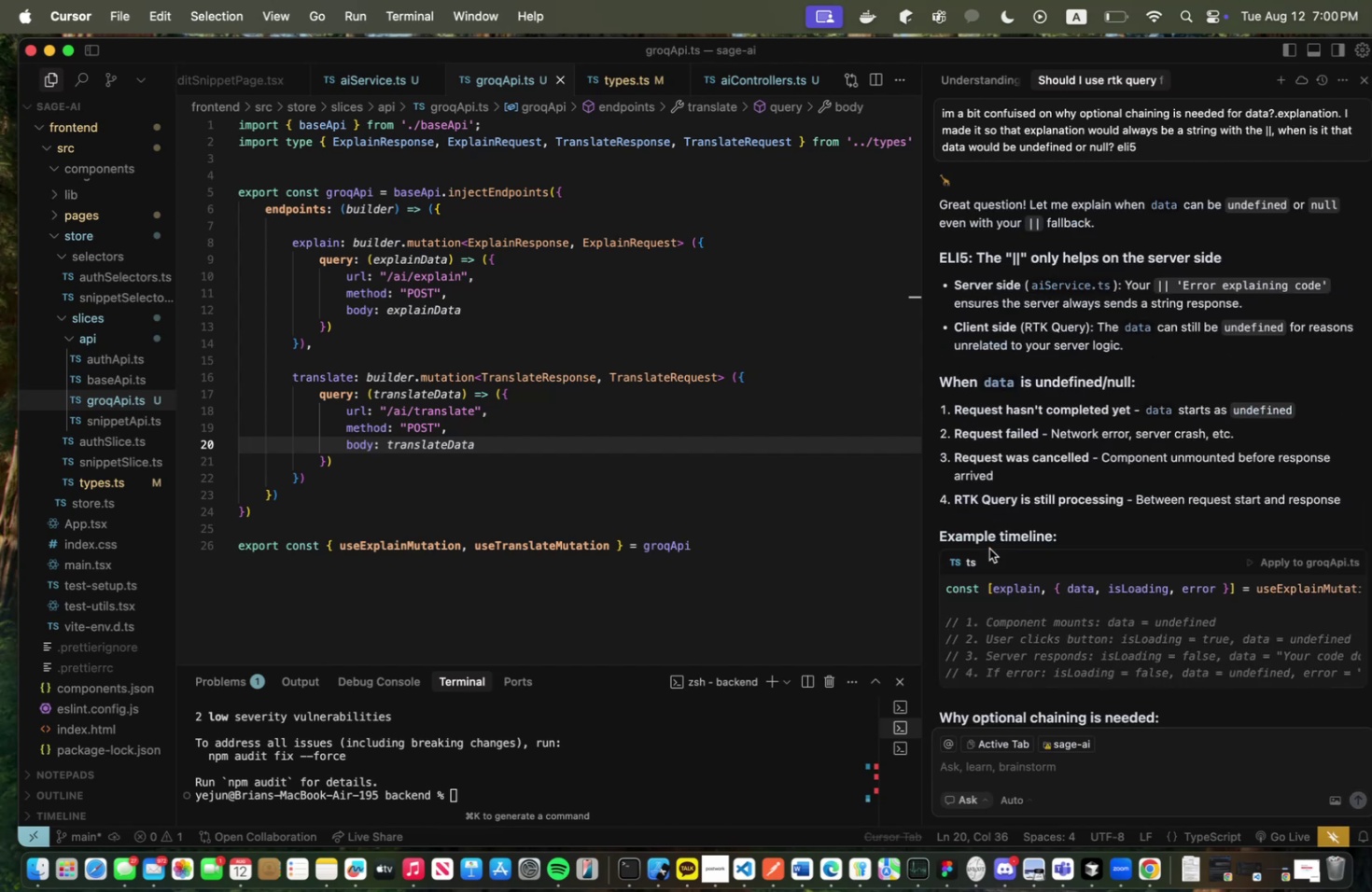 
wait(11.84)
 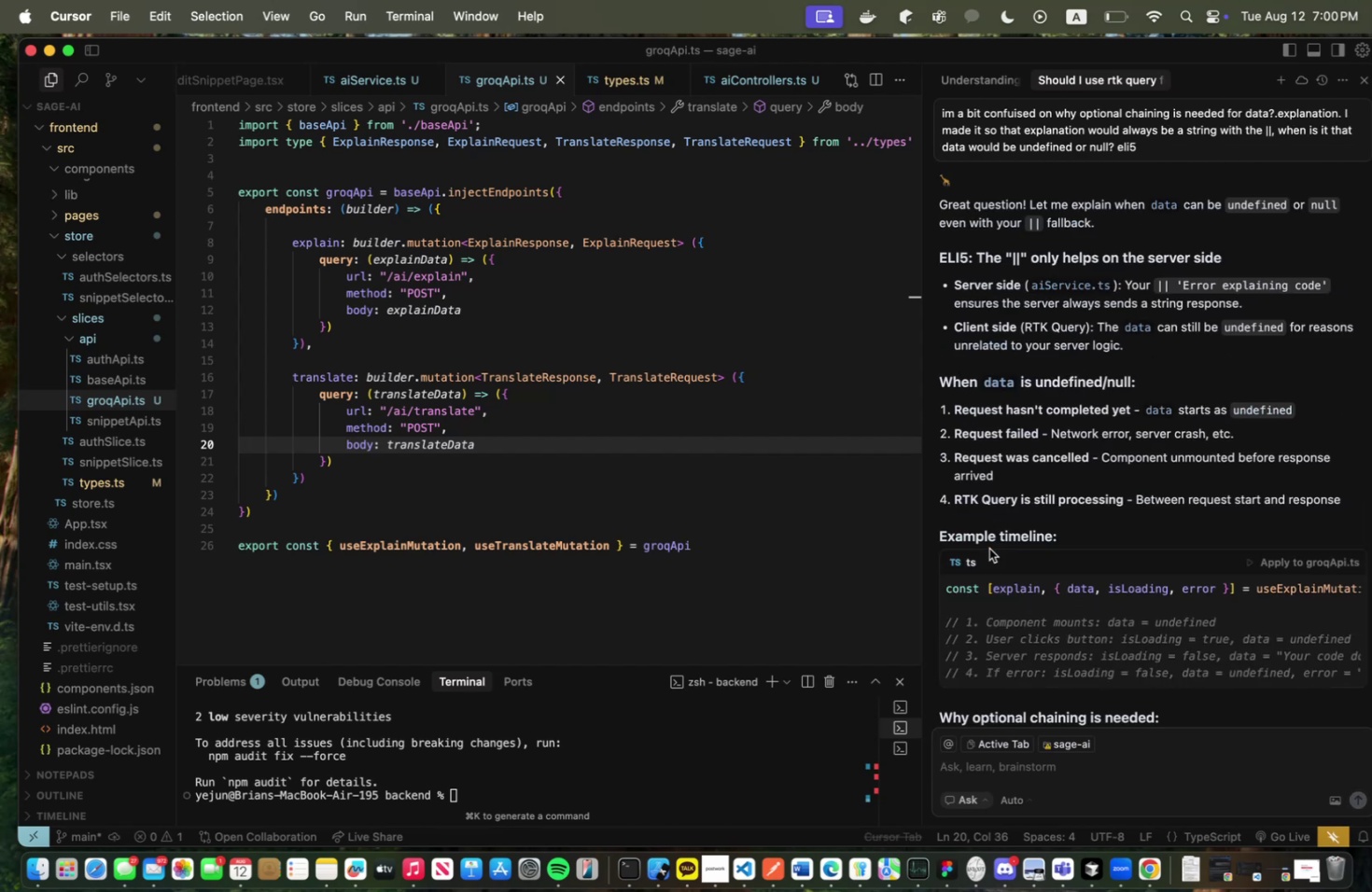 
scroll: coordinate [988, 548], scroll_direction: down, amount: 5.0
 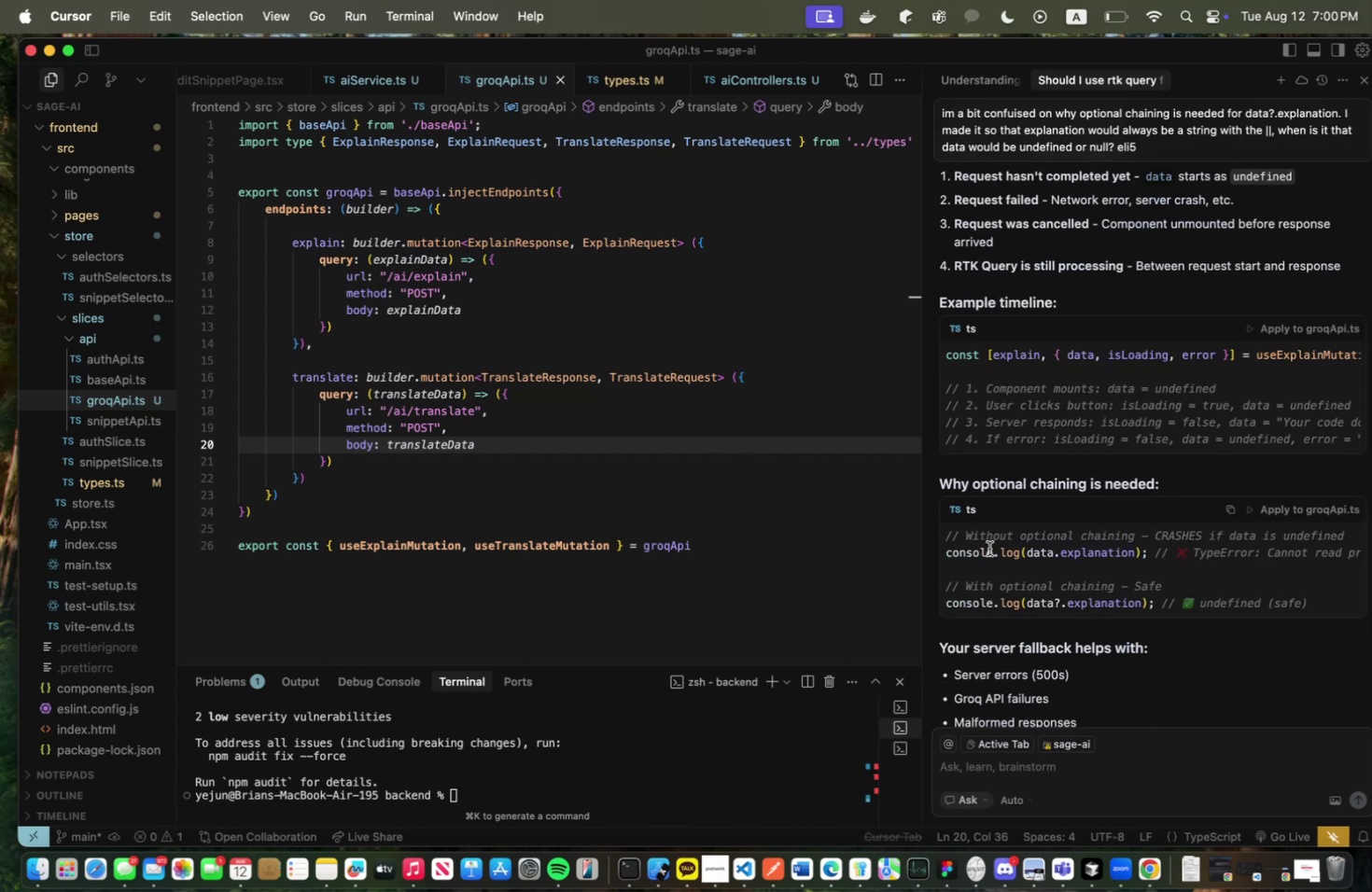 
scroll: coordinate [987, 548], scroll_direction: up, amount: 2.0
 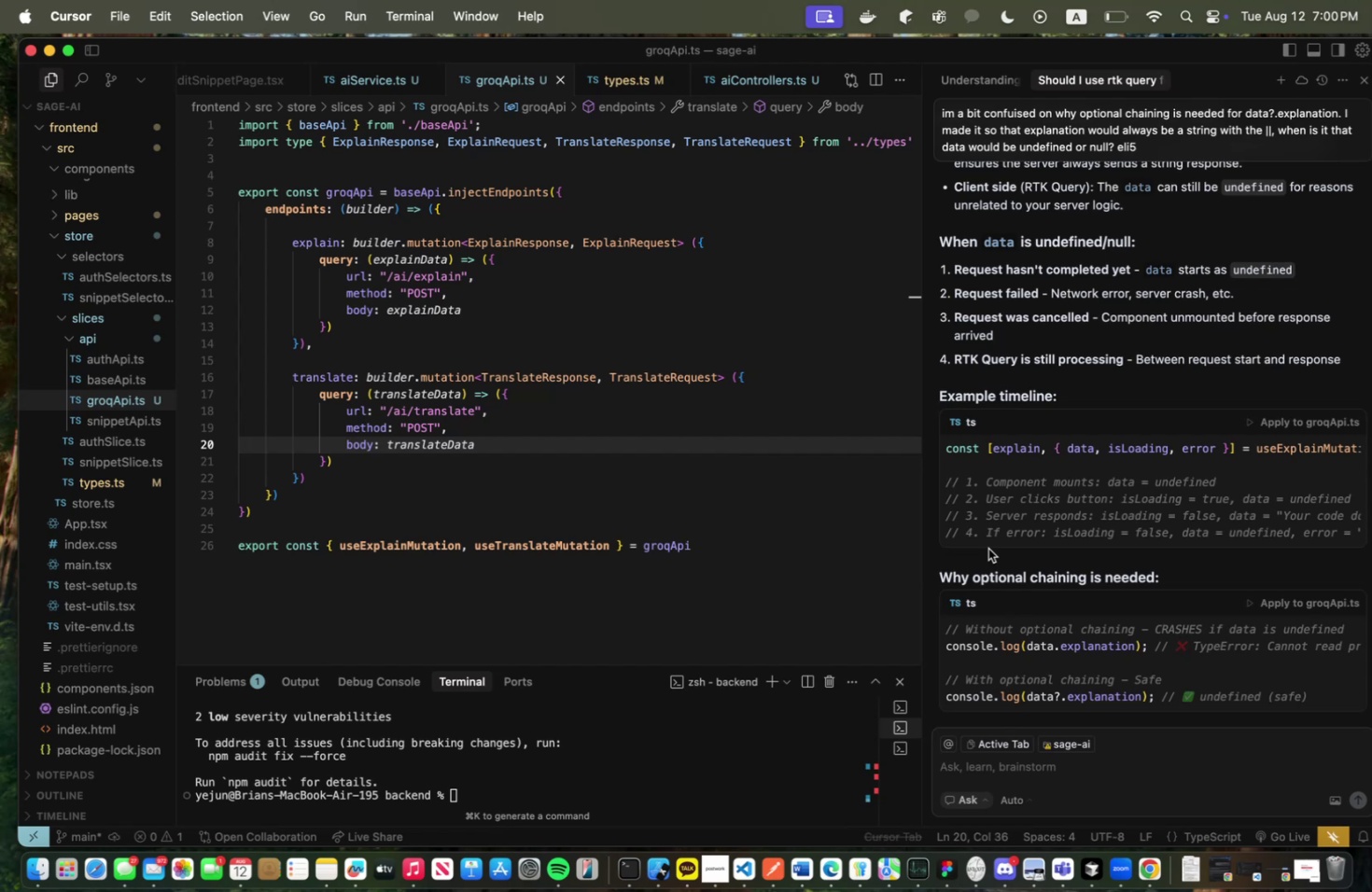 
wait(10.48)
 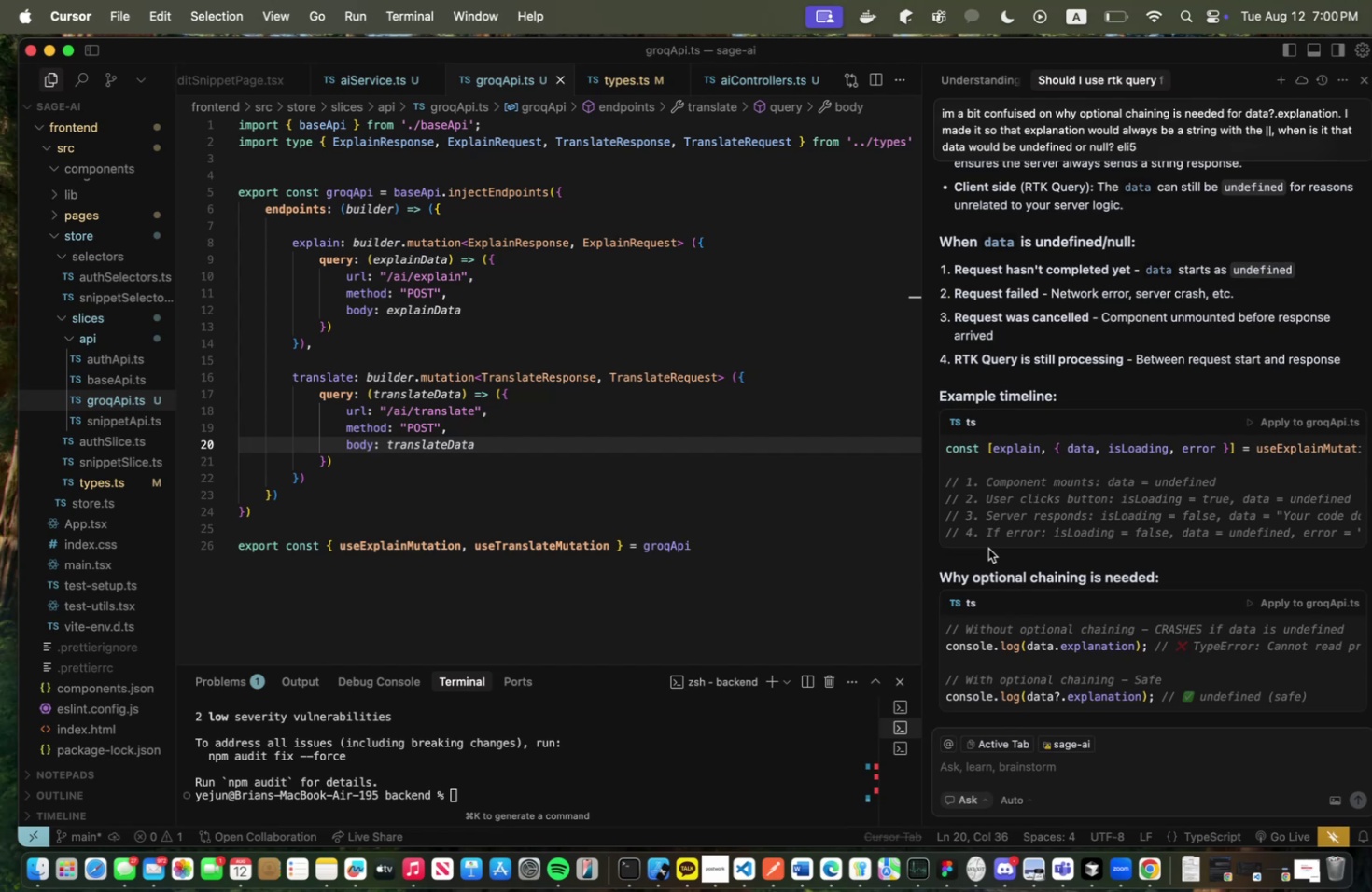 
left_click_drag(start_coordinate=[925, 562], to_coordinate=[904, 562])
 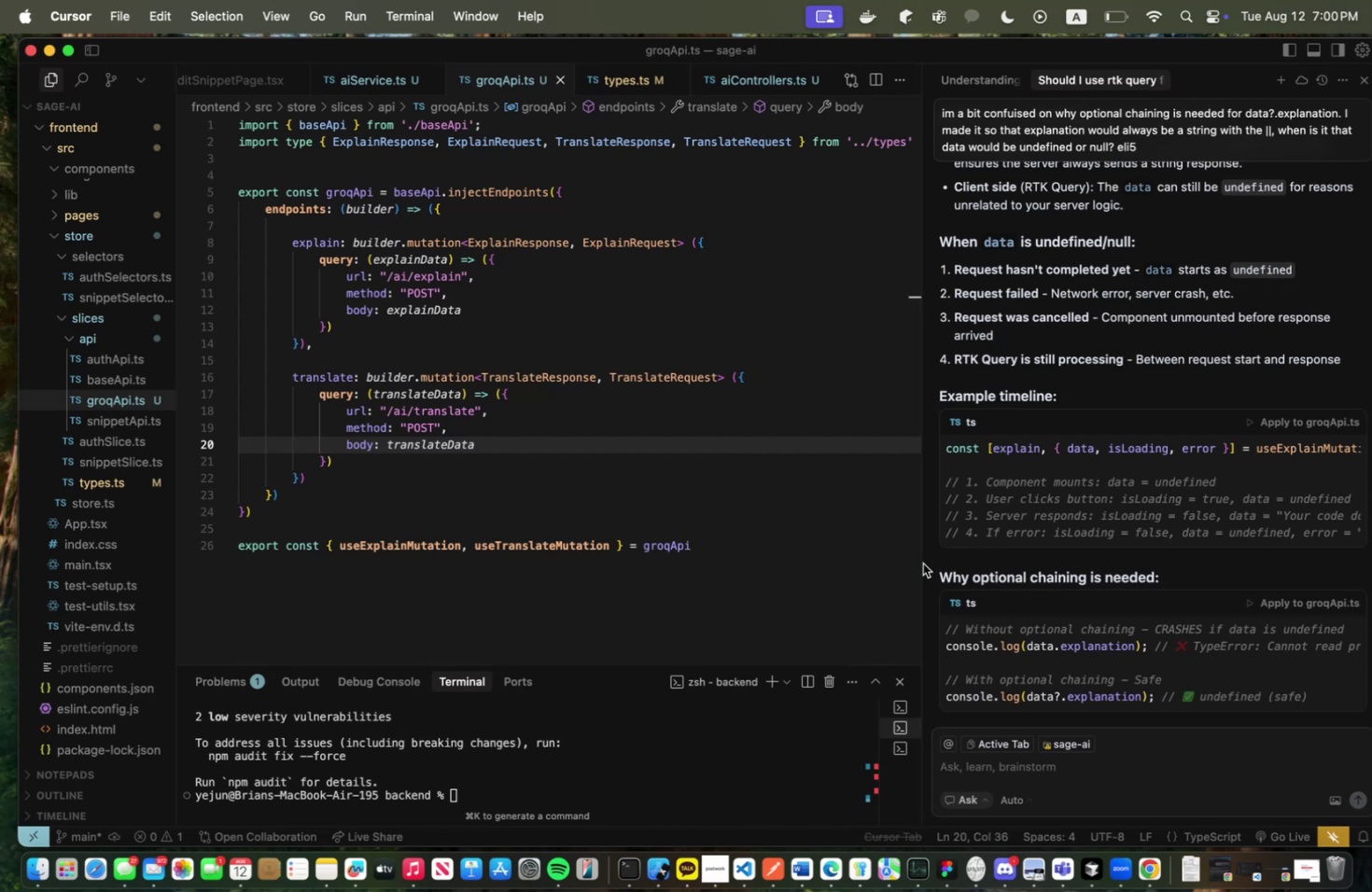 
left_click_drag(start_coordinate=[919, 561], to_coordinate=[898, 561])
 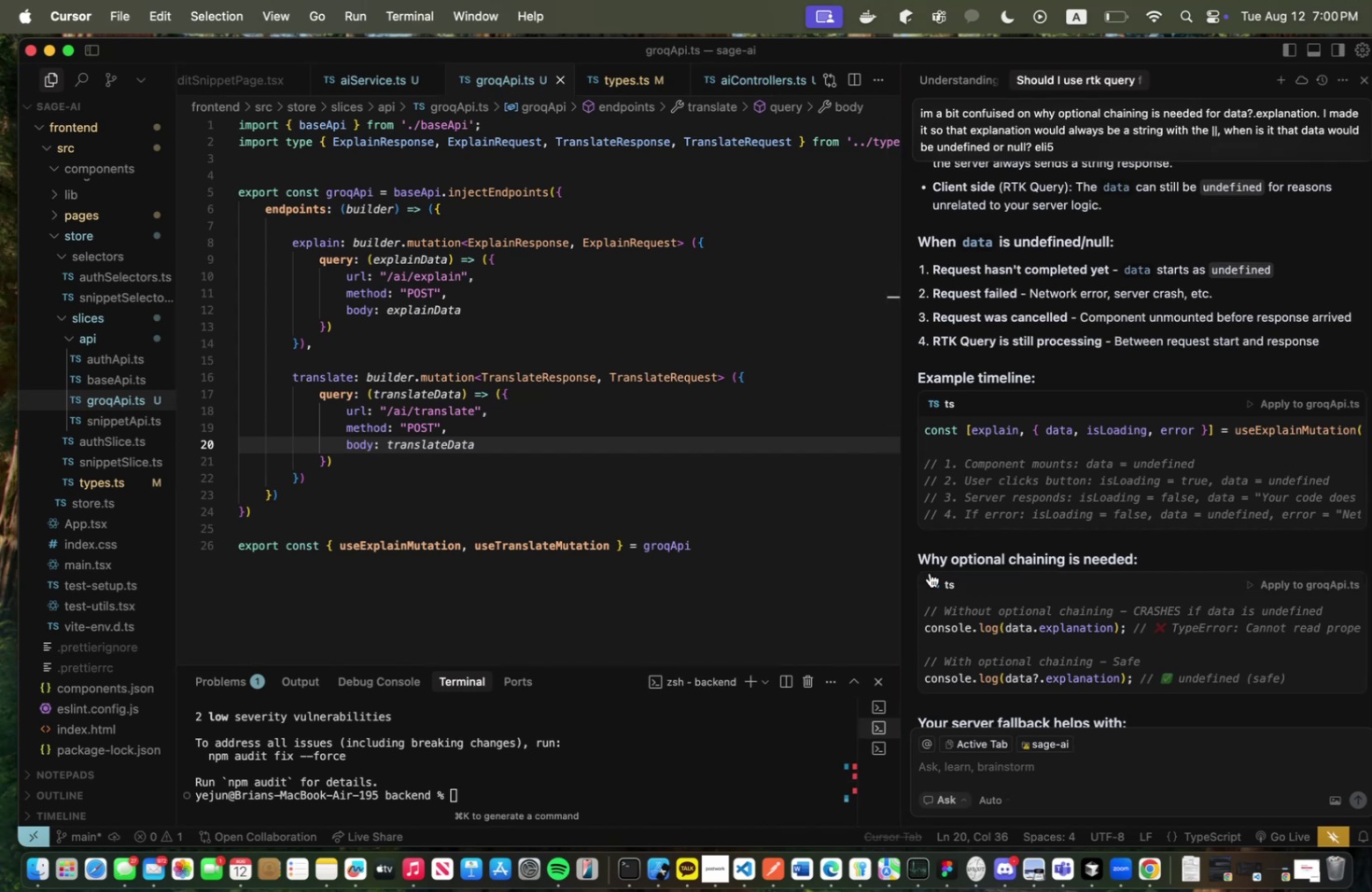 
scroll: coordinate [929, 572], scroll_direction: down, amount: 2.0
 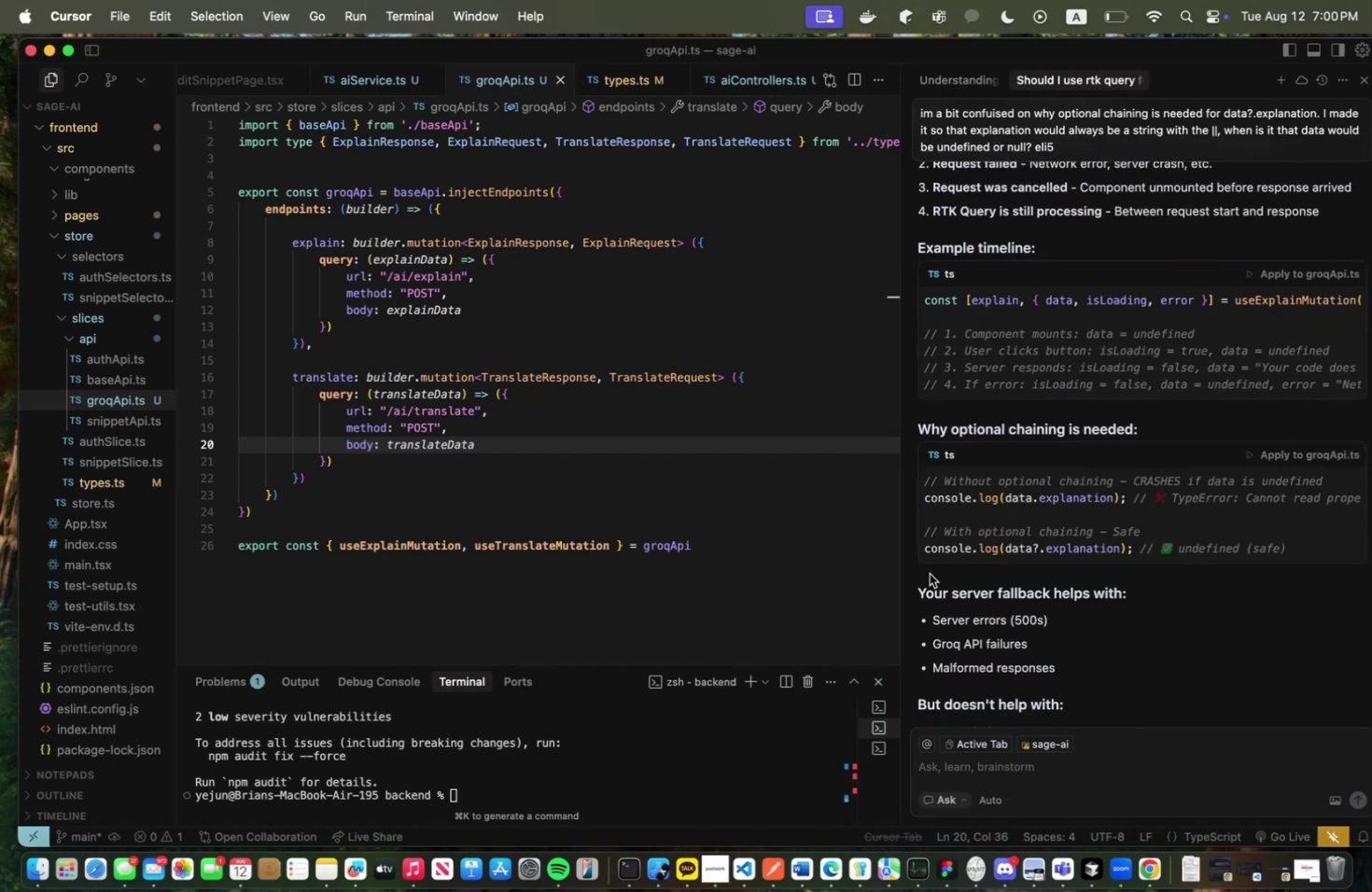 
left_click_drag(start_coordinate=[898, 558], to_coordinate=[988, 574])
 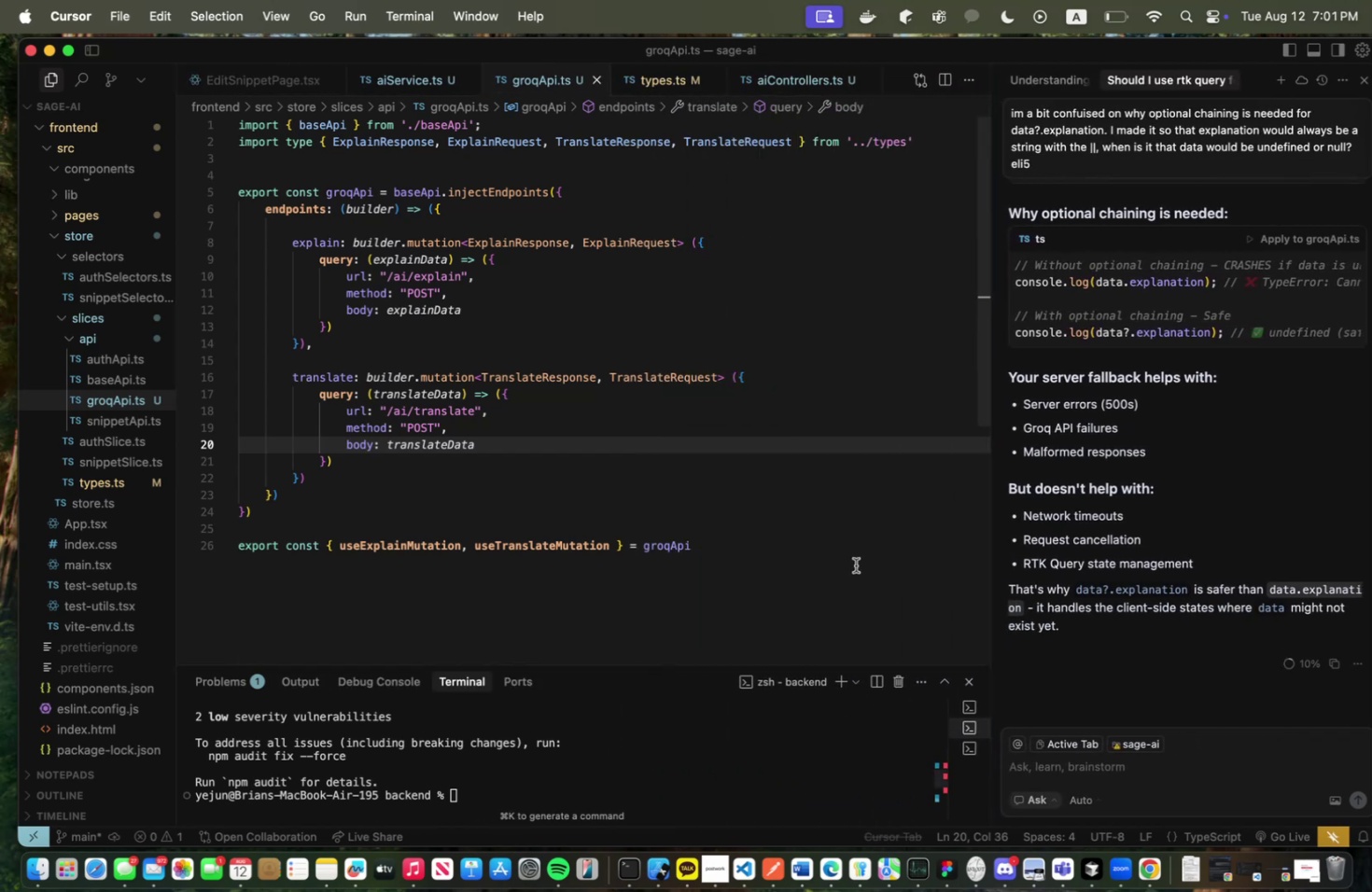 
left_click([855, 564])
 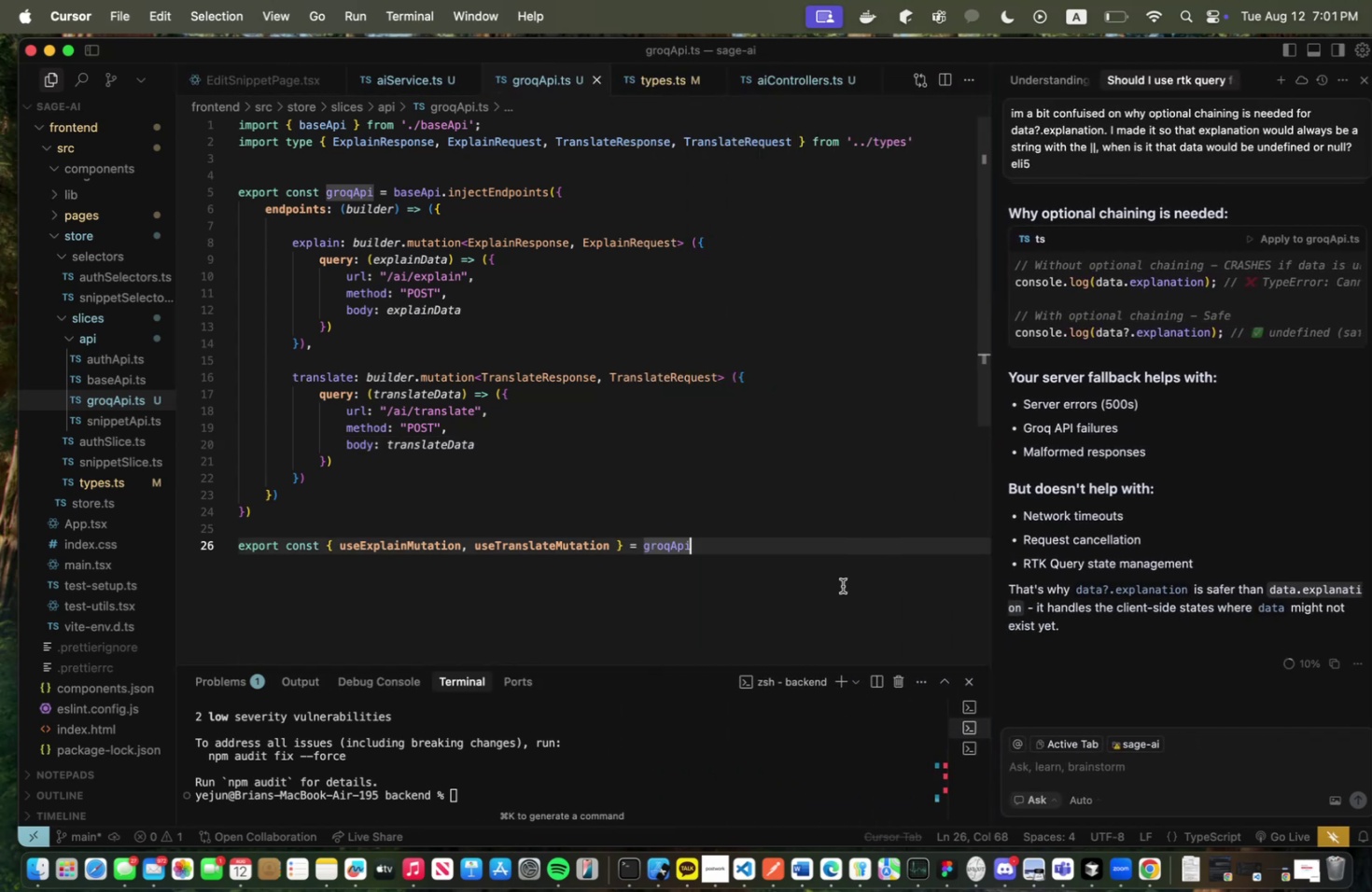 
scroll: coordinate [838, 586], scroll_direction: up, amount: 11.0
 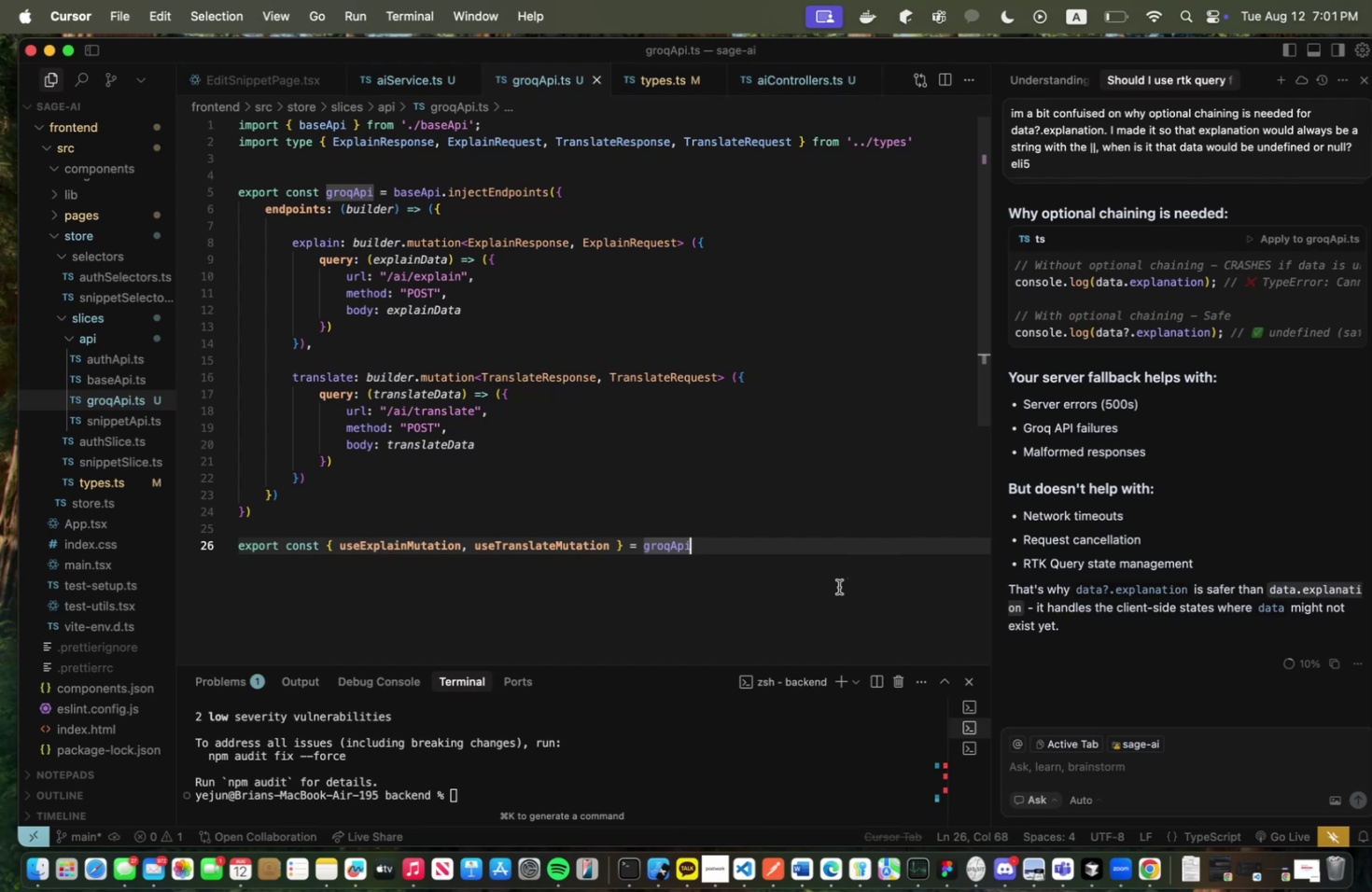 
wait(5.29)
 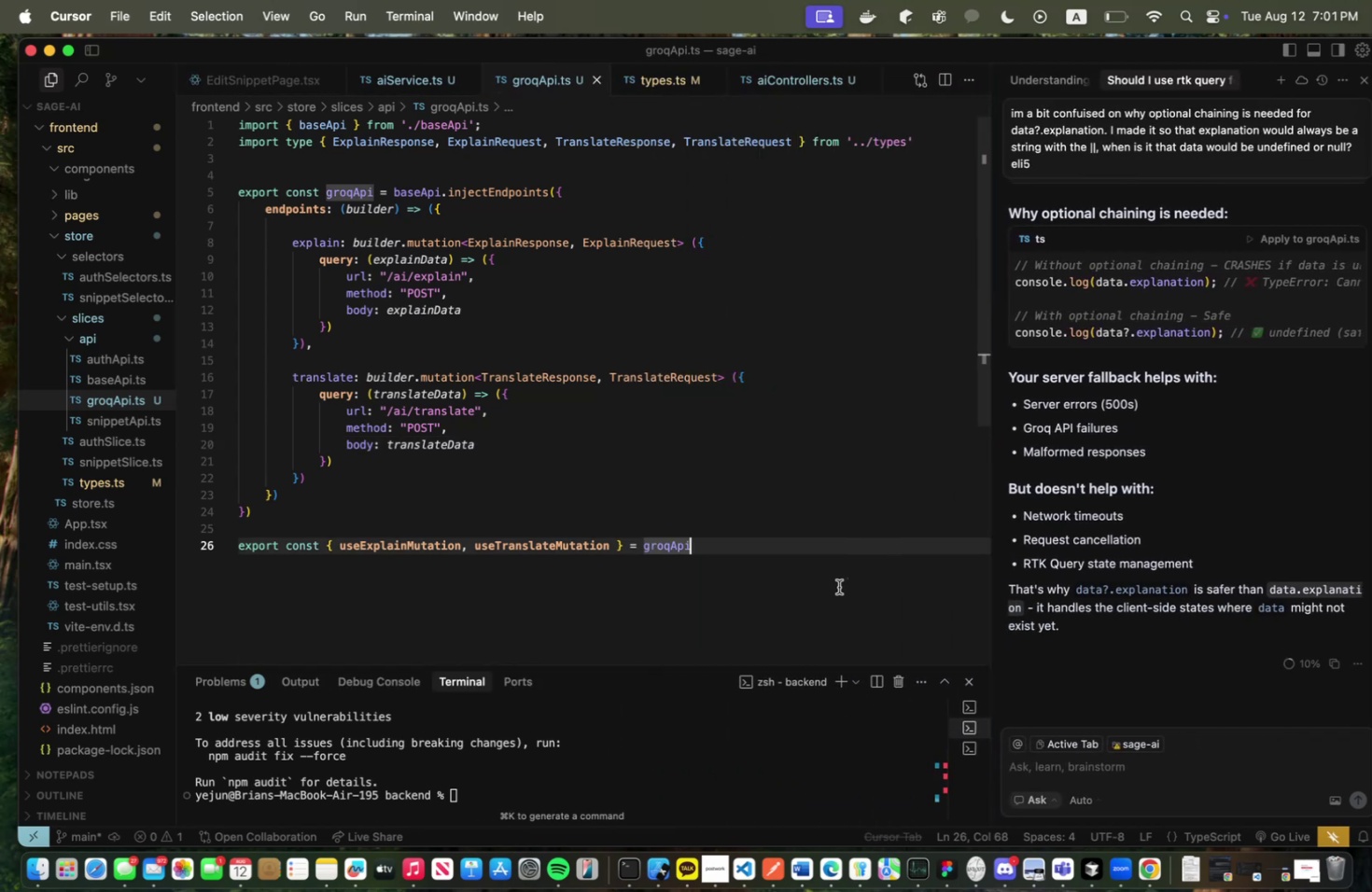 
scroll: coordinate [747, 555], scroll_direction: up, amount: 7.0
 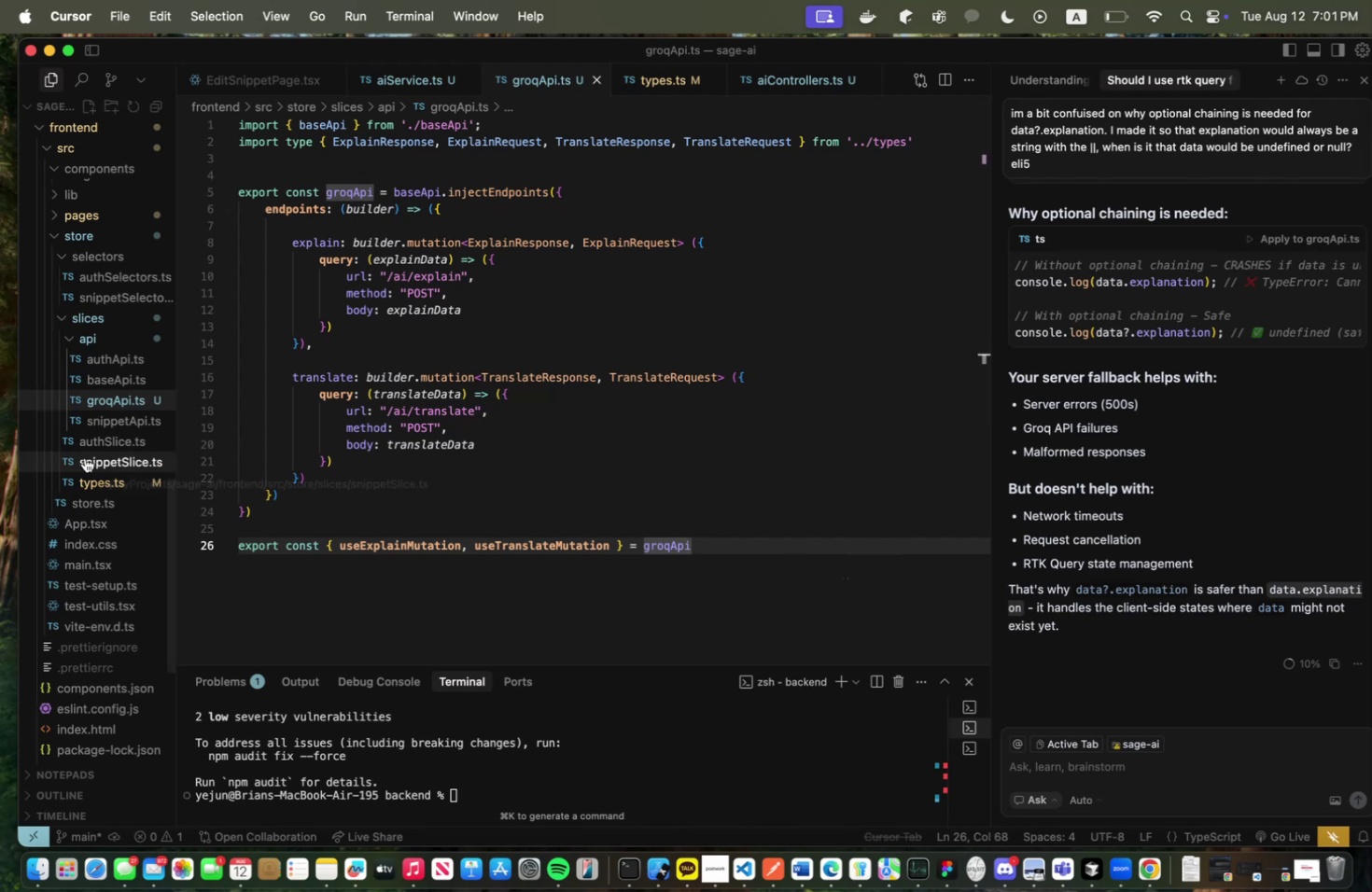 
key(Meta+CommandLeft)
 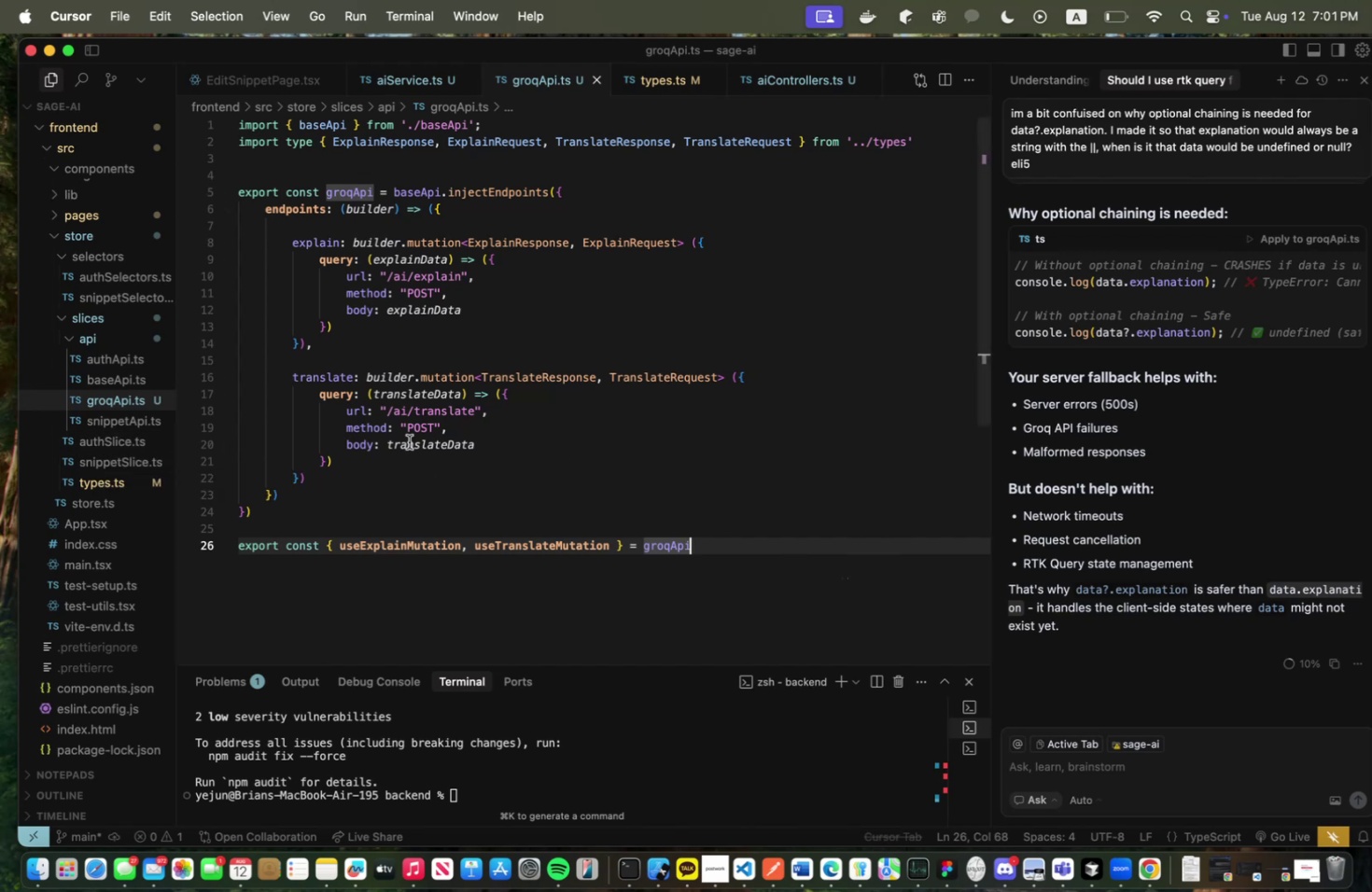 
key(Meta+Tab)
 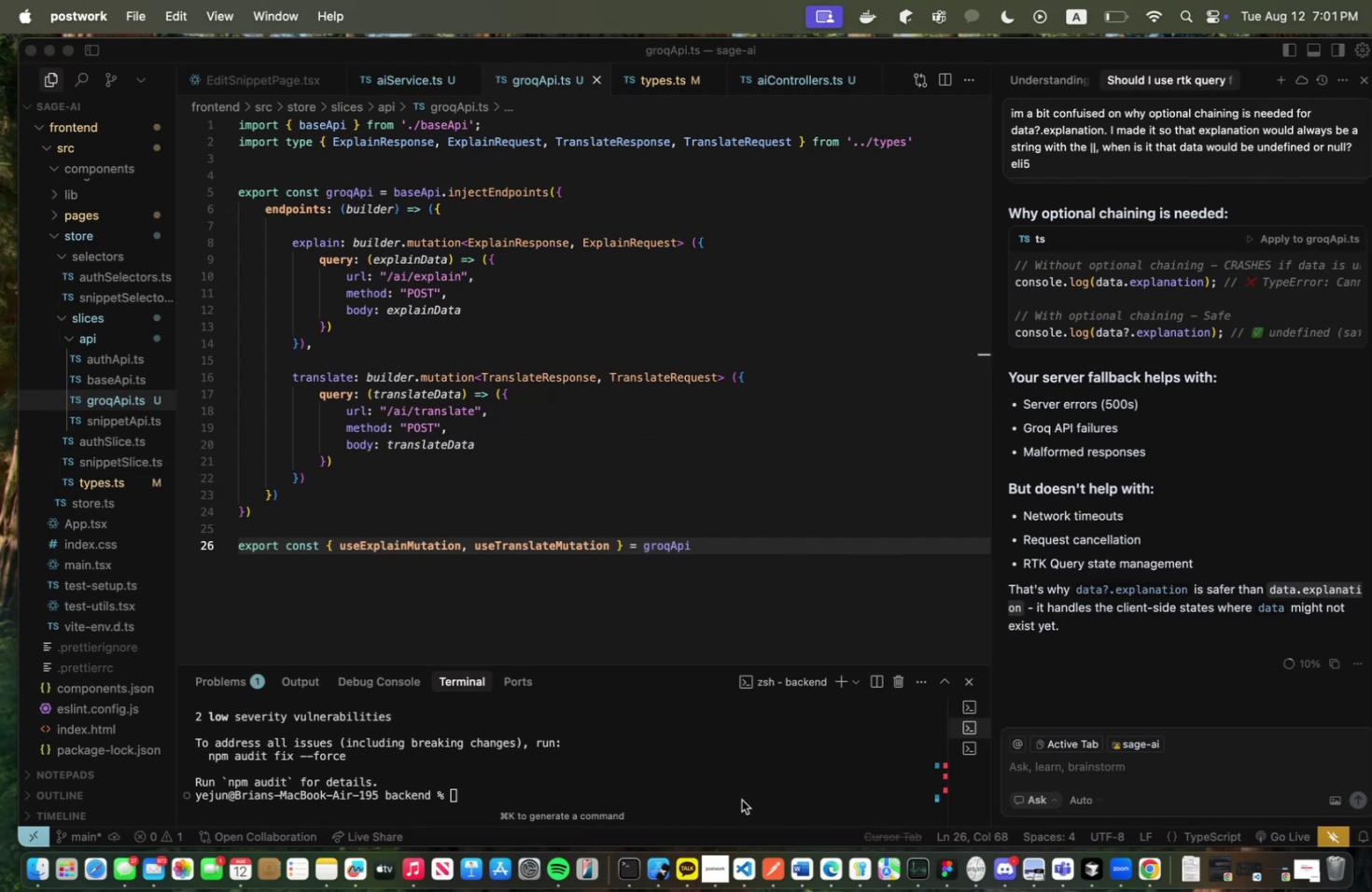 
double_click([727, 781])
 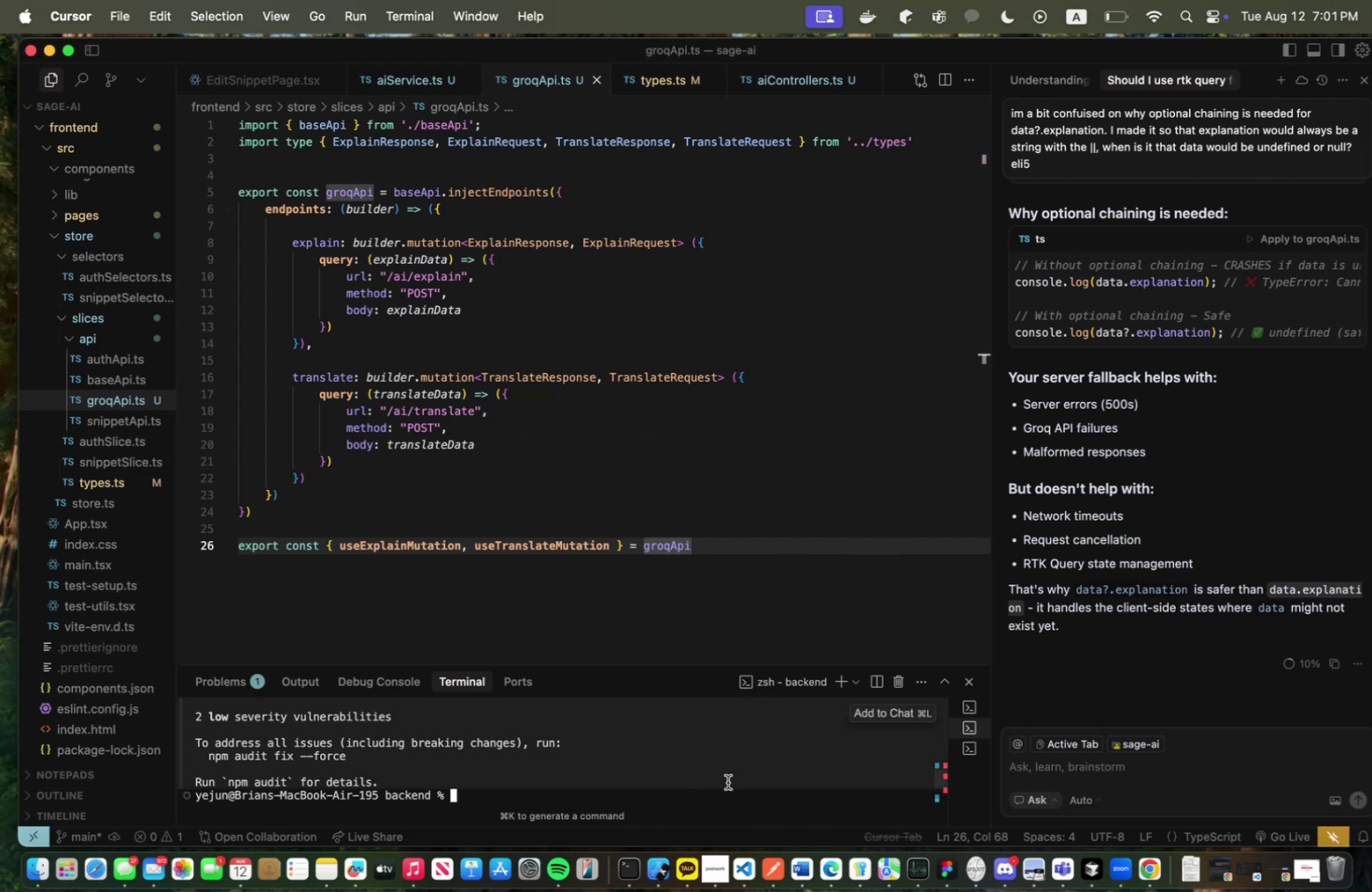 
type(cd ..)
 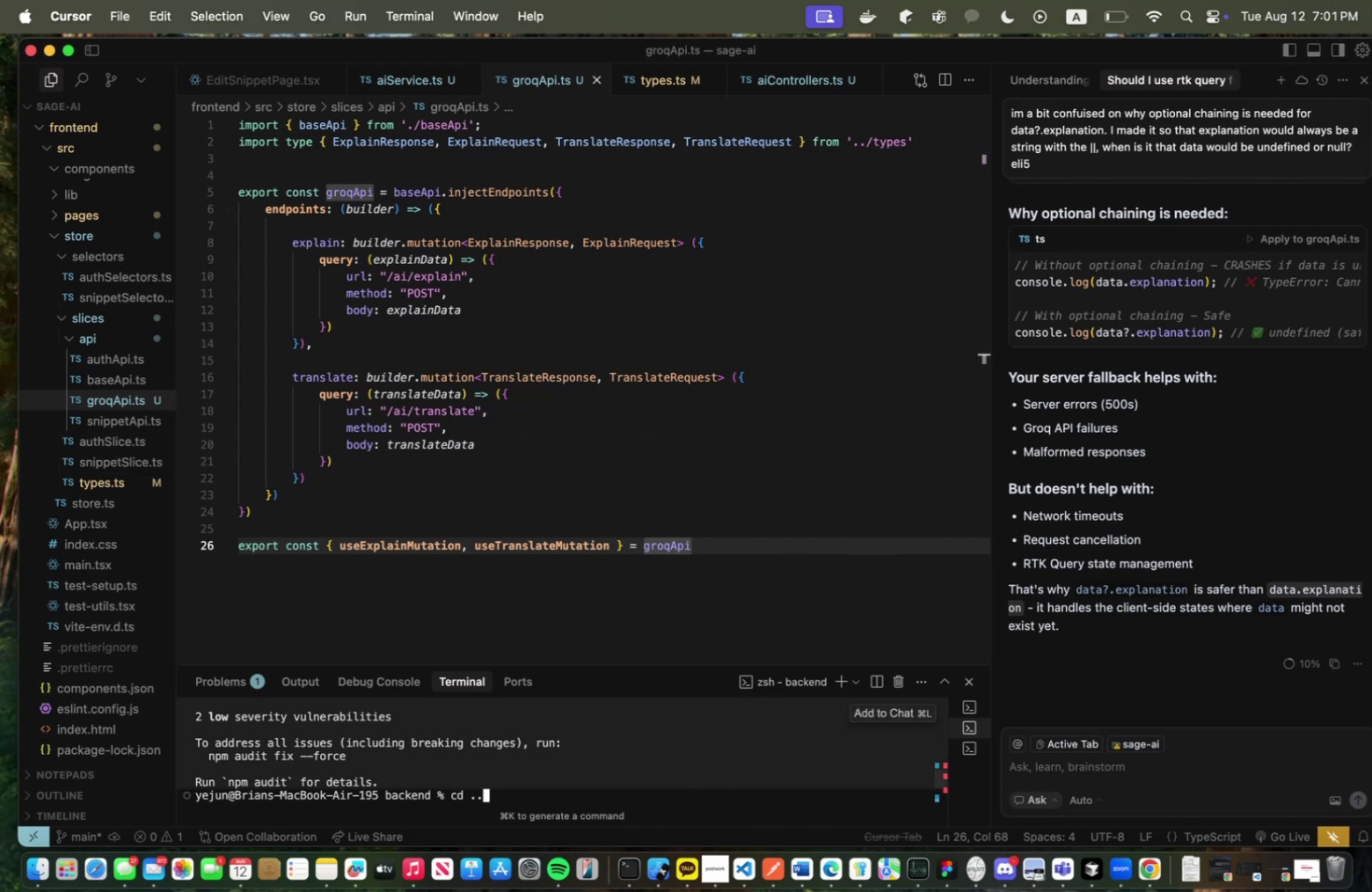 
key(Enter)
 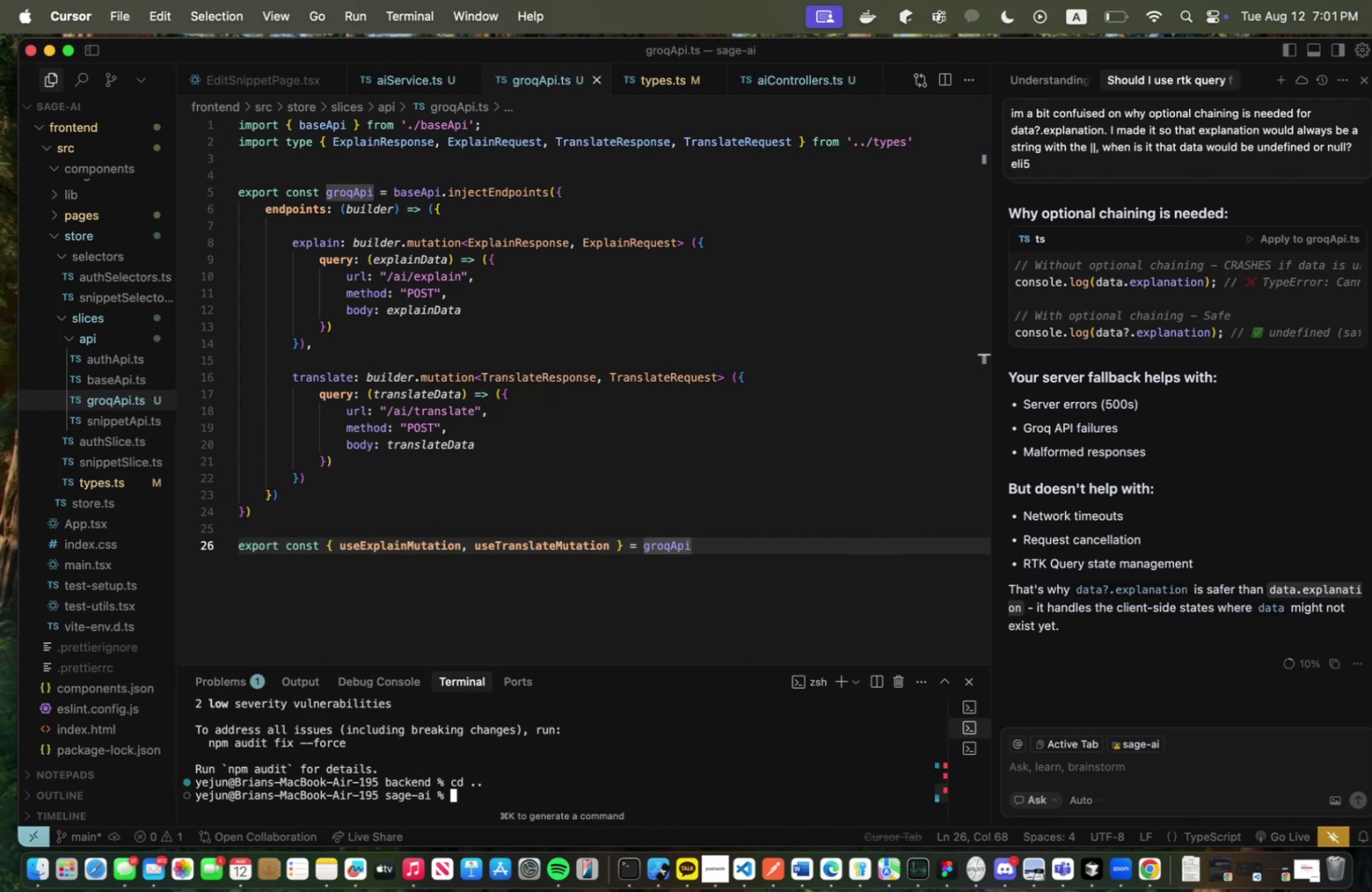 
type(git add .)
 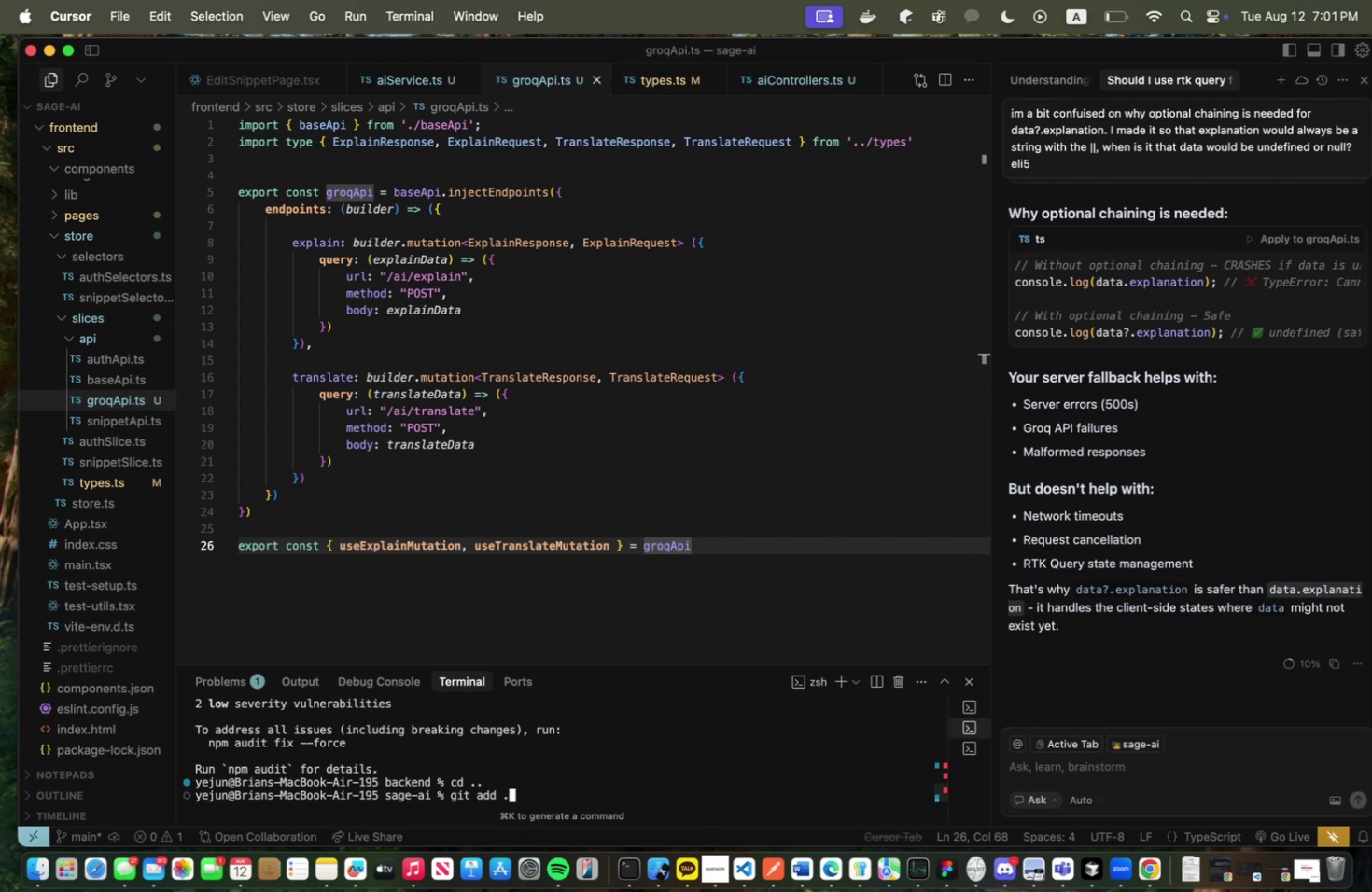 
key(Enter)
 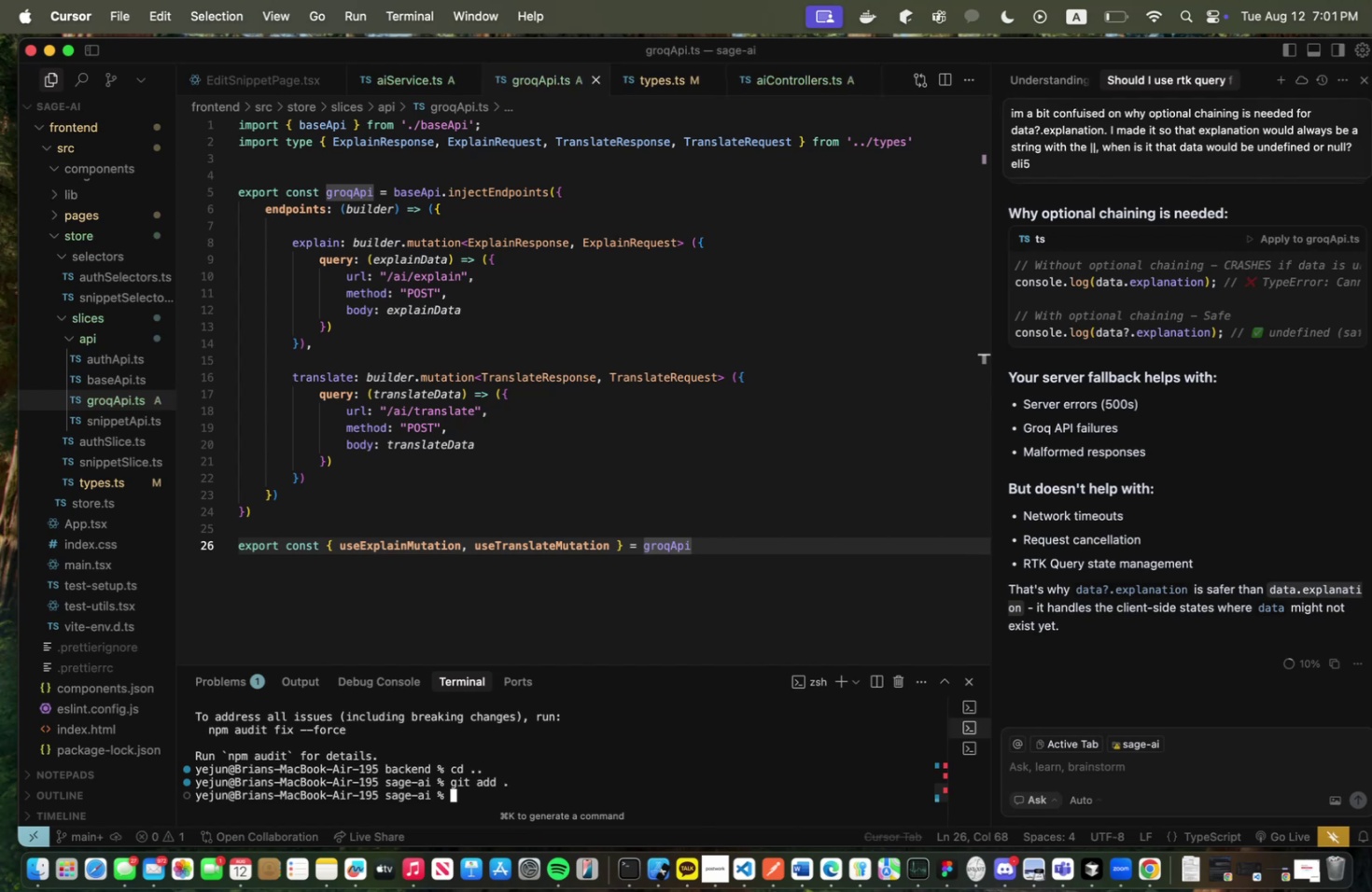 
type(git commit -m "added ai translate, explain service, route,. )
key(Backspace)
key(Backspace)
type( controller, and )
 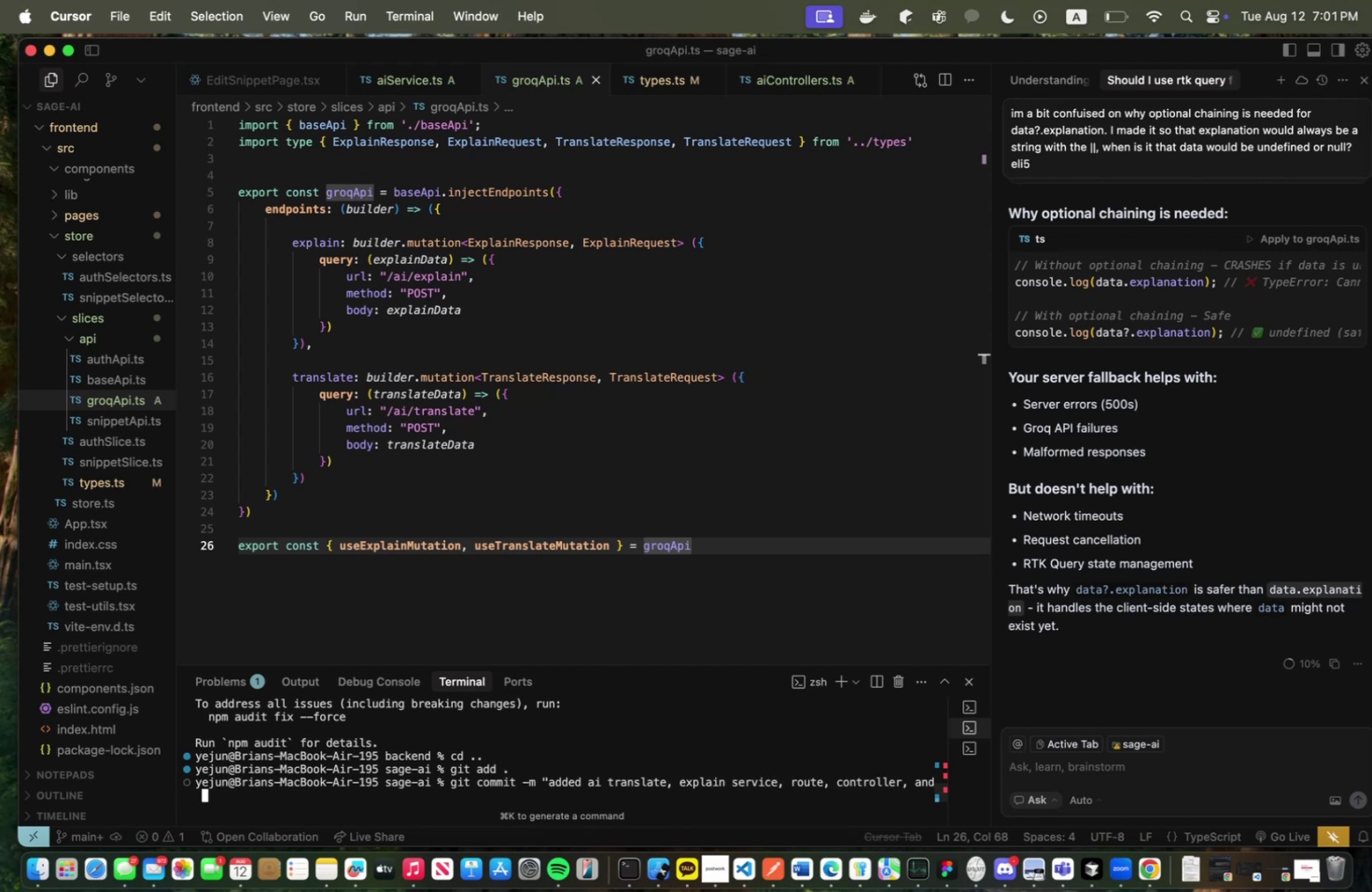 
type(endpoint. To fs)
key(Backspace)
key(Backspace)
key(Backspace)
key(Backspace)
key(Backspace)
type(Now)
key(Backspace)
key(Backspace)
key(Backspace)
type(Soon to be implemented into frontend ui, then finished. )
key(Backspace)
type(")
 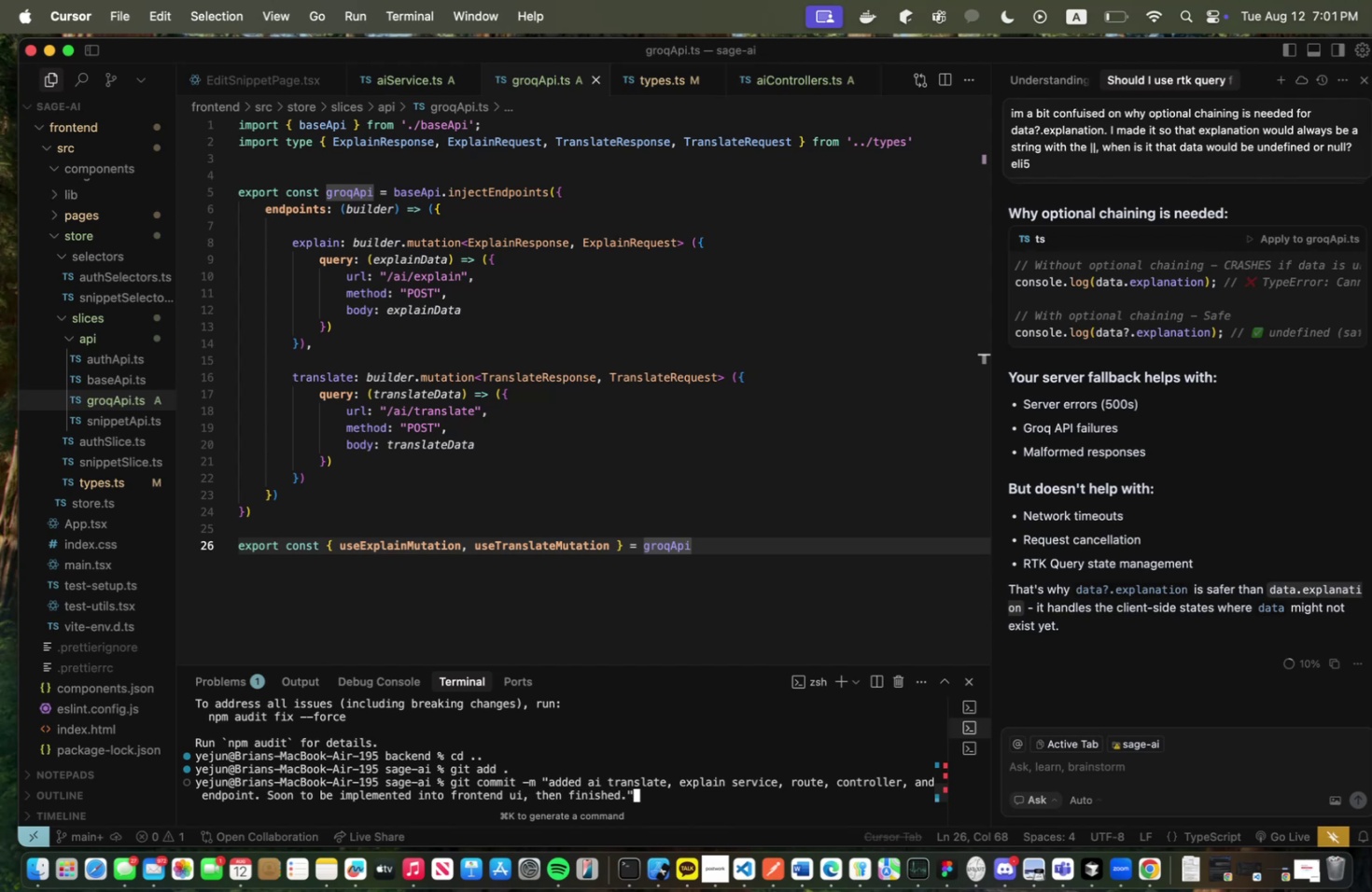 
key(Enter)
 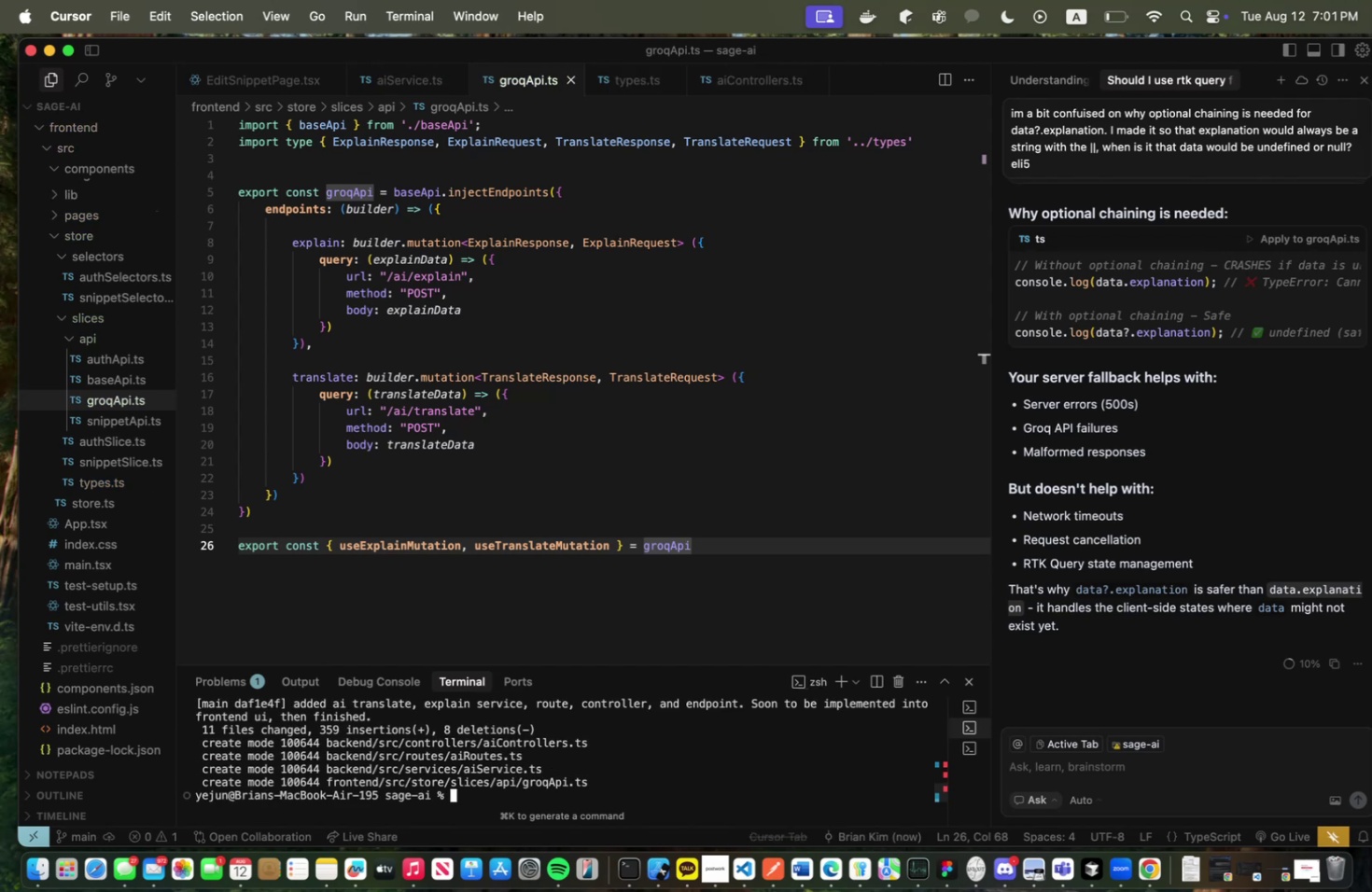 
type(git com)
key(Backspace)
key(Backspace)
key(Backspace)
type(push origin main)
 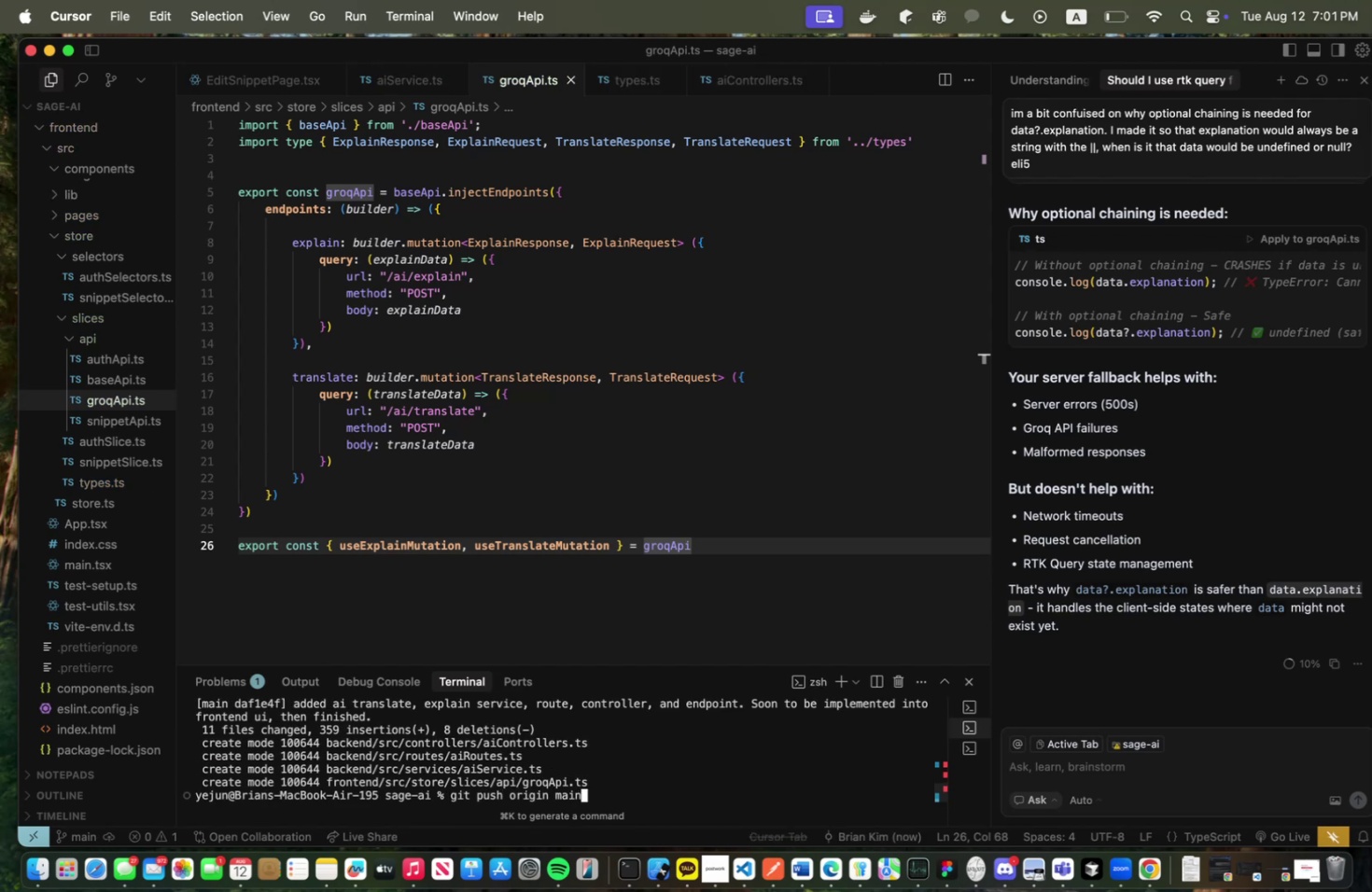 
key(Enter)
 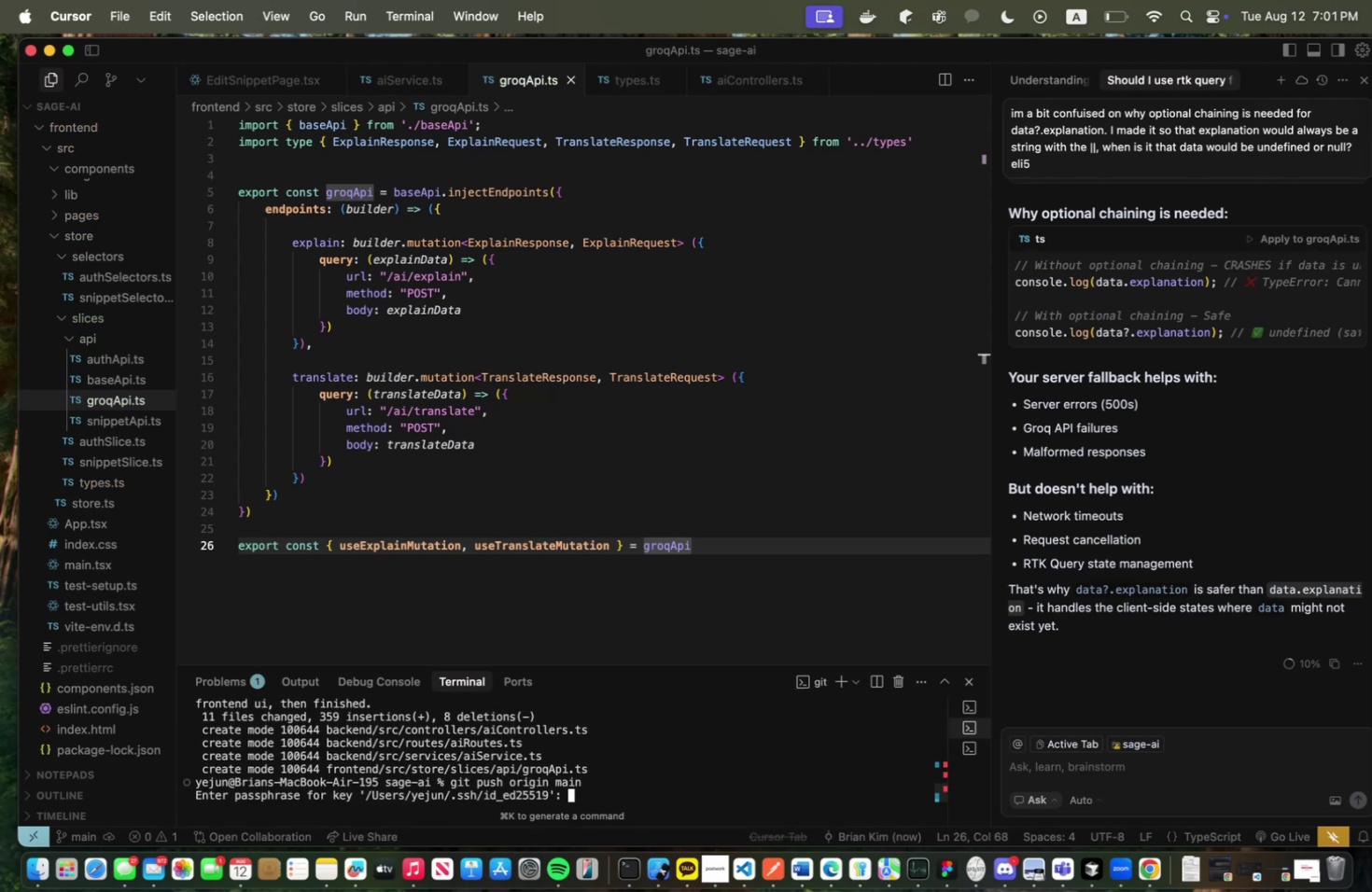 
type(Blue31415#)
 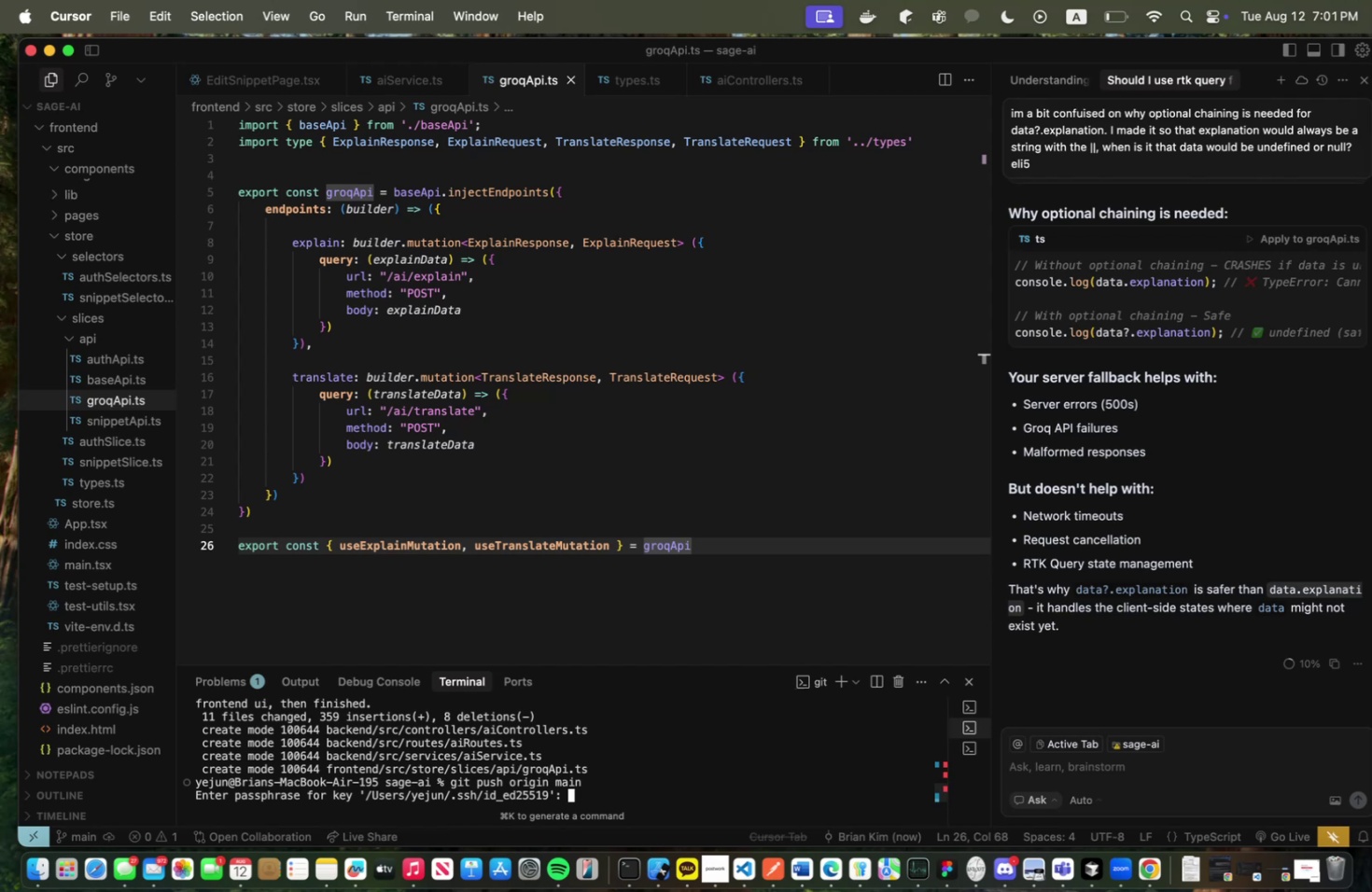 
key(Enter)
 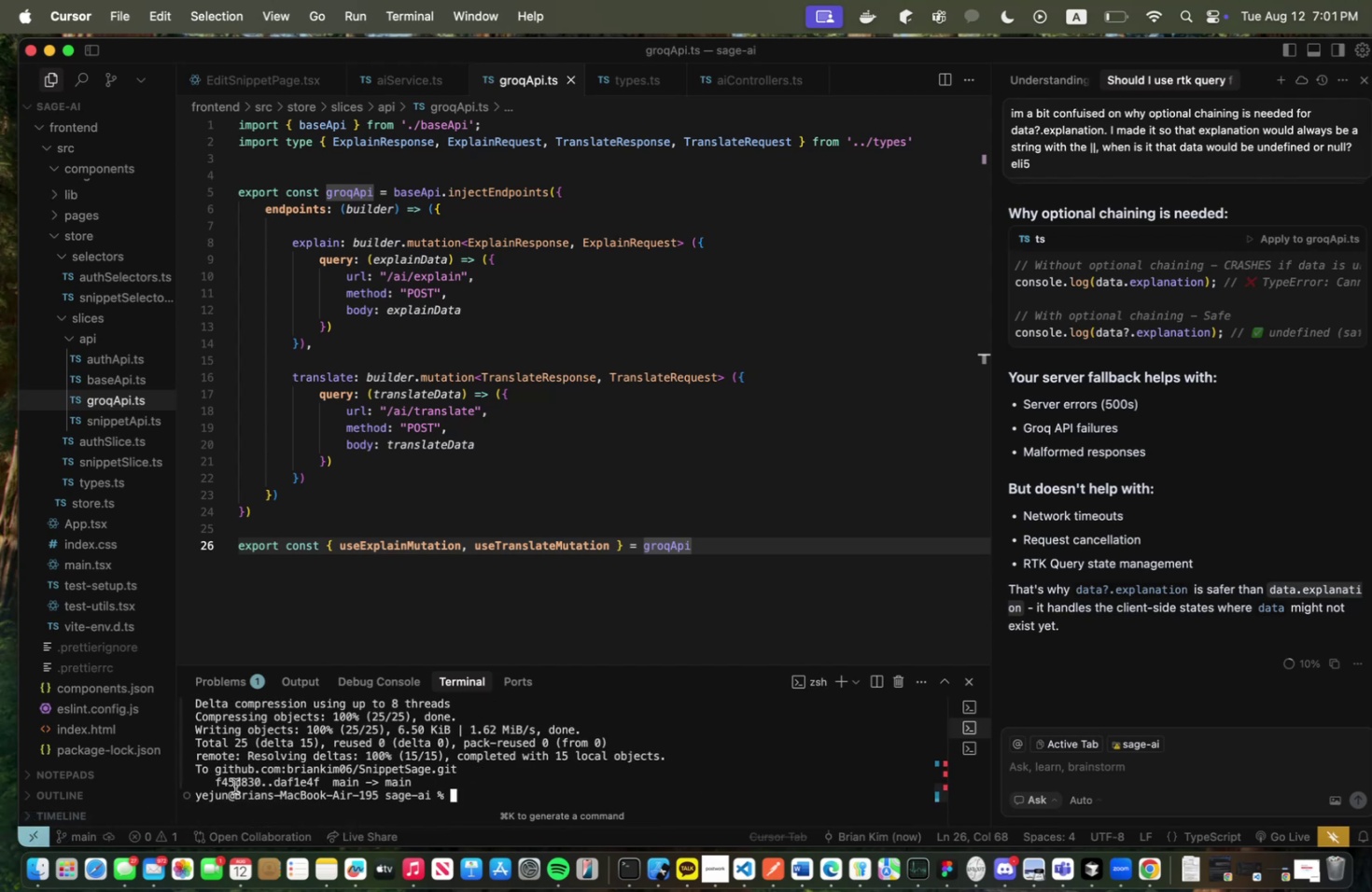 
key(Meta+CommandLeft)
 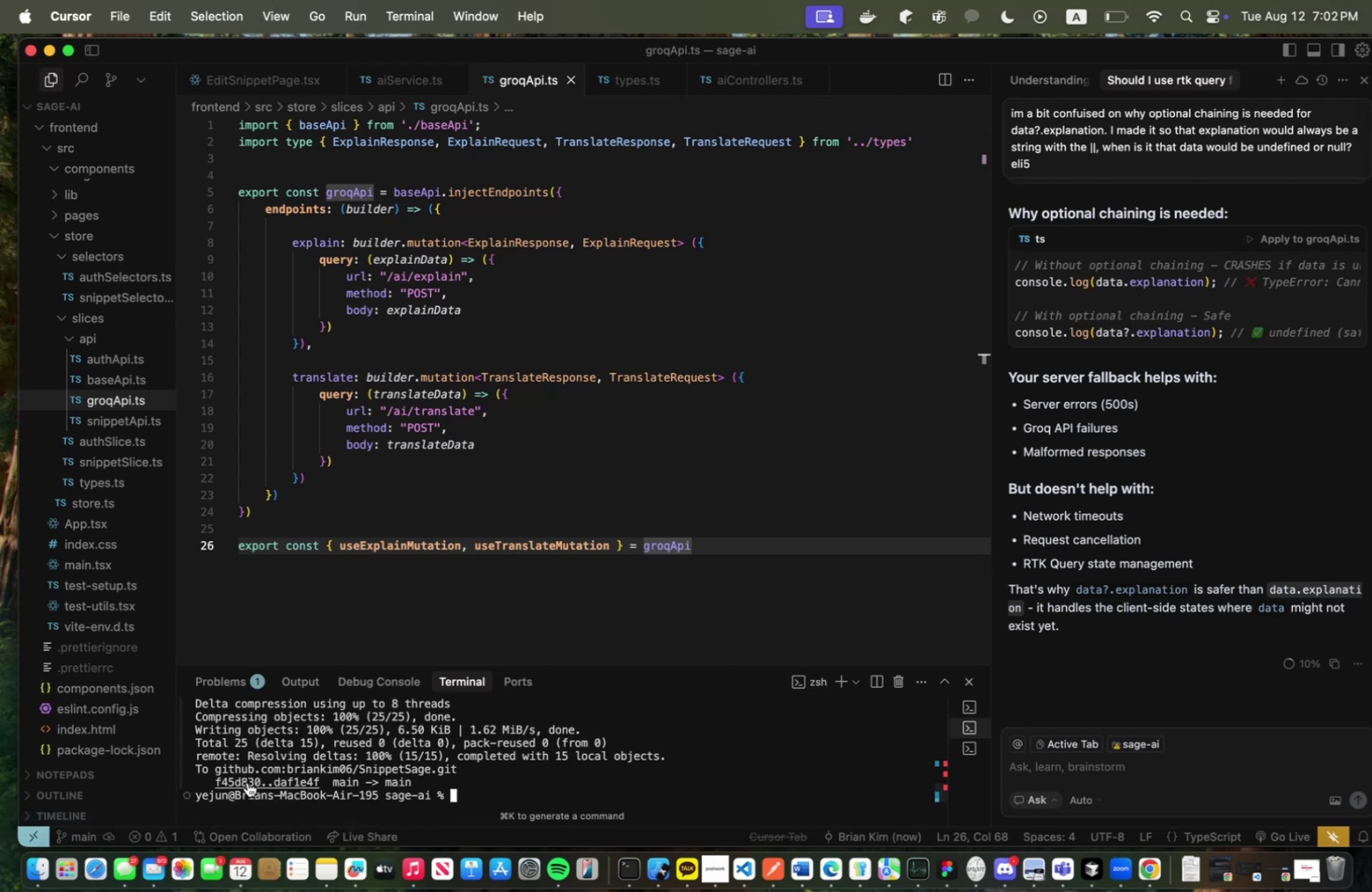 